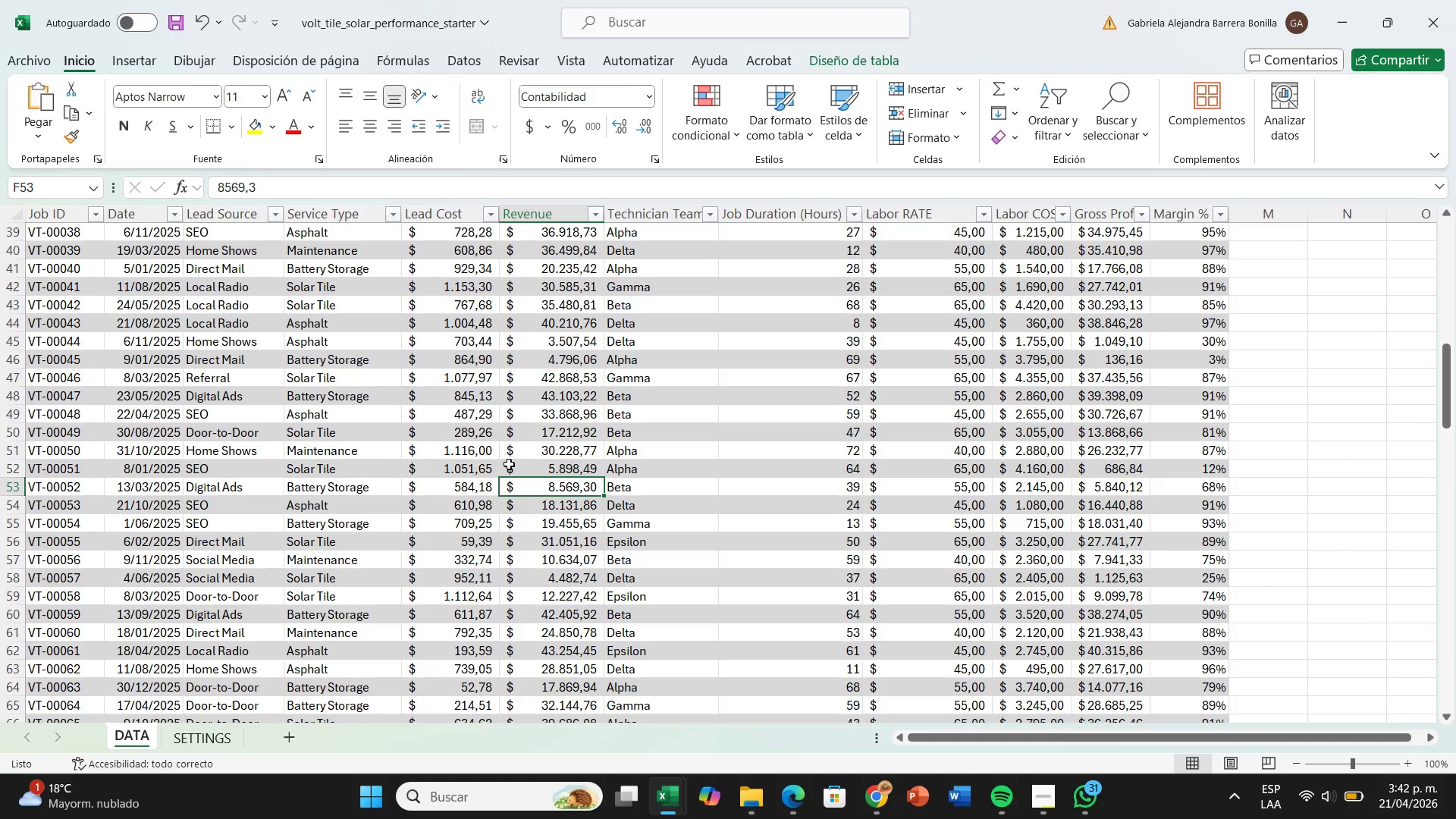 
scroll: coordinate [516, 464], scroll_direction: up, amount: 2.0
 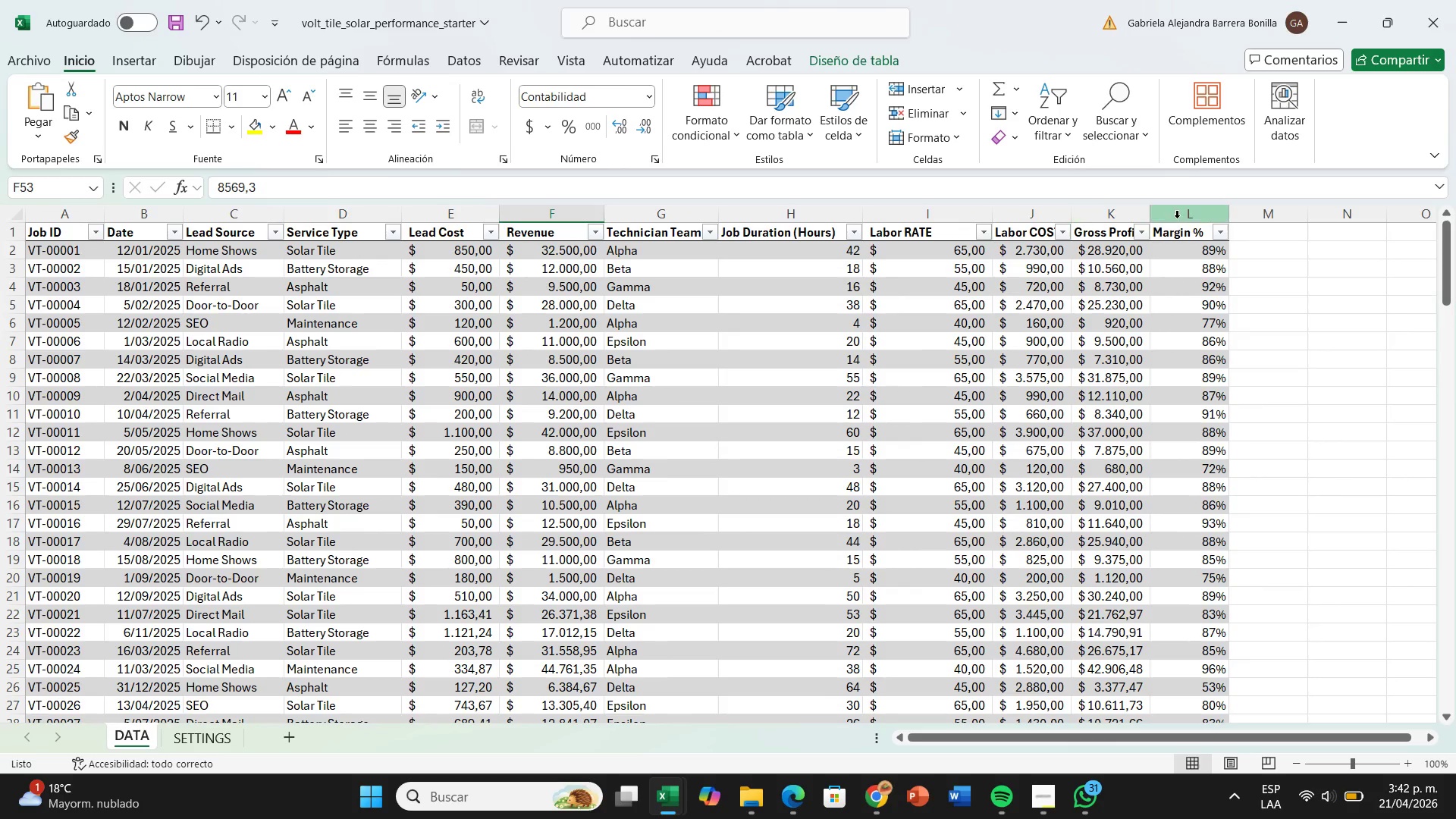 
left_click_drag(start_coordinate=[1172, 242], to_coordinate=[1181, 679])
 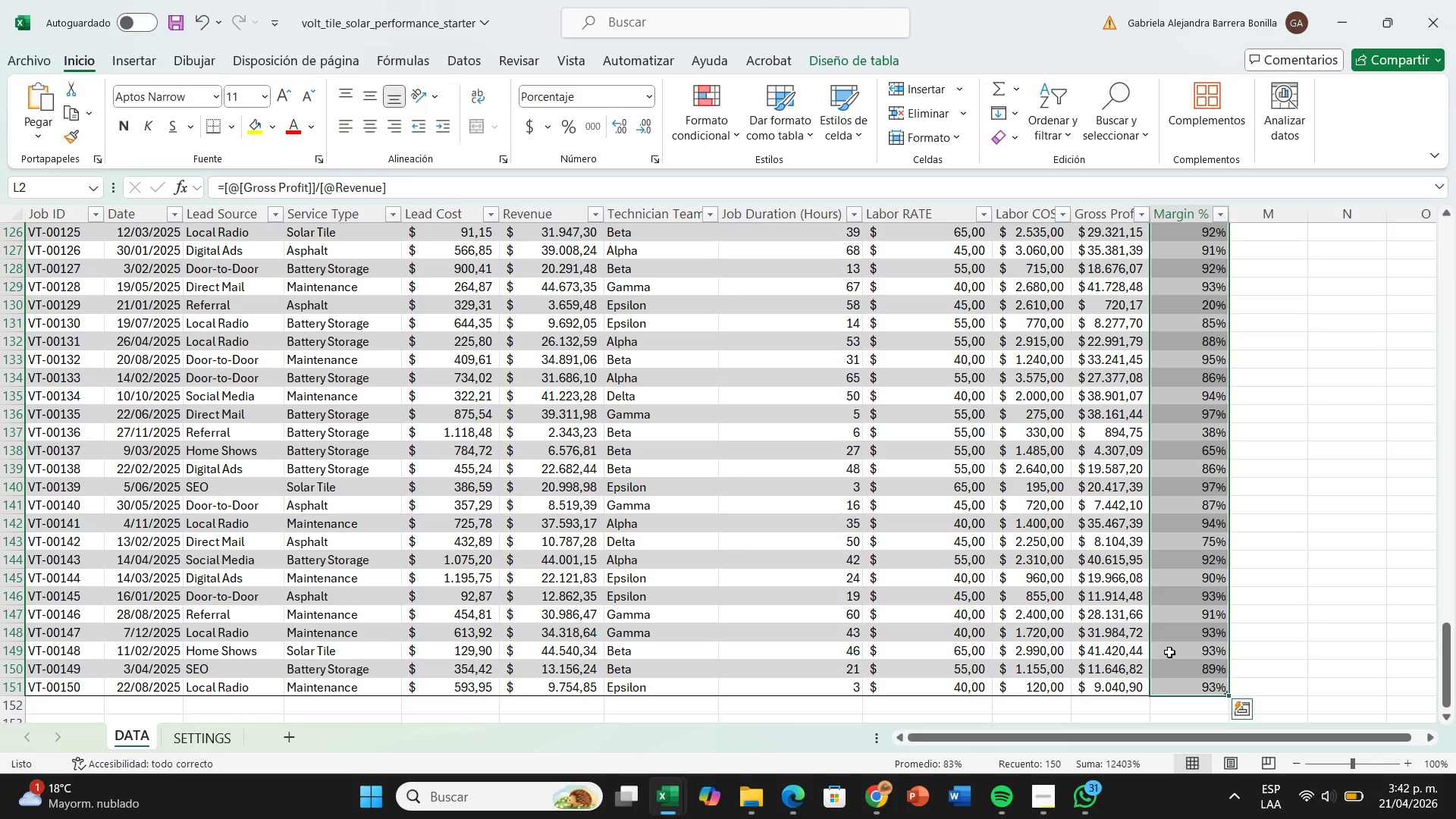 
wait(25.97)
 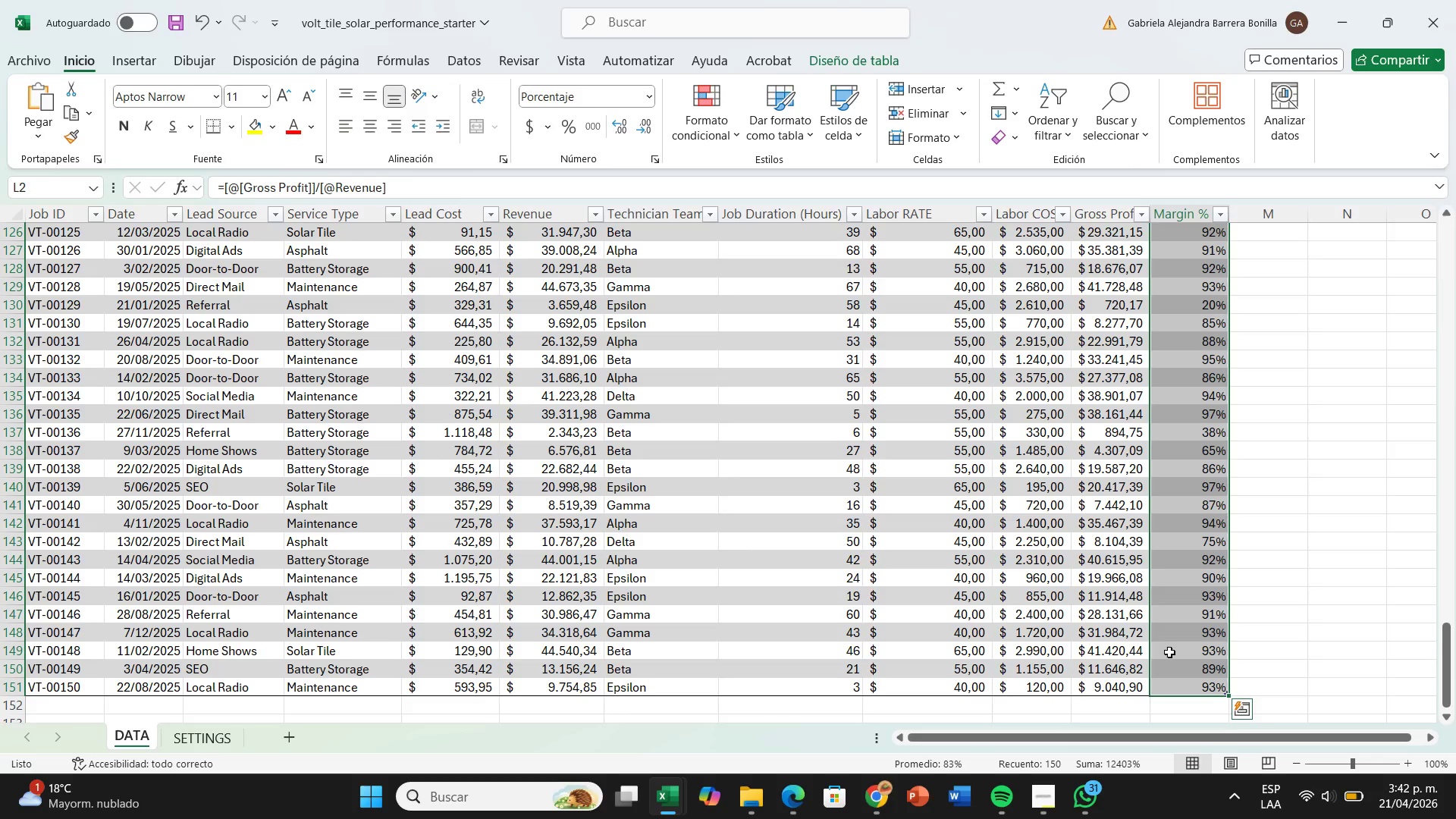 
left_click([730, 109])
 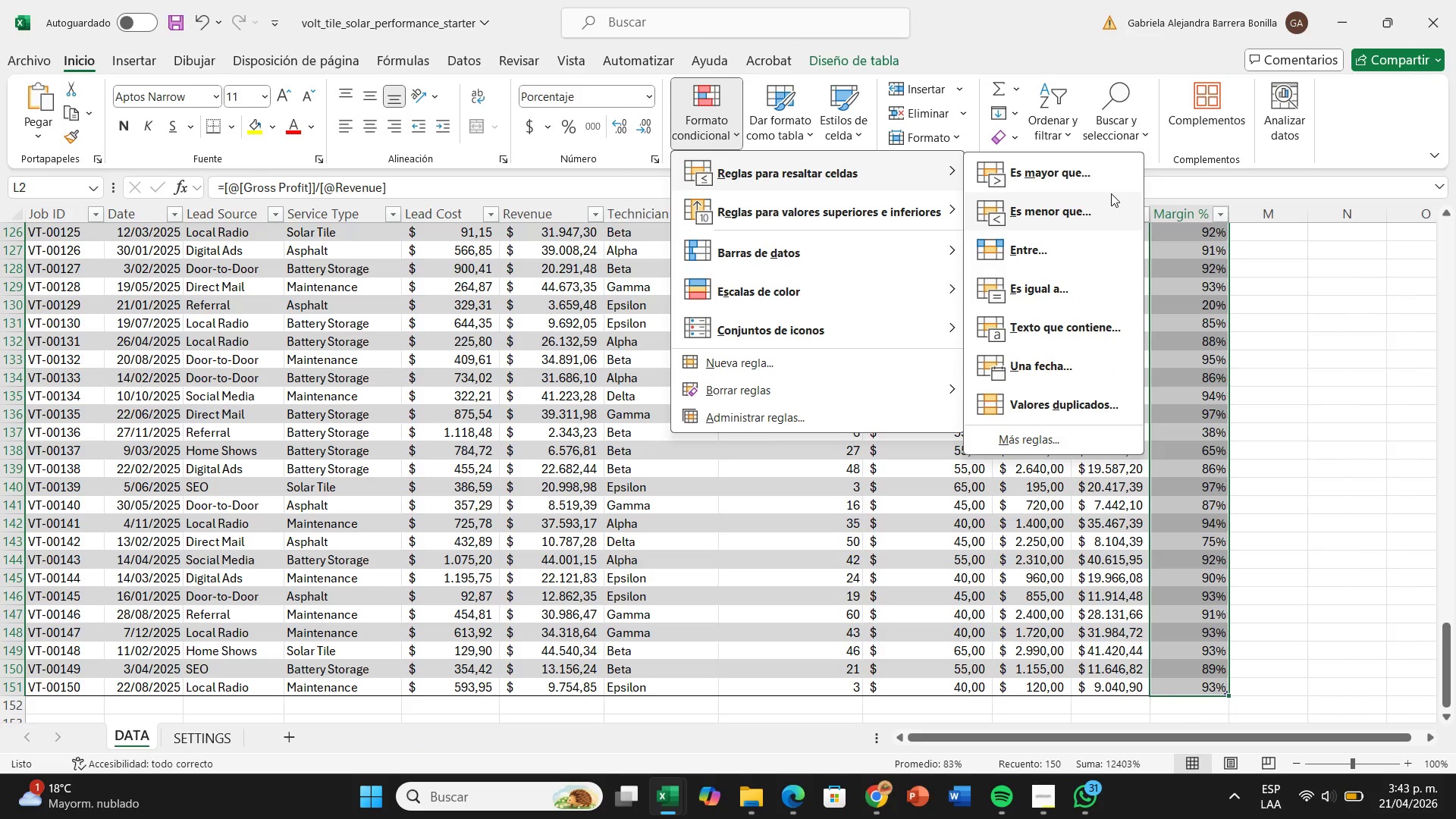 
wait(5.11)
 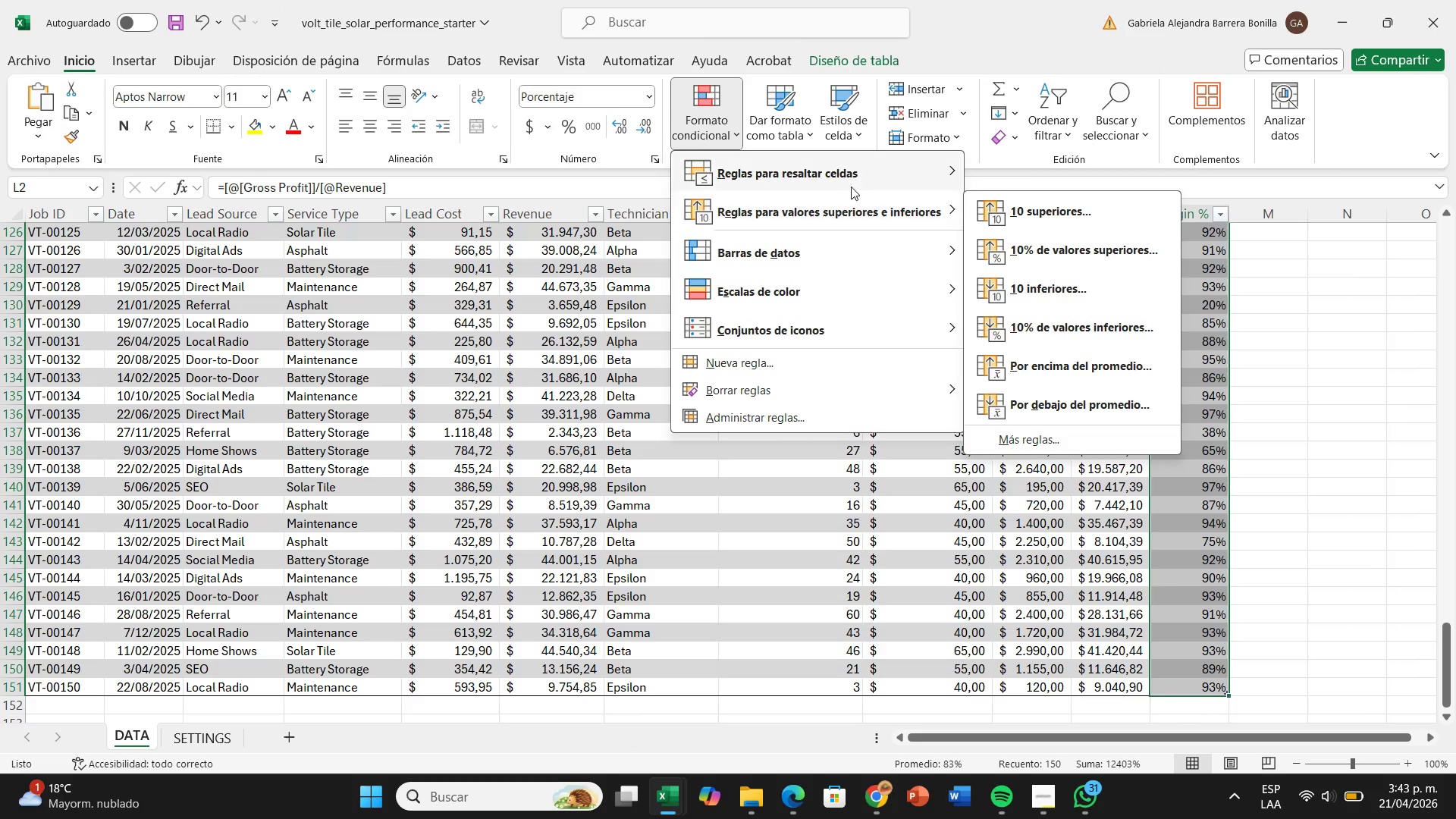 
left_click([1111, 199])
 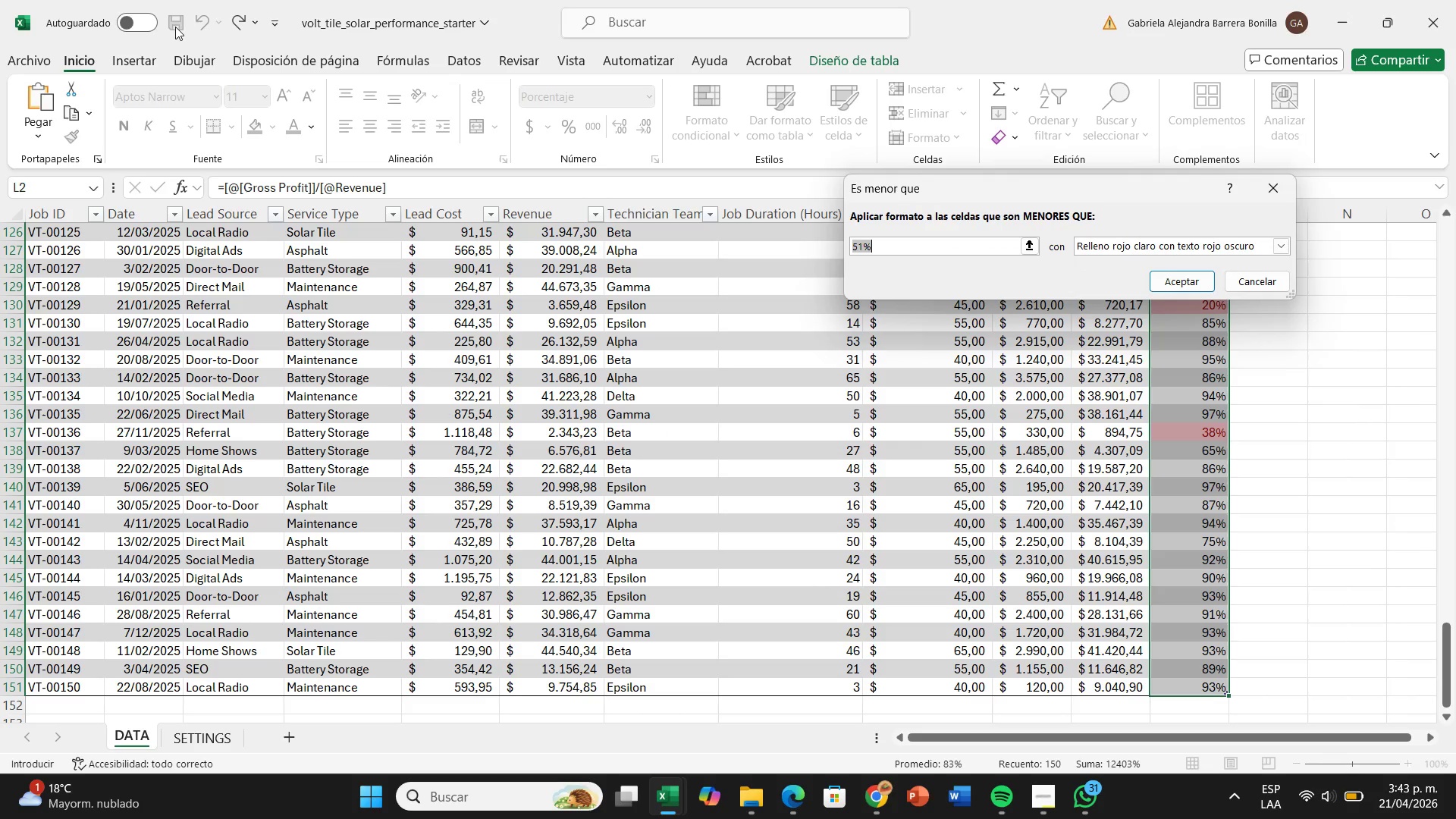 
key(Backspace)
key(Backspace)
type(10%)
 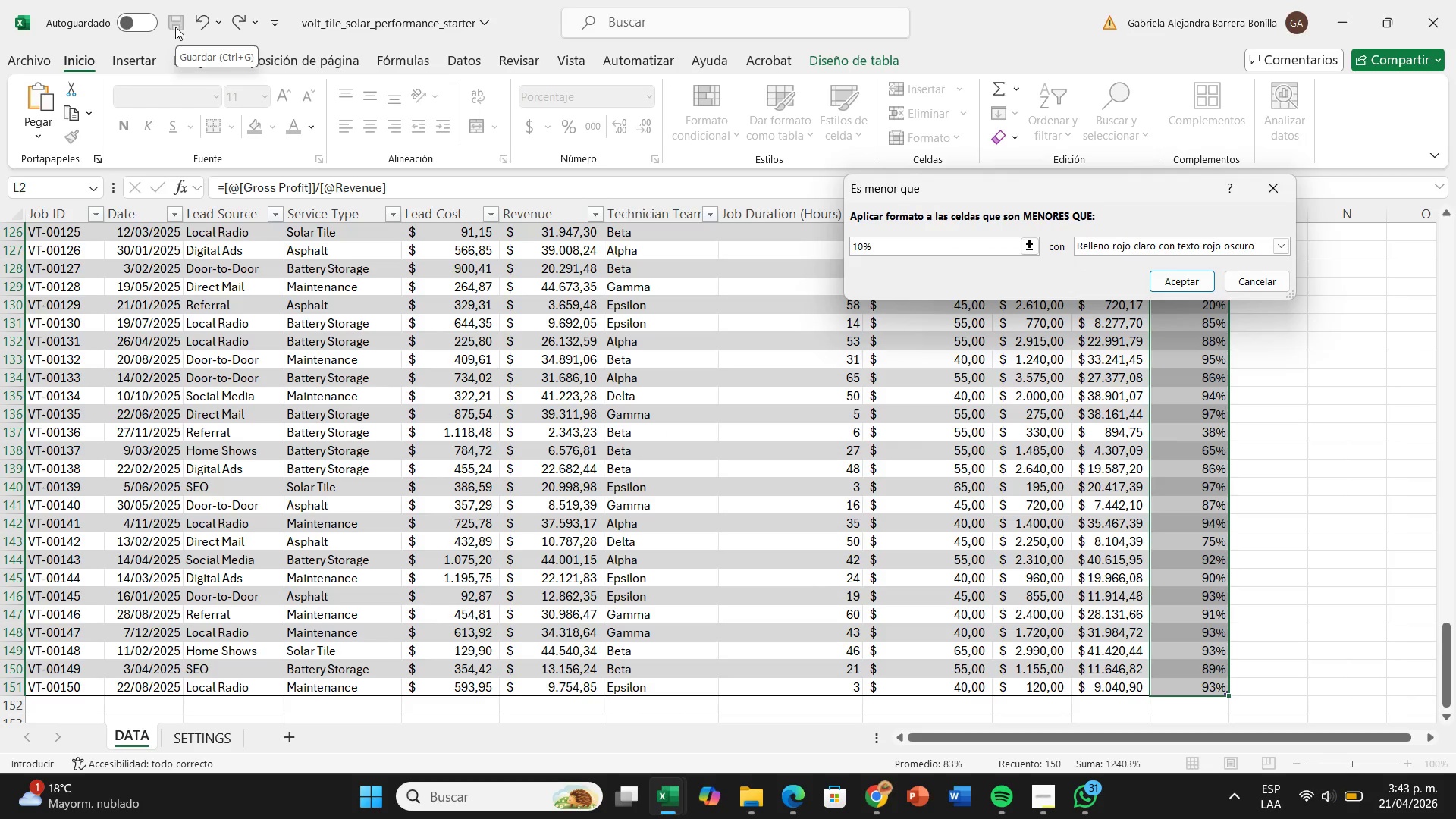 
left_click_drag(start_coordinate=[1166, 282], to_coordinate=[1161, 289])
 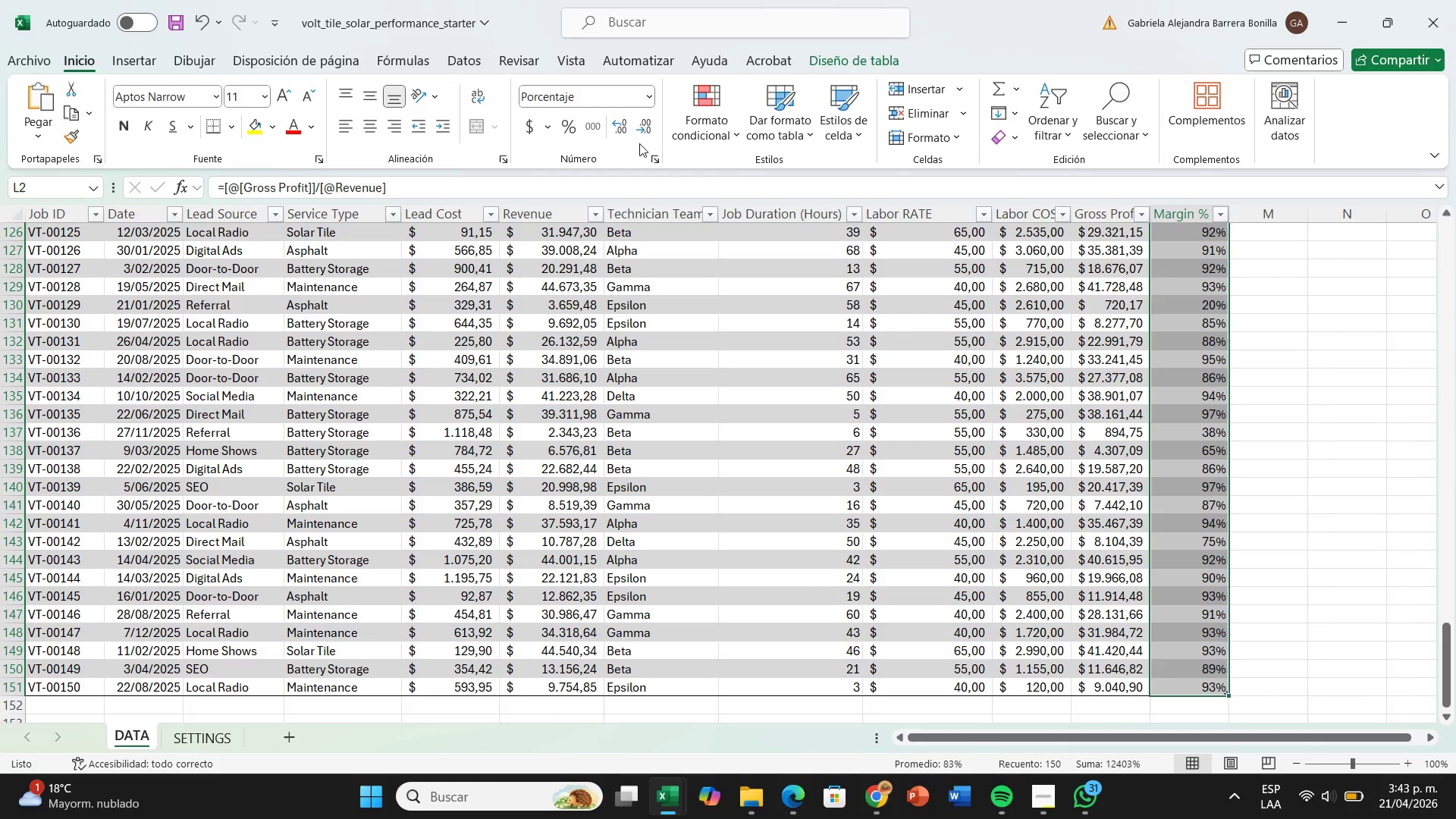 
left_click([707, 125])
 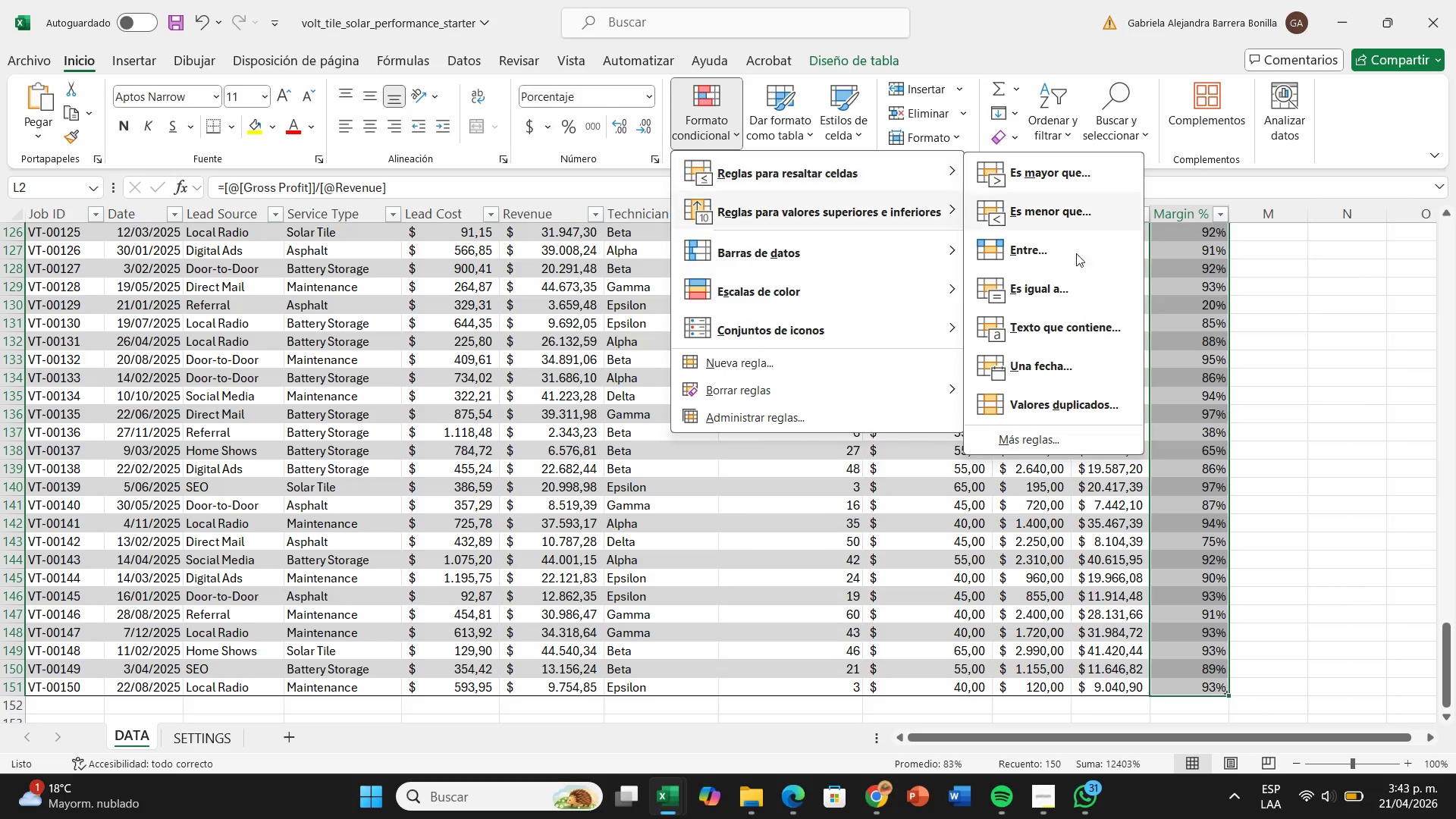 
left_click([1094, 263])
 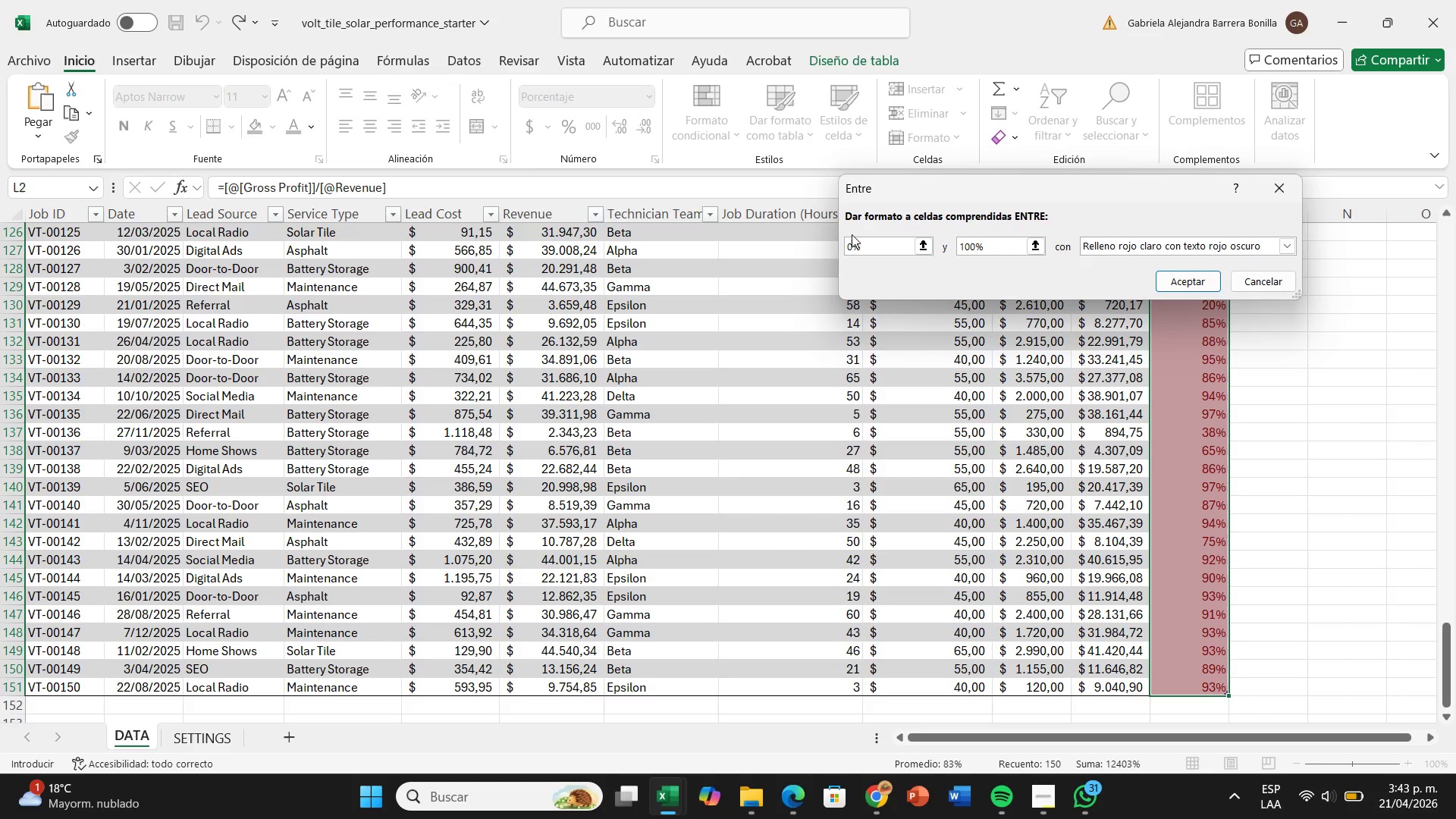 
key(Backspace)
key(Backspace)
type(10%)
 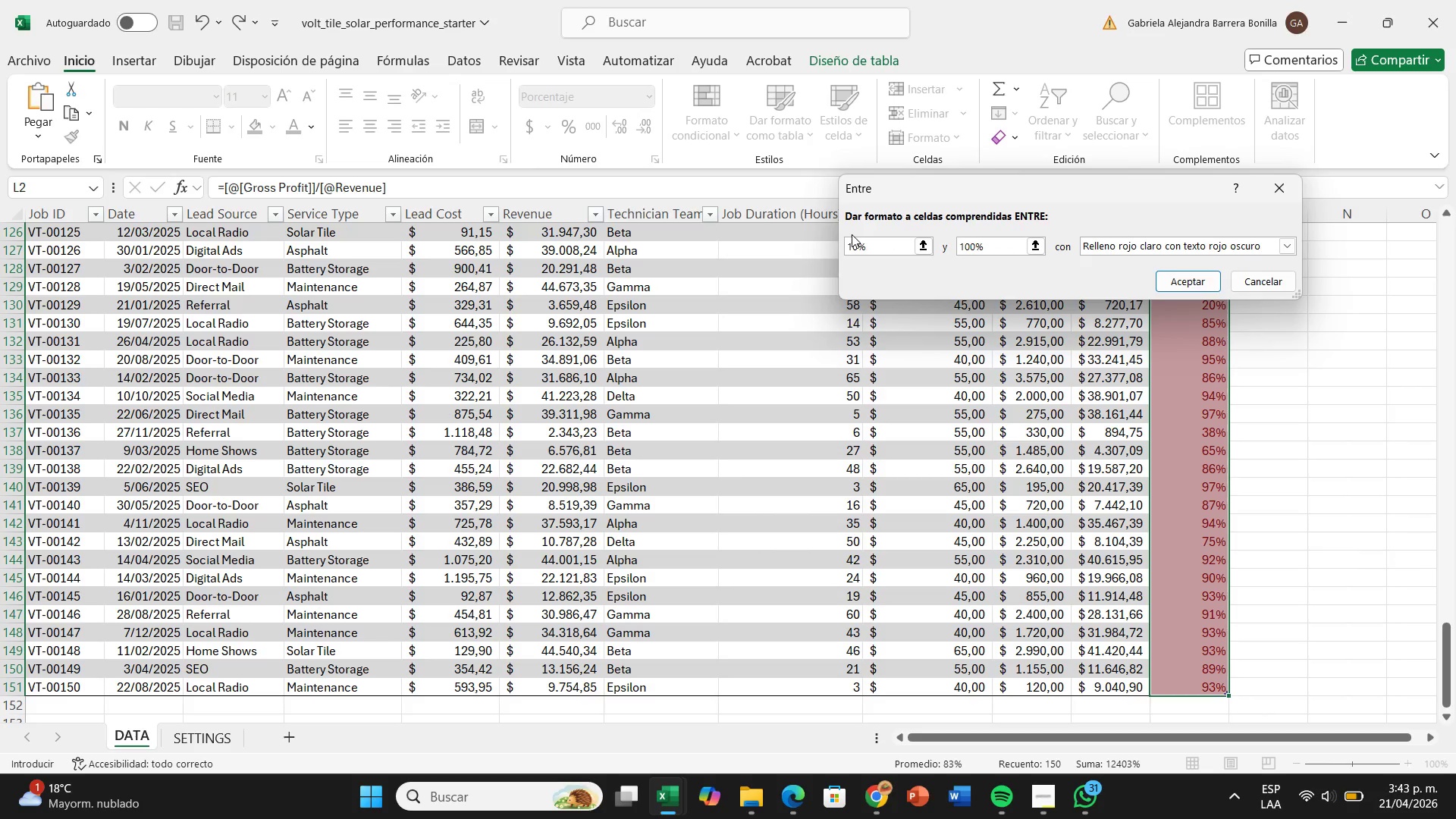 
double_click([999, 234])
 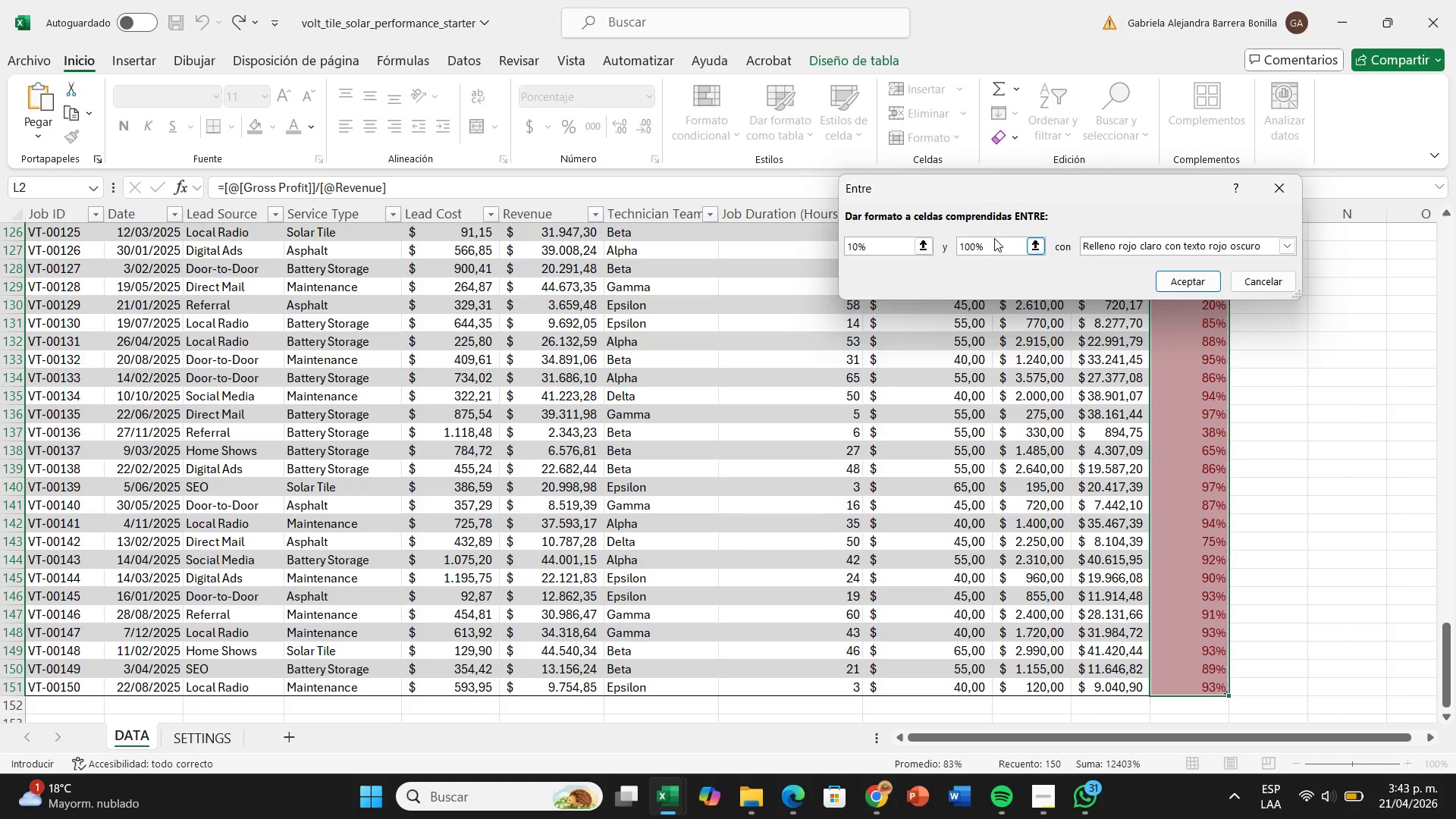 
left_click([983, 249])
 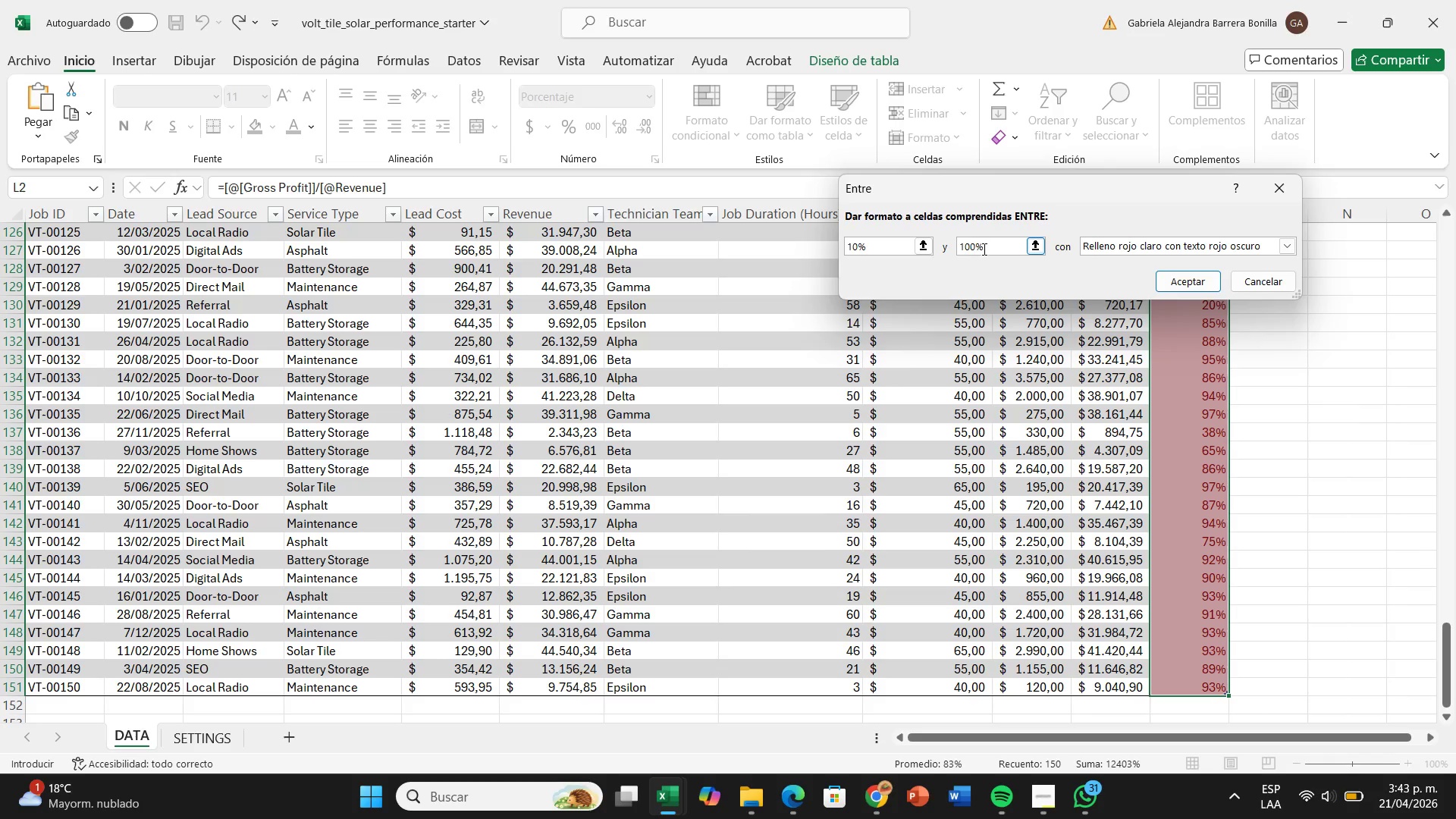 
key(Backspace)
key(Backspace)
key(Backspace)
key(Backspace)
type(25%)
 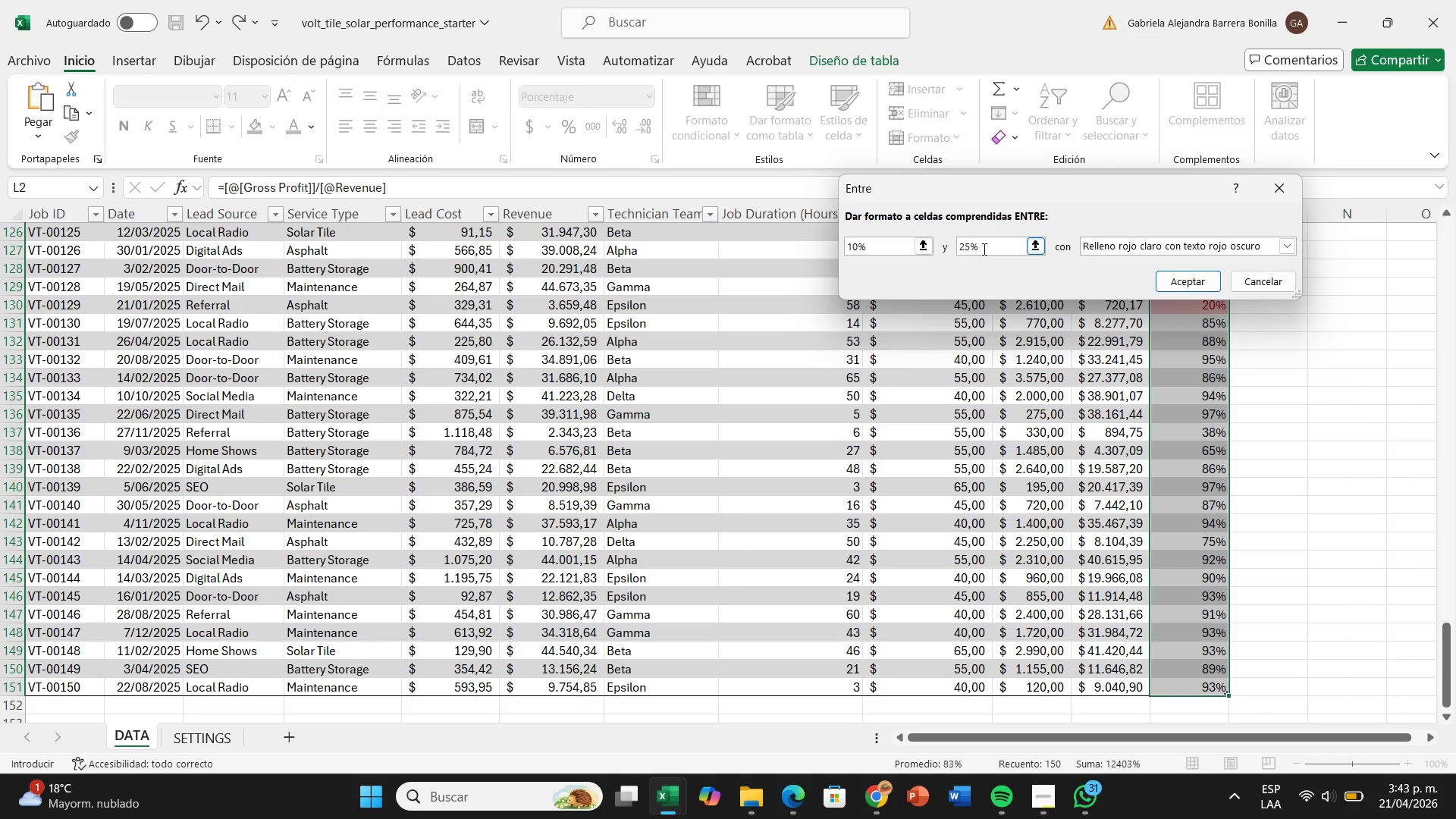 
left_click([1203, 240])
 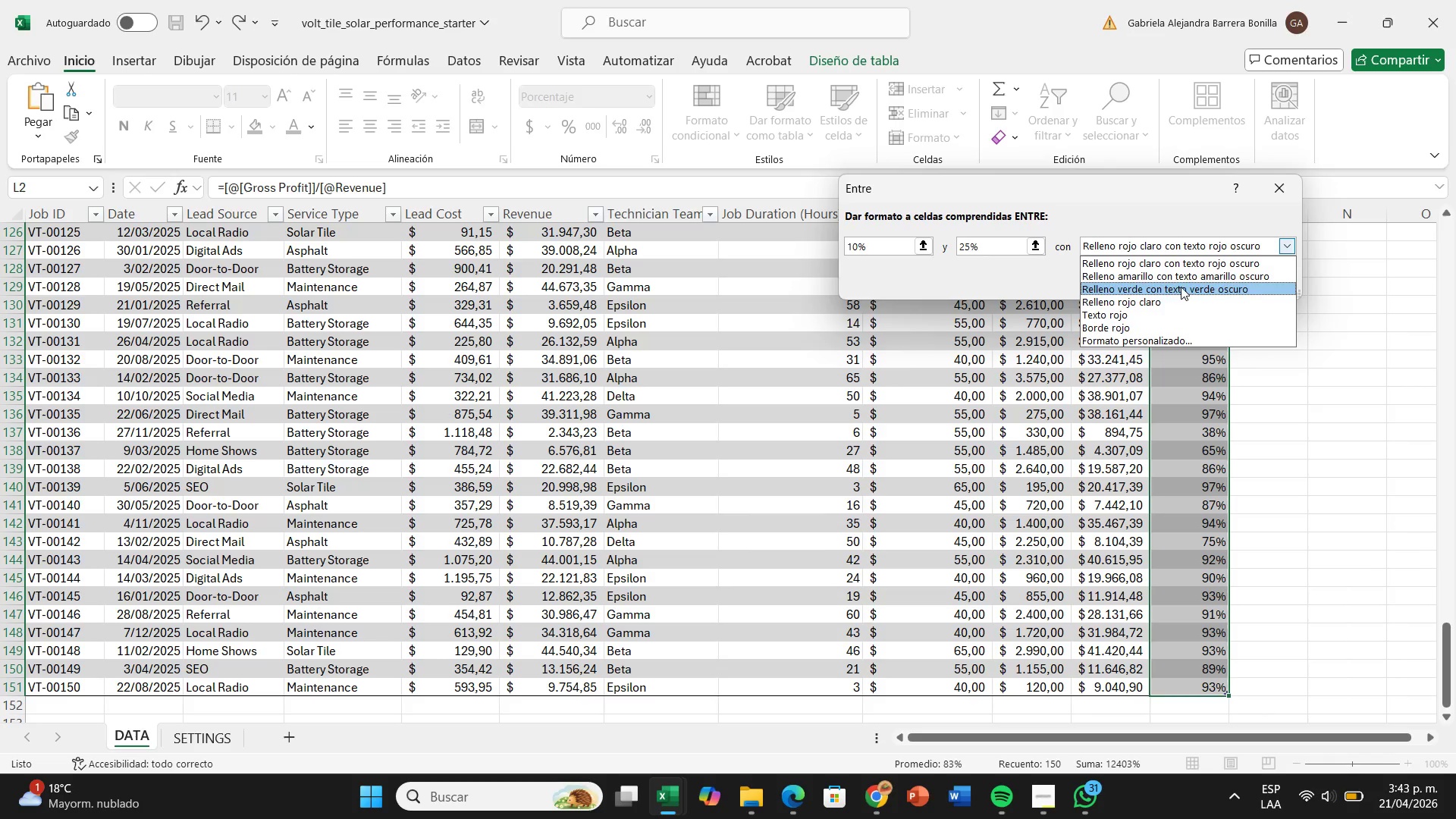 
left_click([1183, 278])
 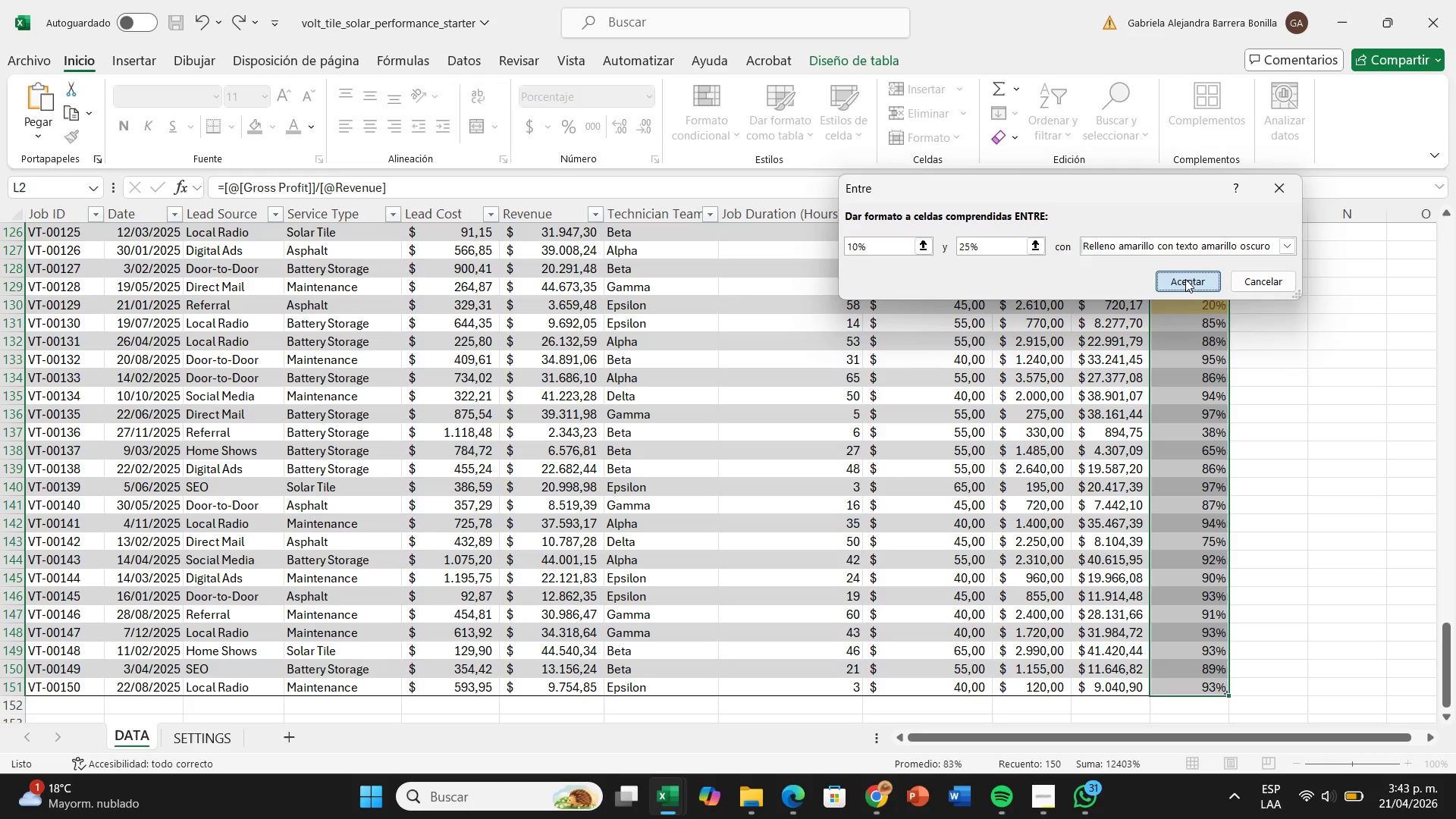 
left_click([1185, 279])
 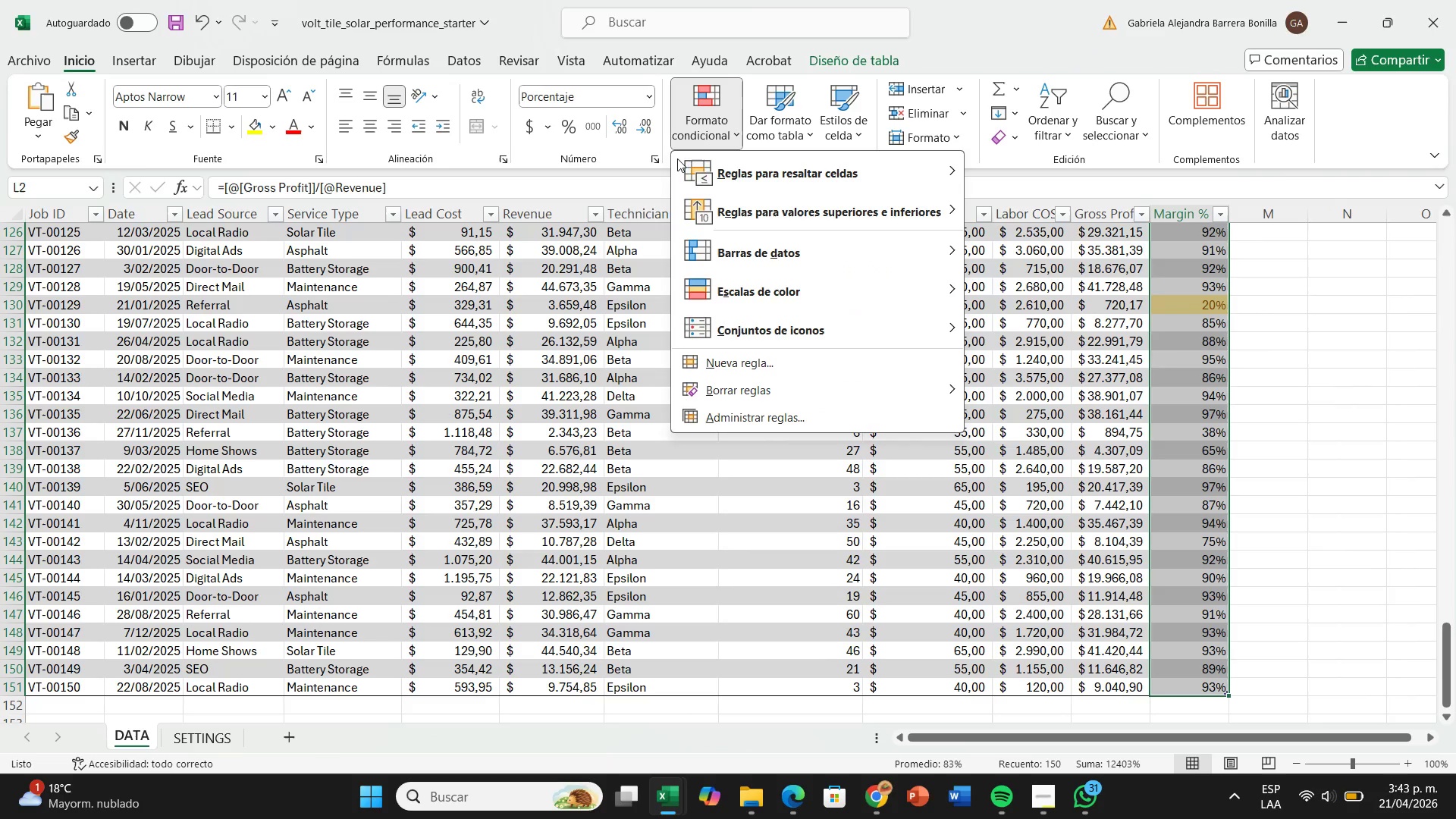 
wait(11.45)
 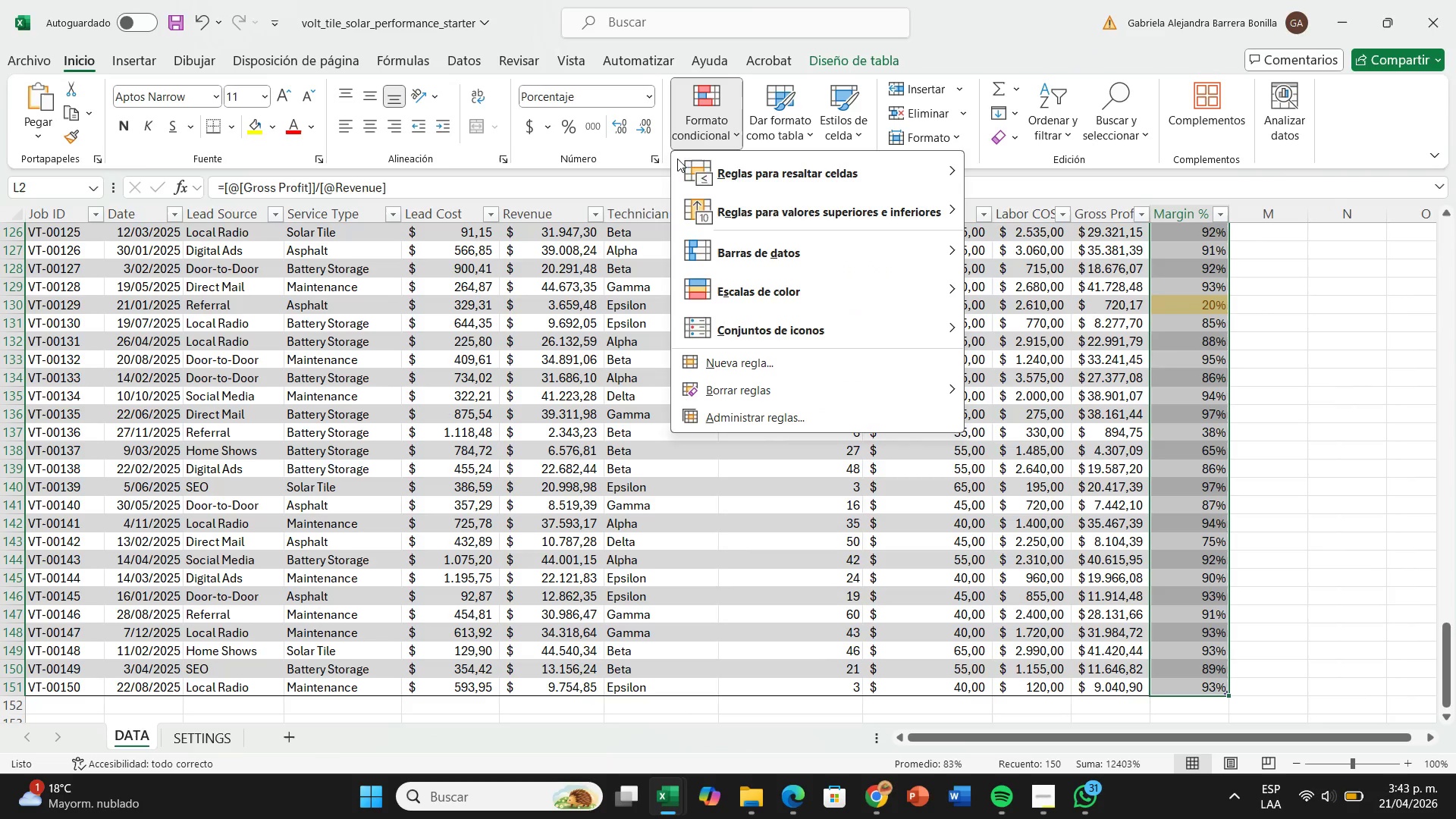 
left_click([1016, 174])
 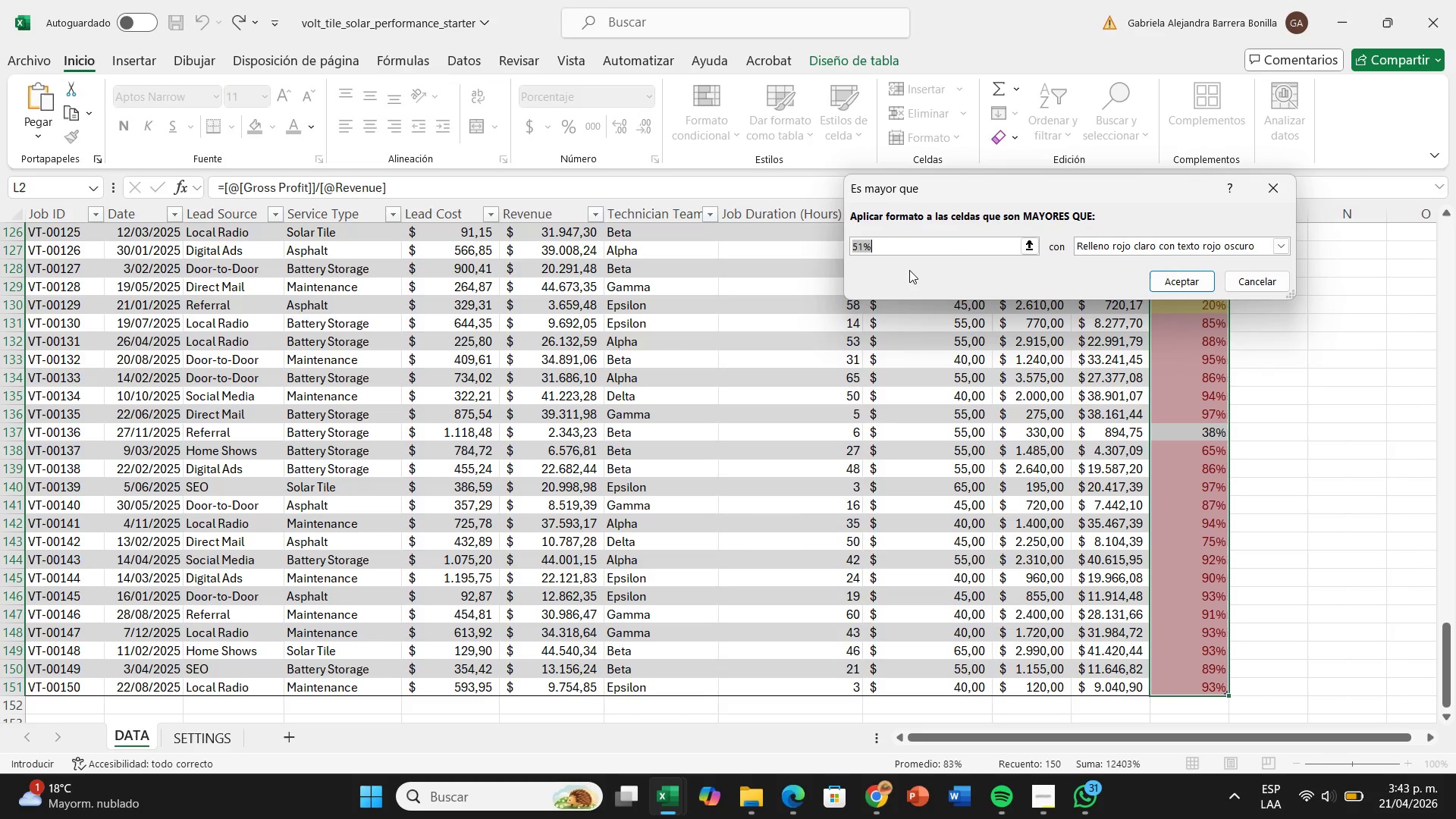 
key(Backspace)
key(Backspace)
key(Backspace)
type(25%)
 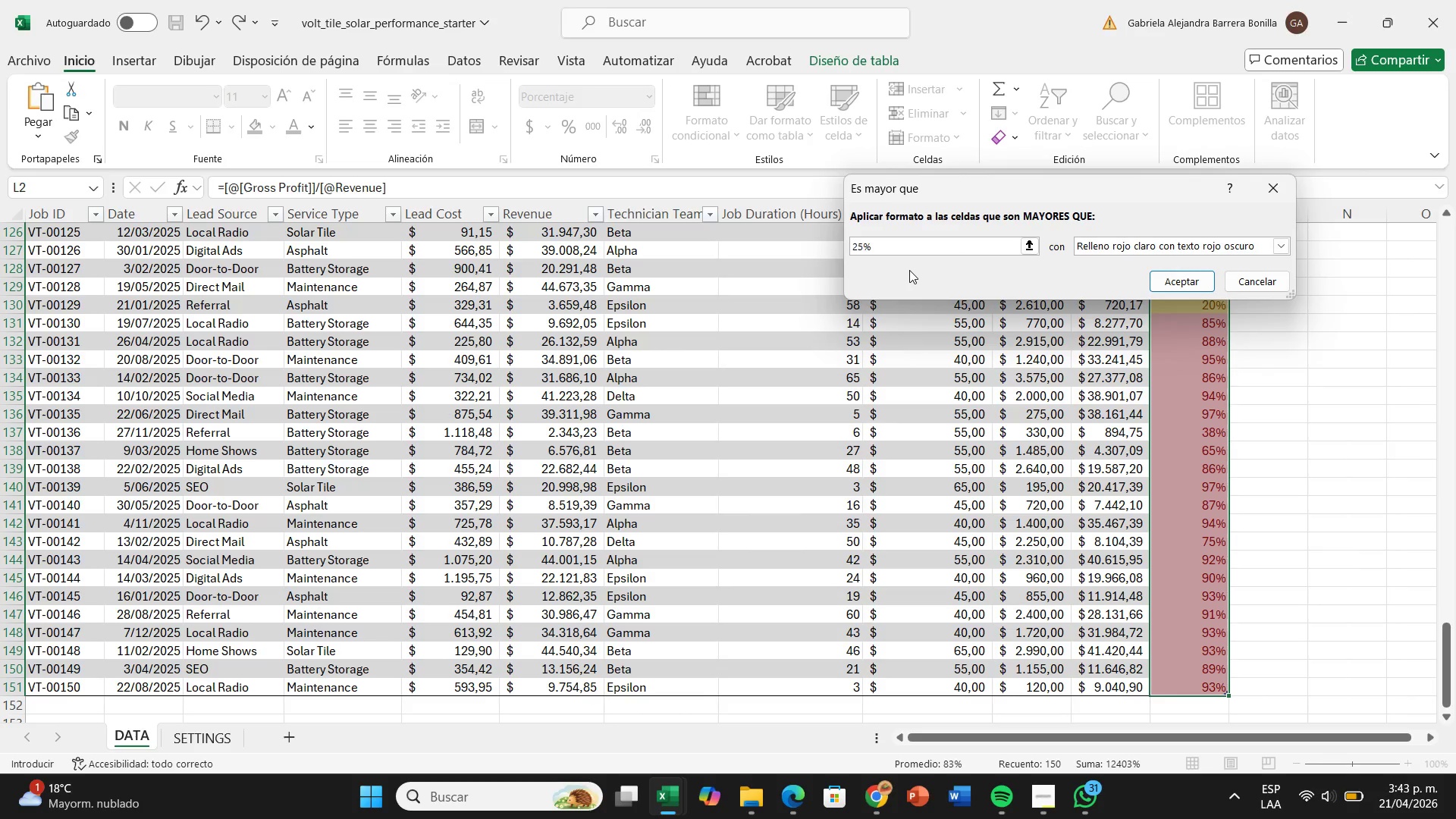 
left_click([1282, 253])
 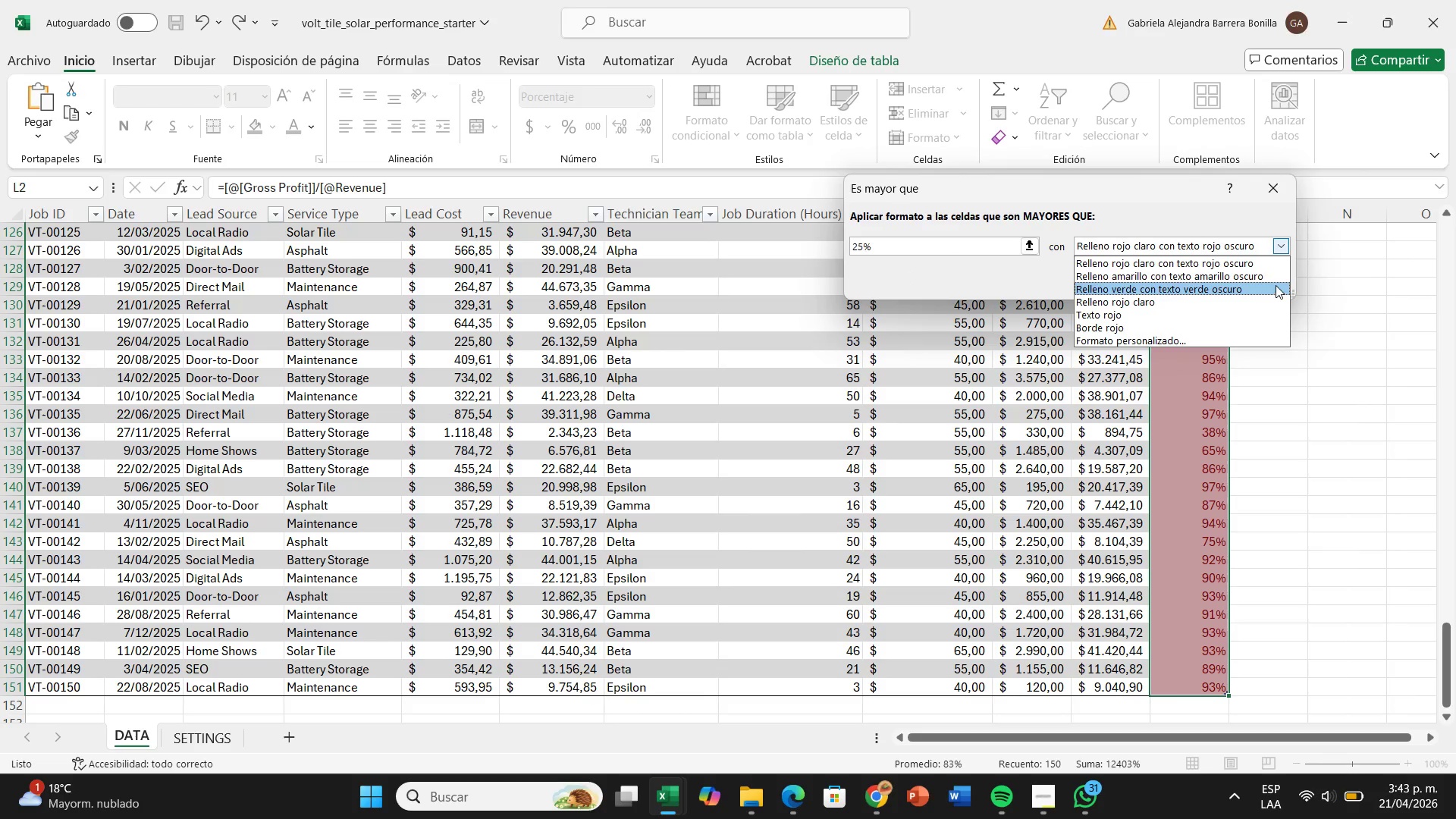 
left_click([1276, 283])
 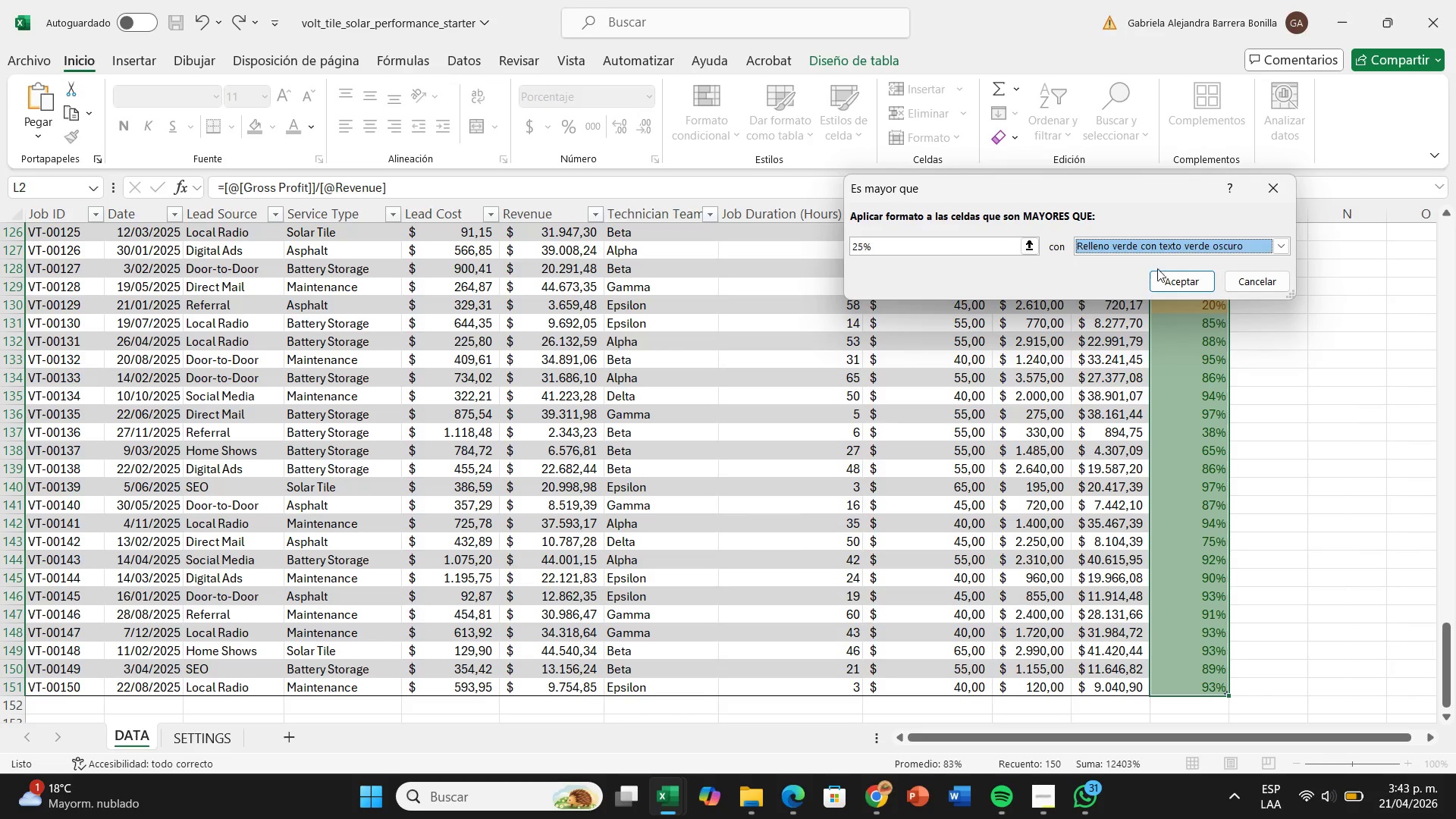 
left_click([1177, 278])
 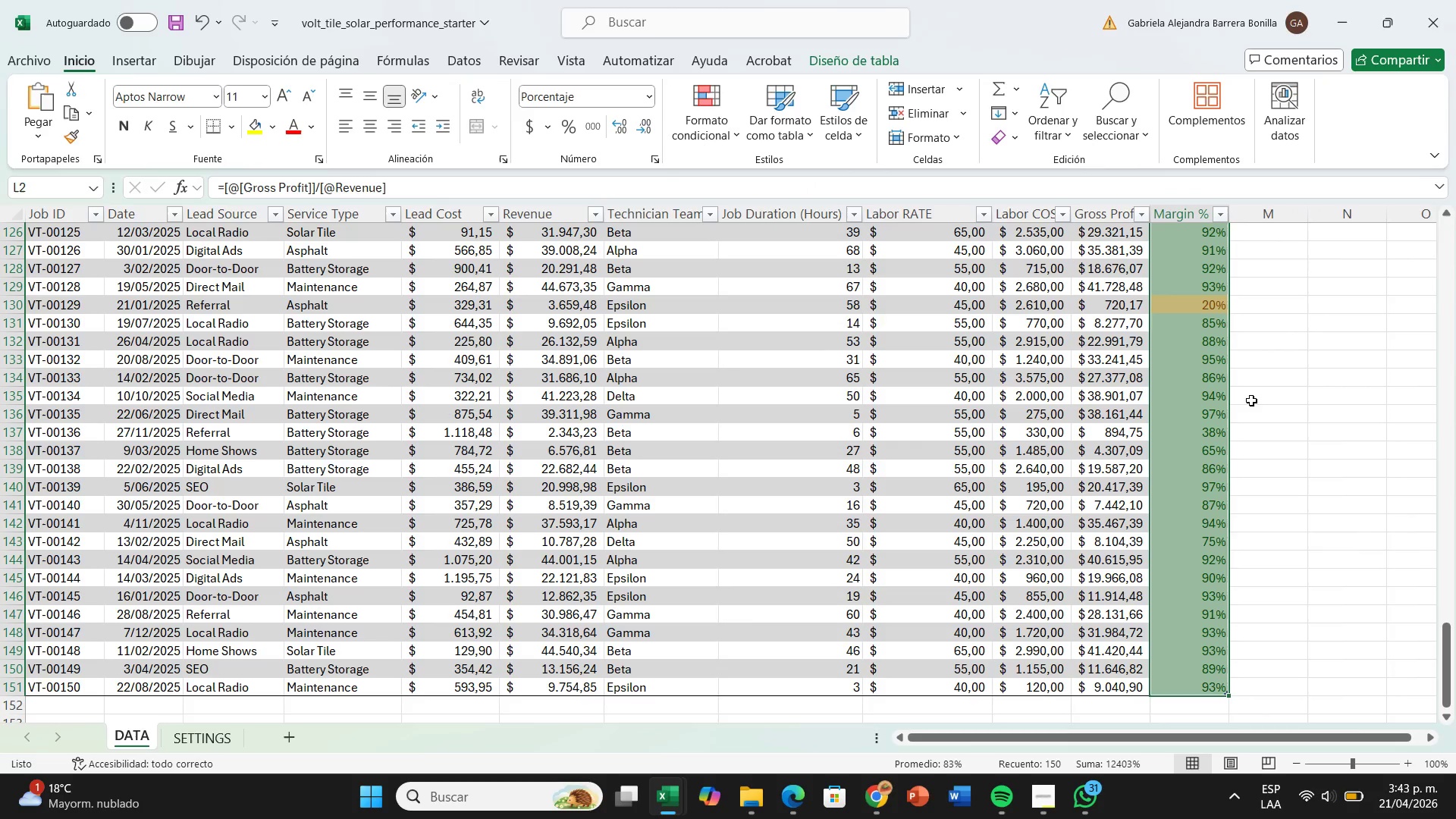 
scroll: coordinate [1244, 397], scroll_direction: up, amount: 32.0
 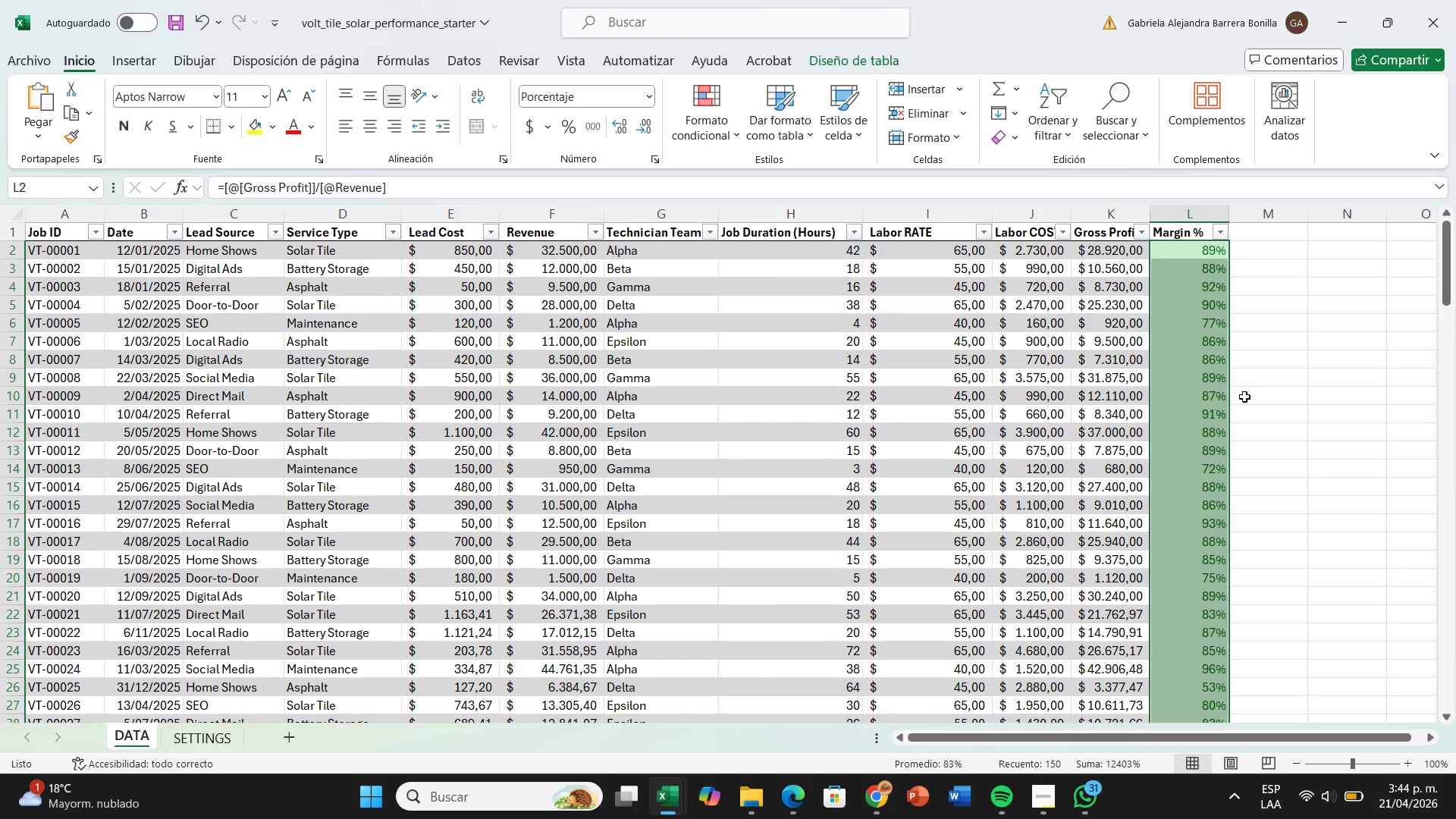 
left_click([1244, 397])
 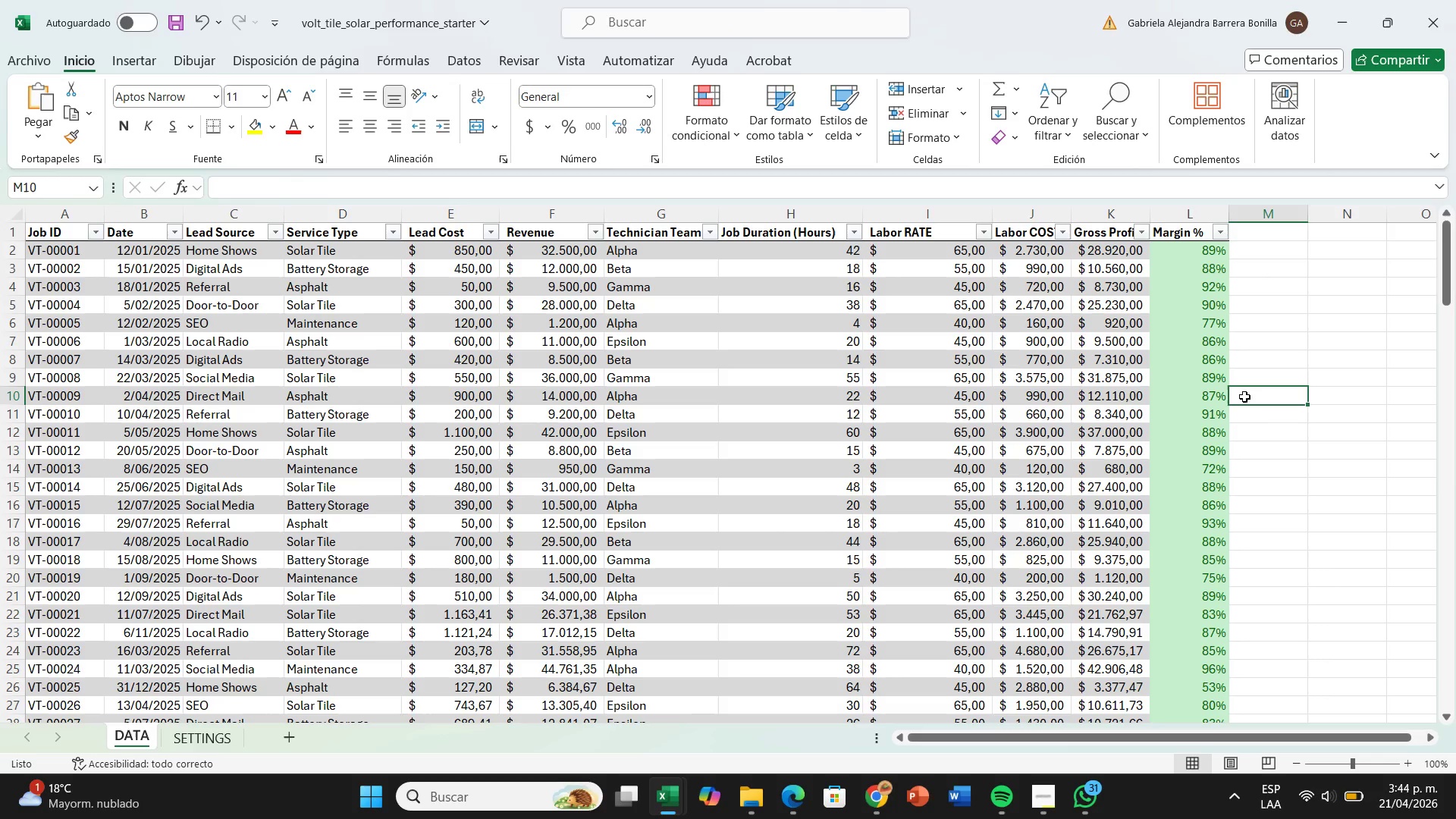 
wait(49.86)
 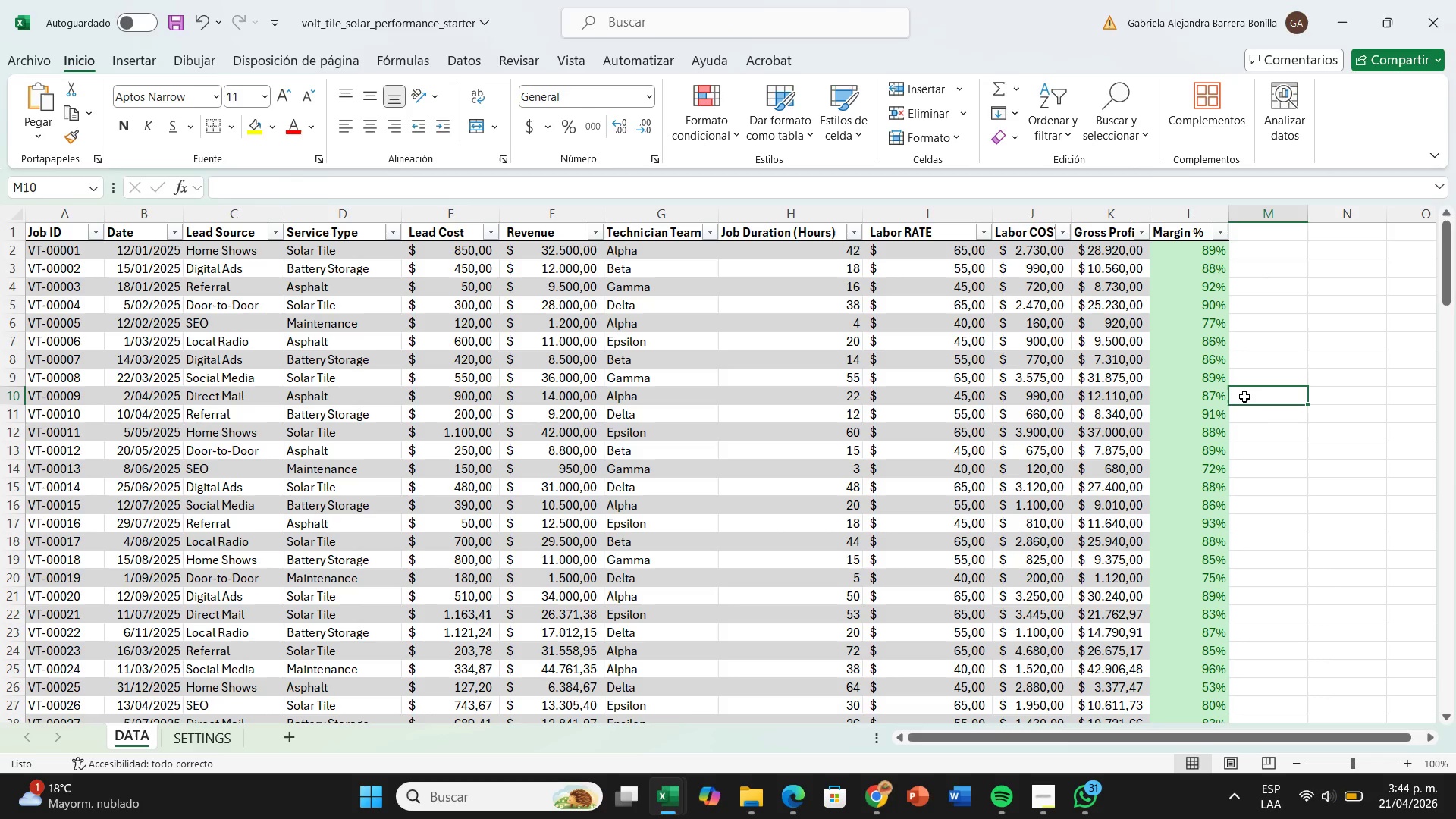 
type(Efficiency Status)
 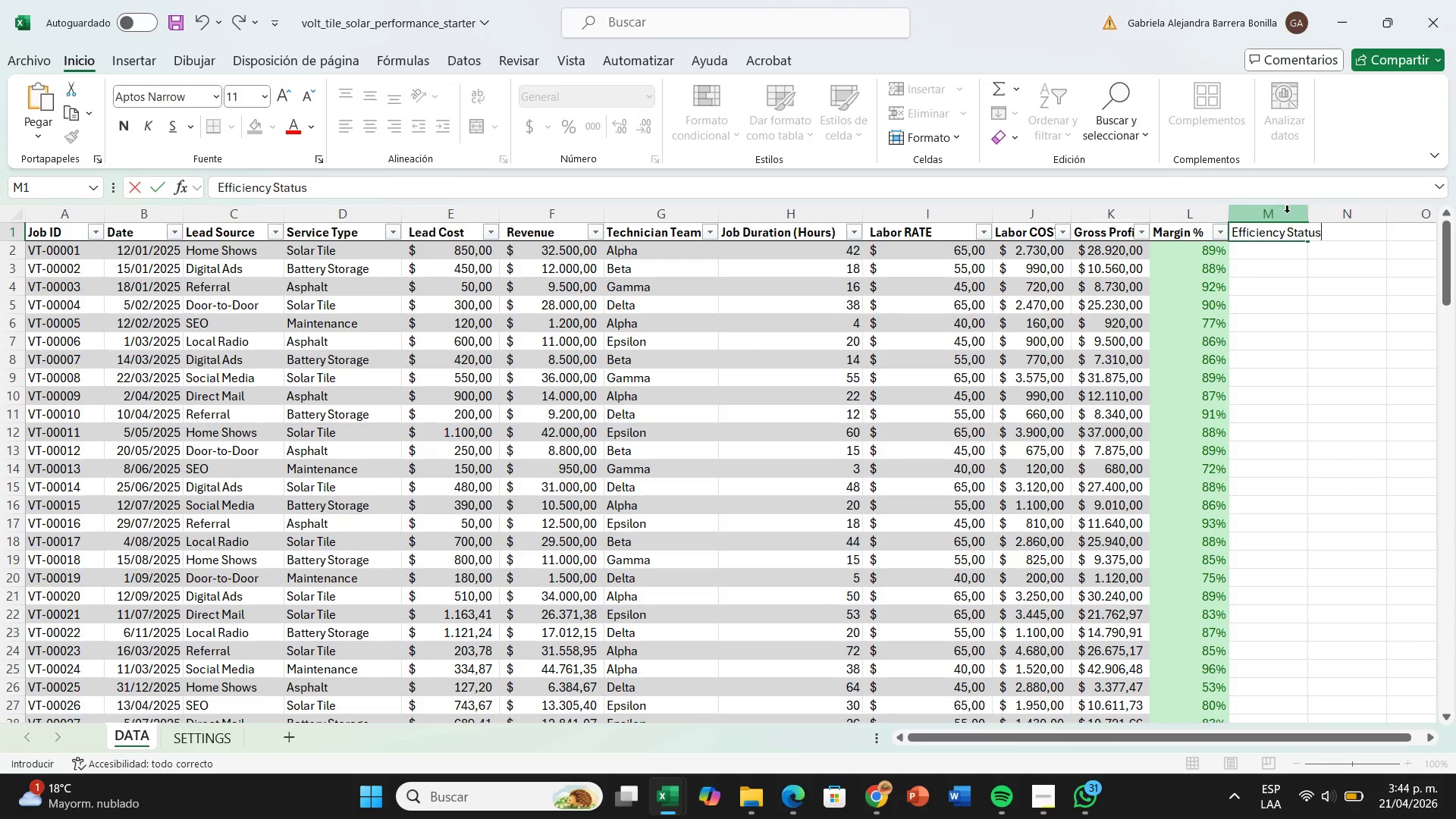 
key(Enter)
 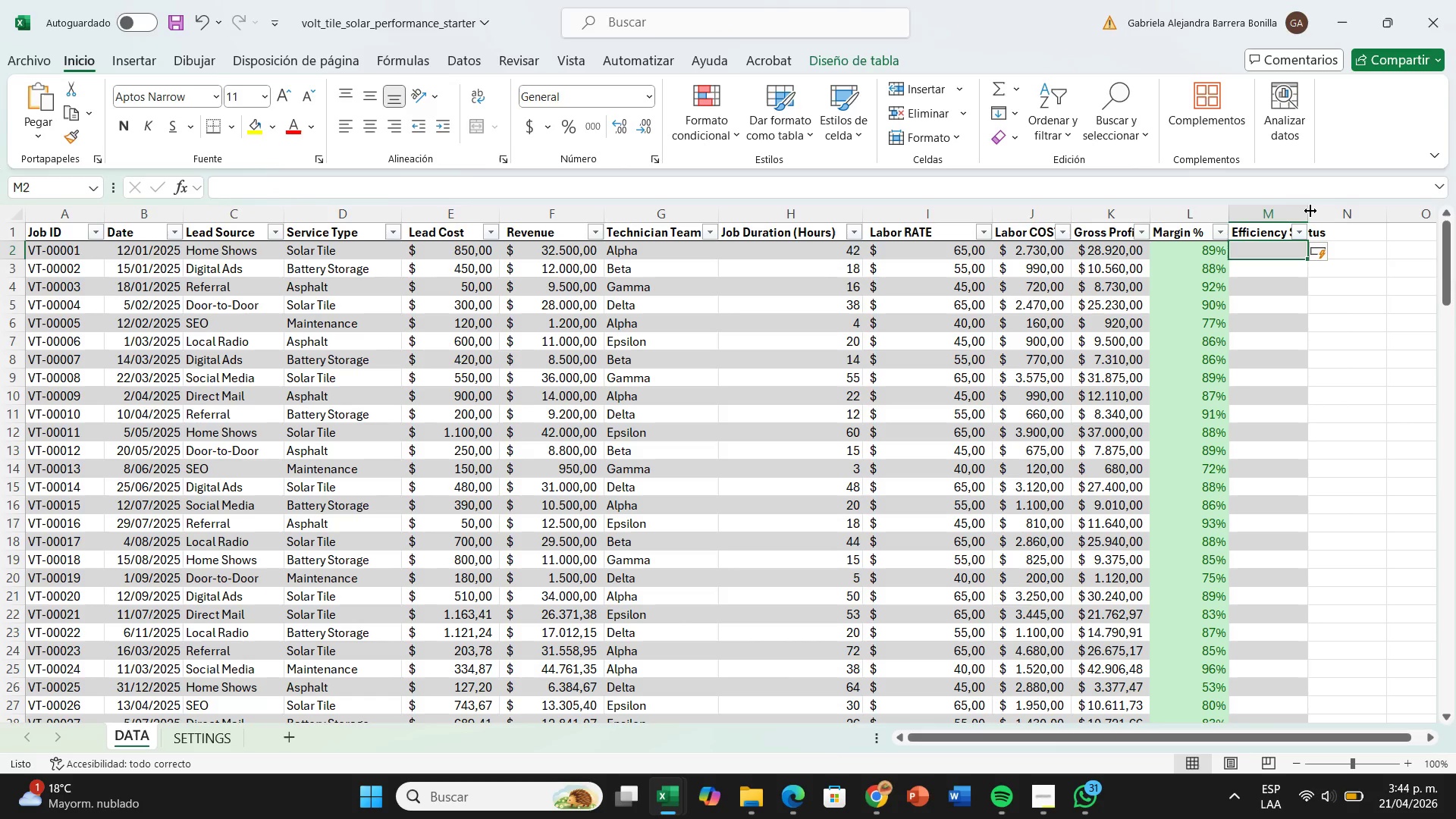 
left_click_drag(start_coordinate=[1311, 211], to_coordinate=[1337, 211])
 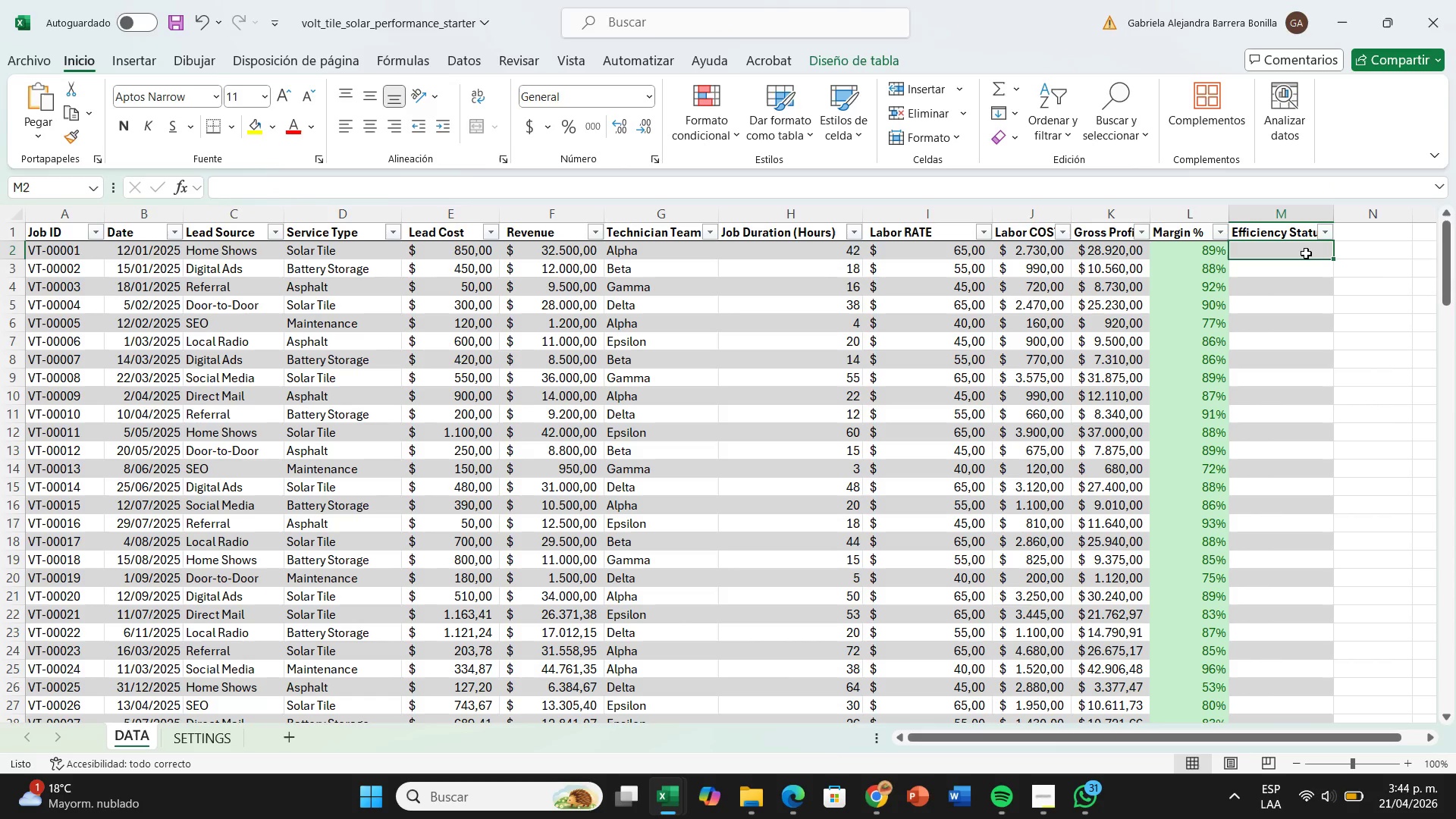 
left_click([1306, 253])
 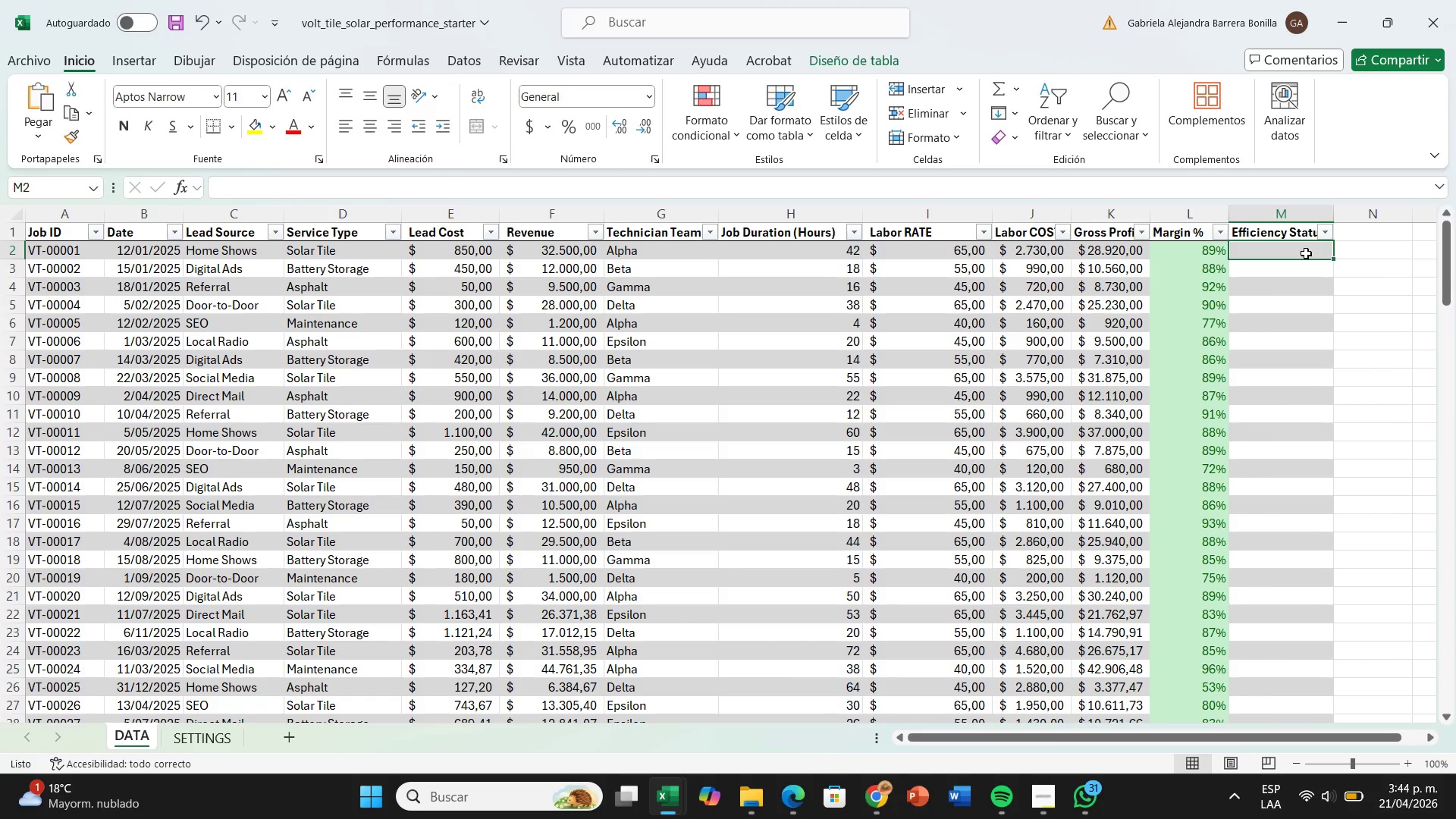 
key(Shift+0)
 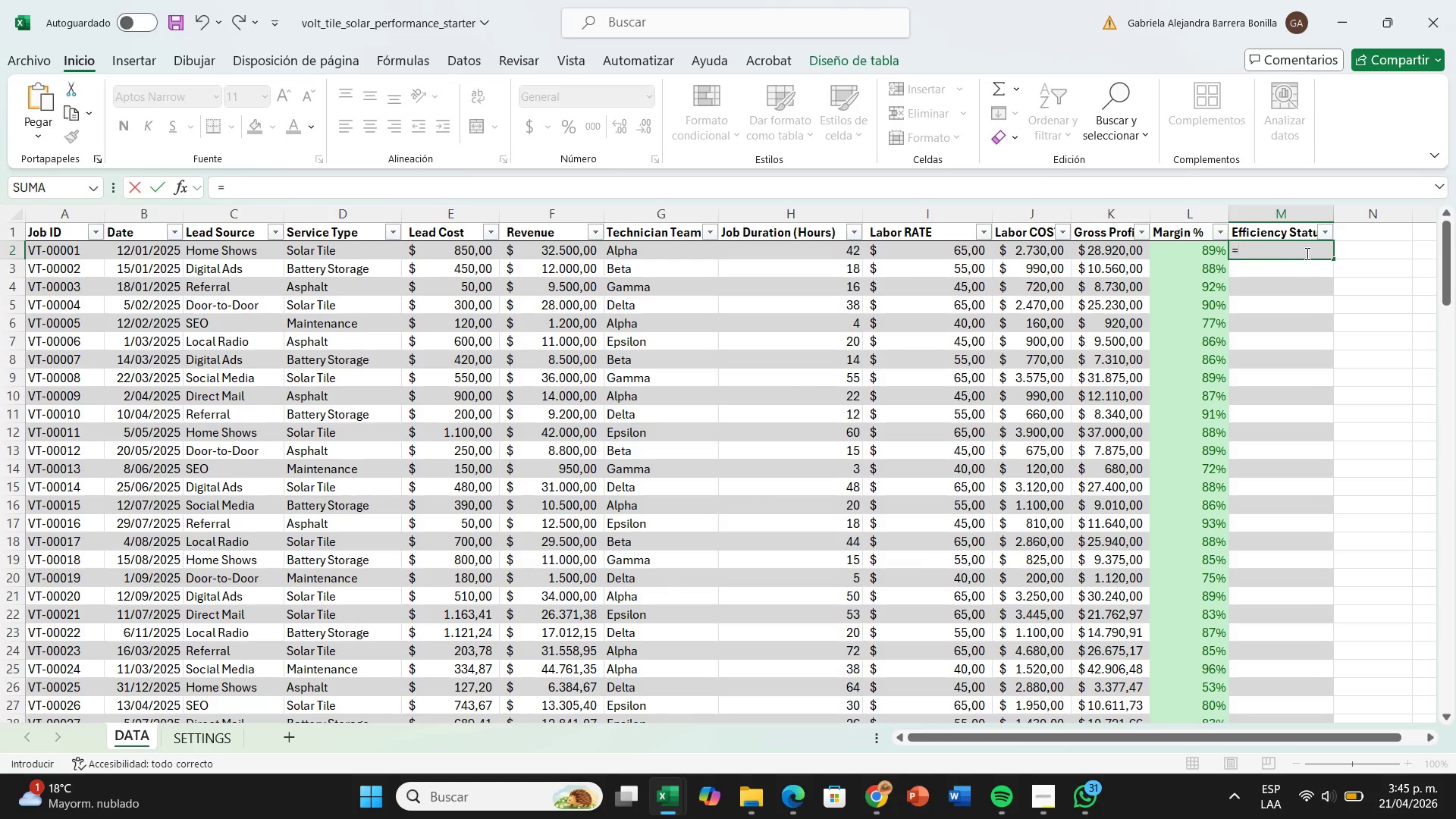 
type(si)
 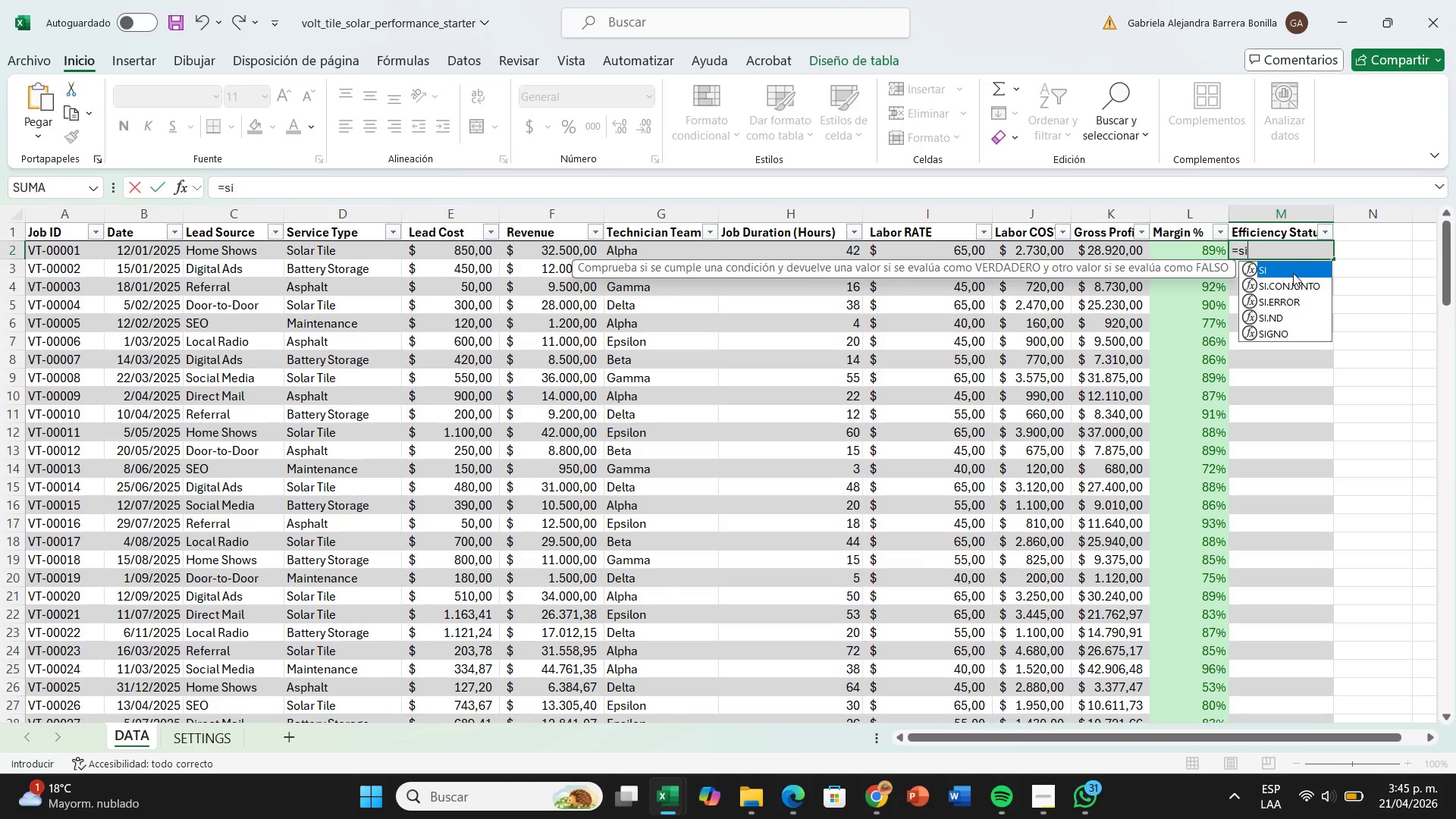 
double_click([1300, 269])
 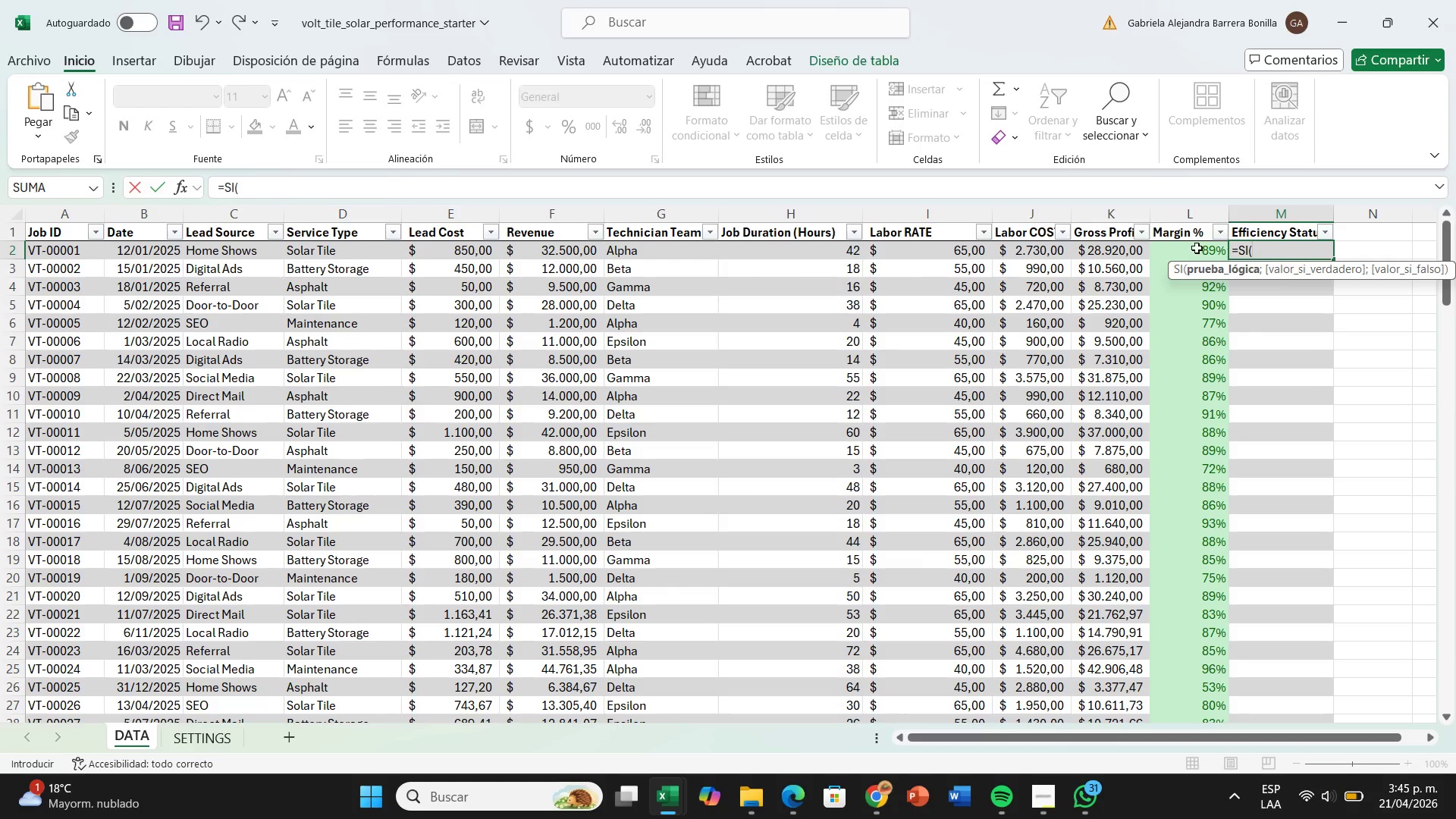 
left_click([843, 253])
 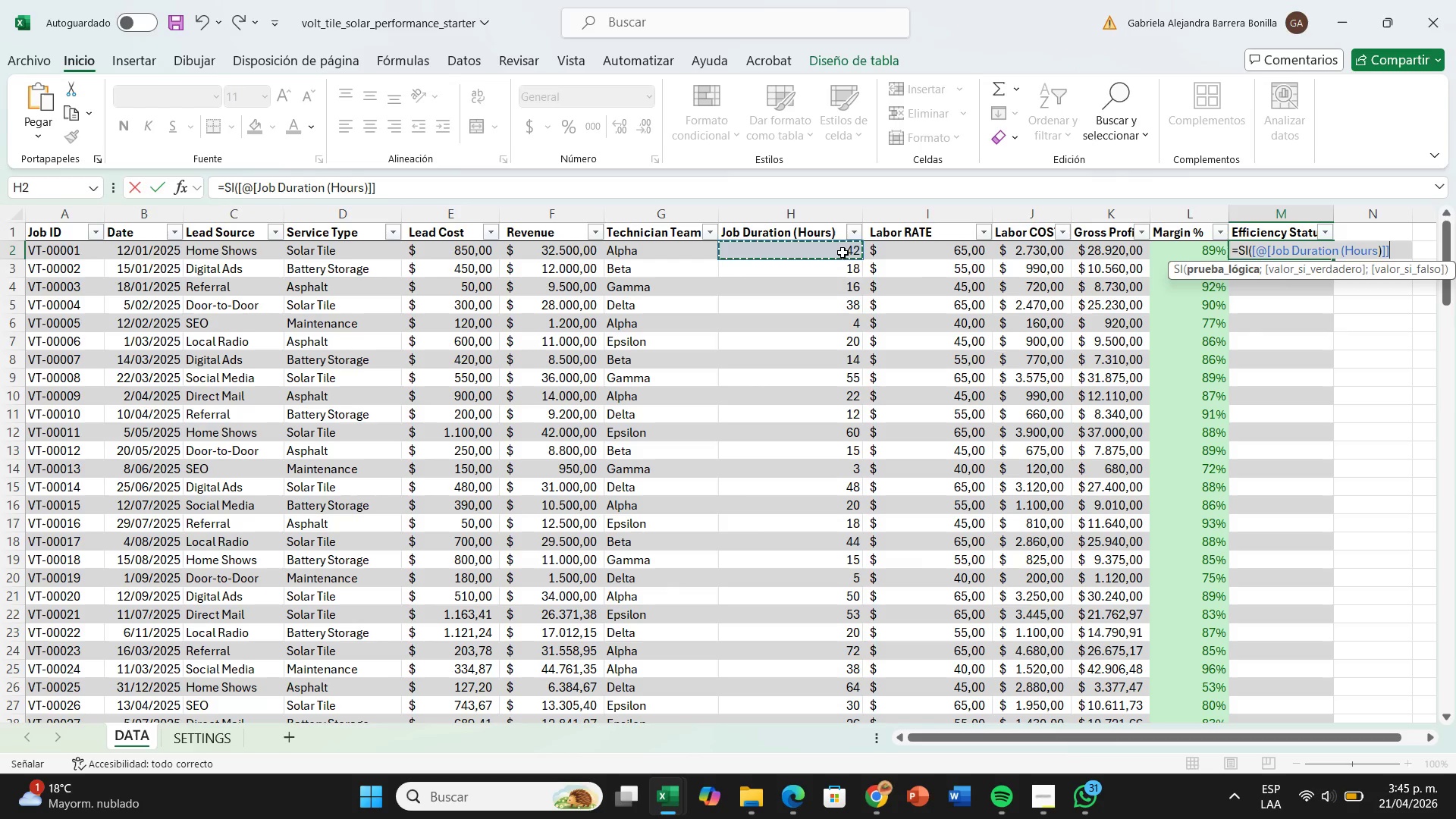 
key(Break)
 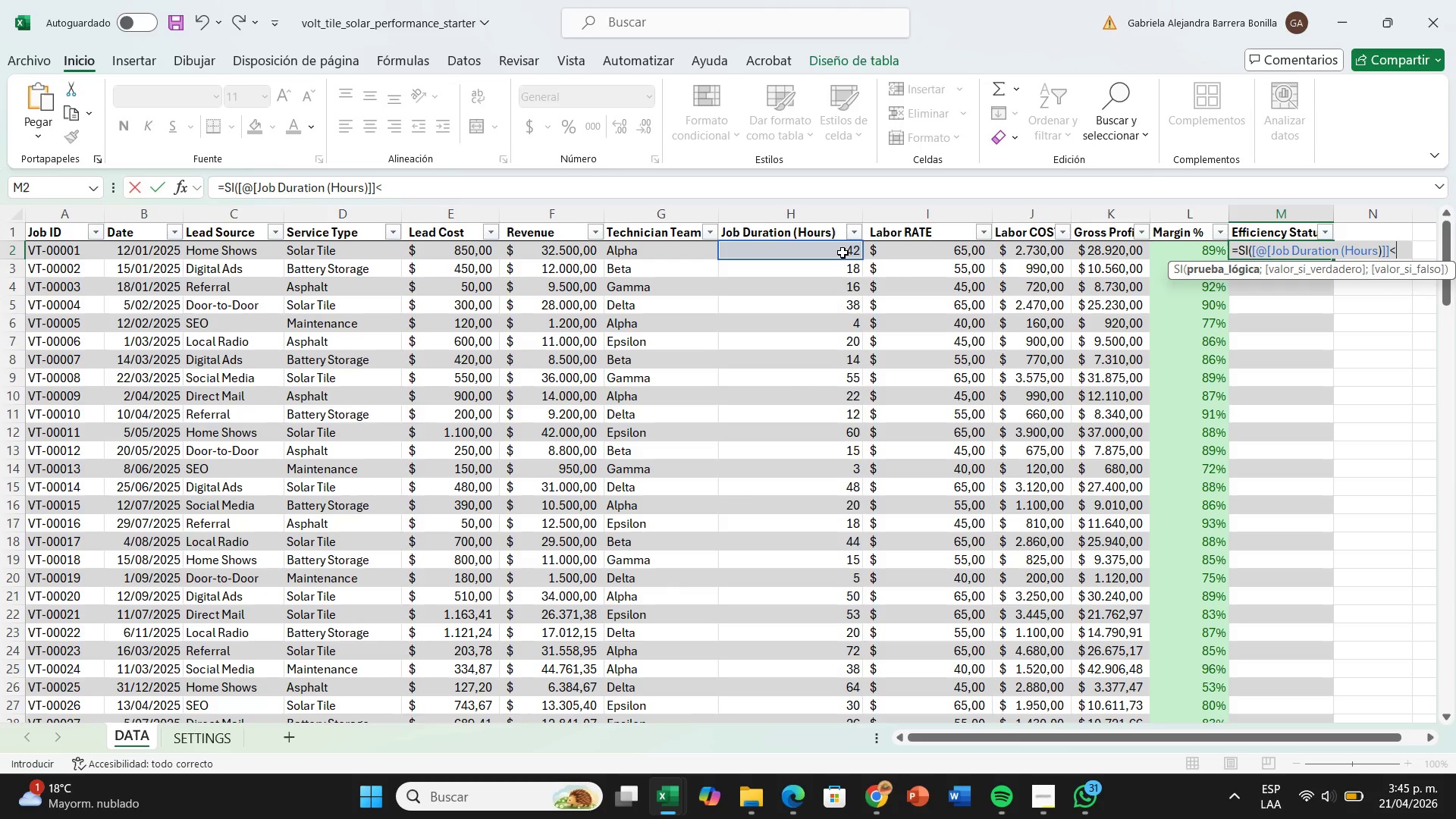 
key(Backspace)
 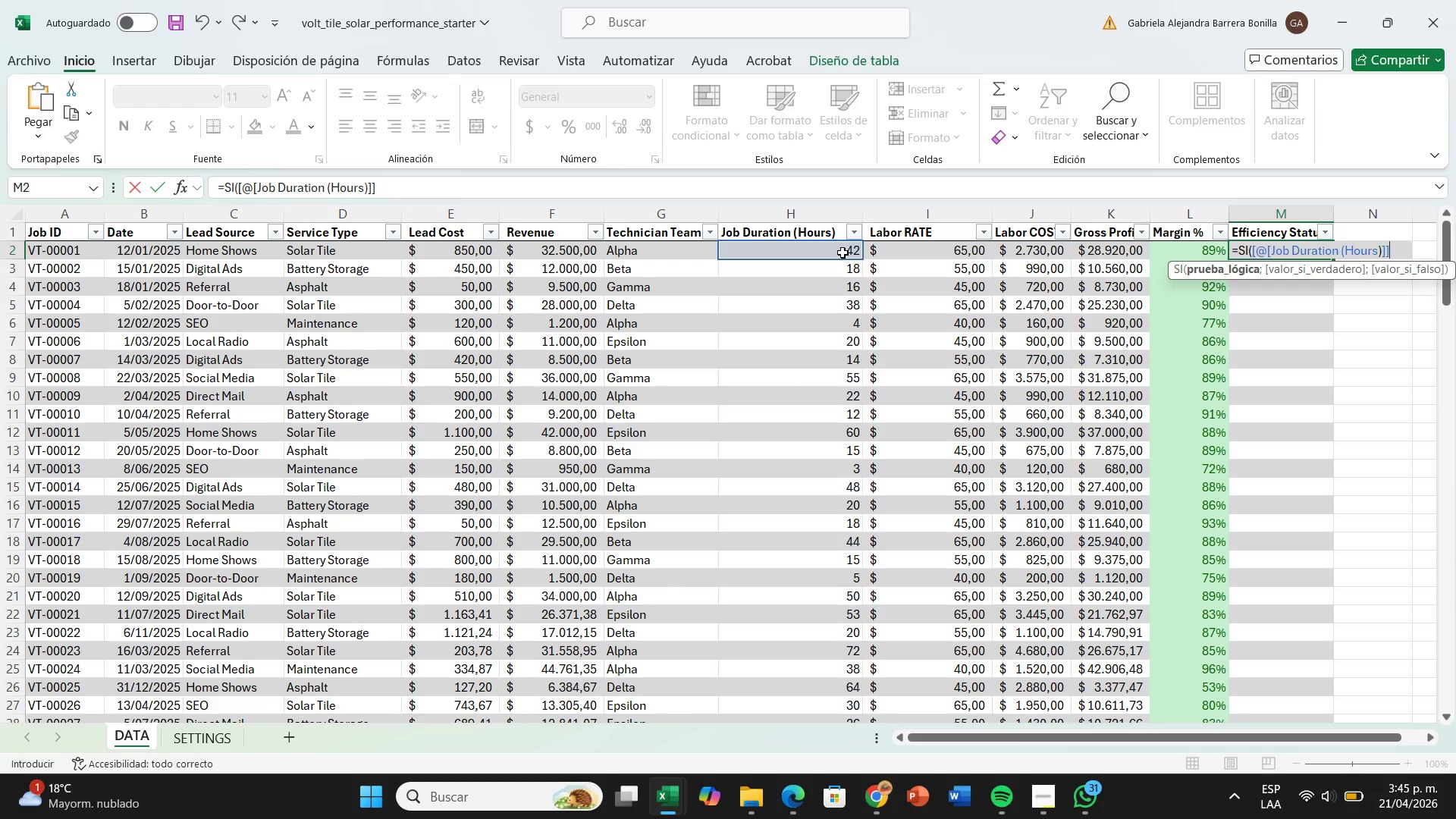 
key(Shift+Break)
 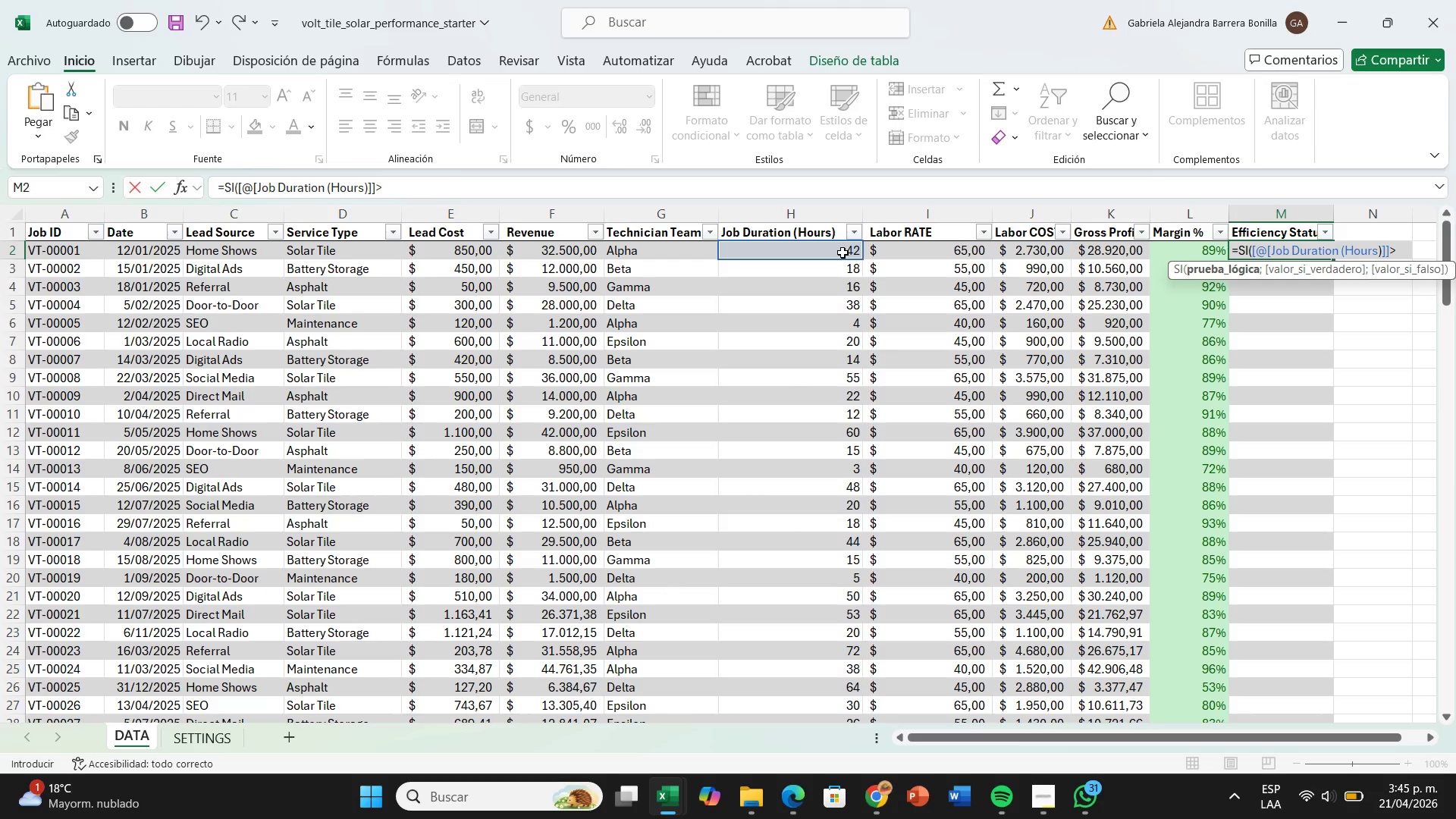 
type(40<)
 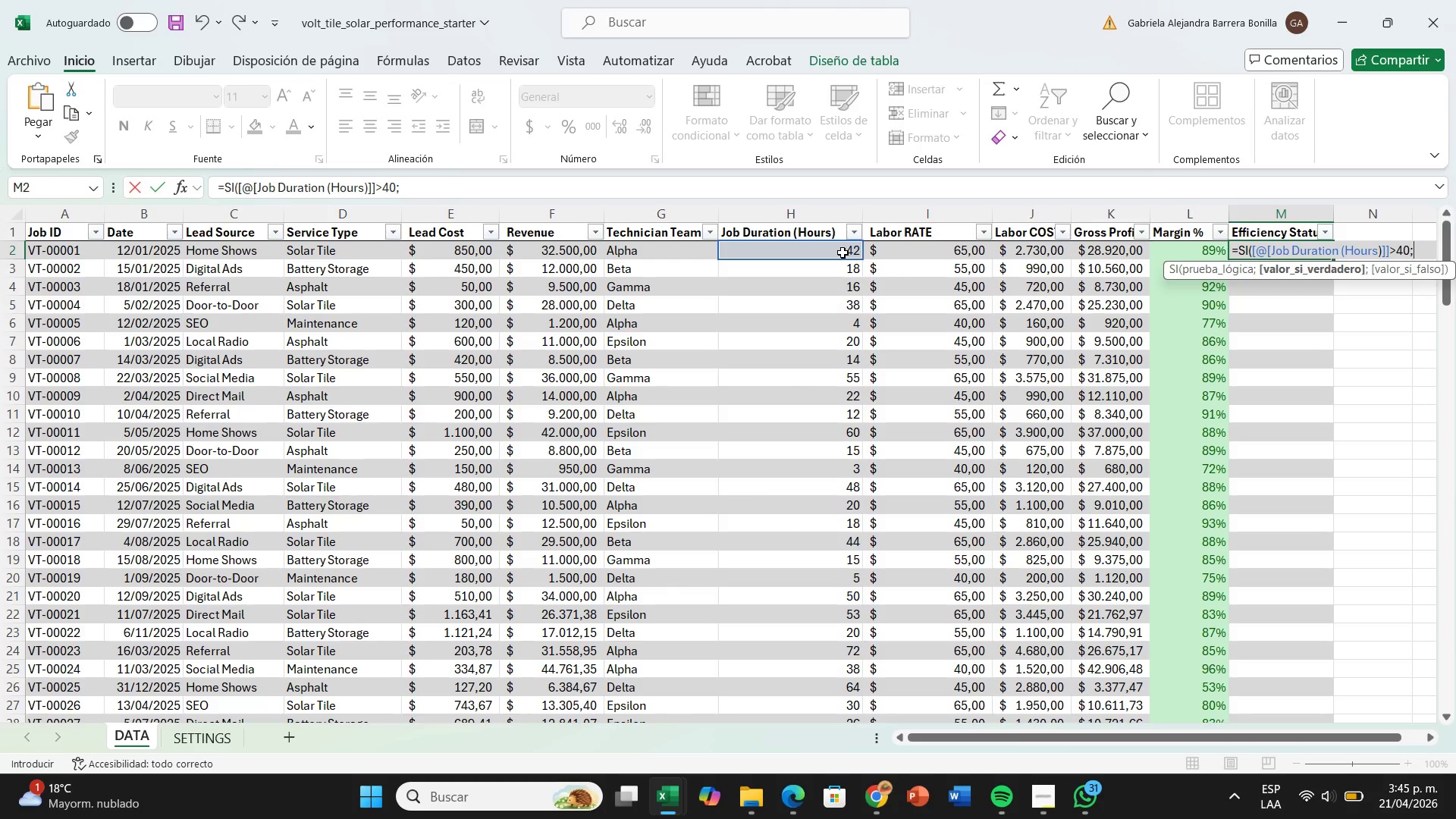 
wait(6.72)
 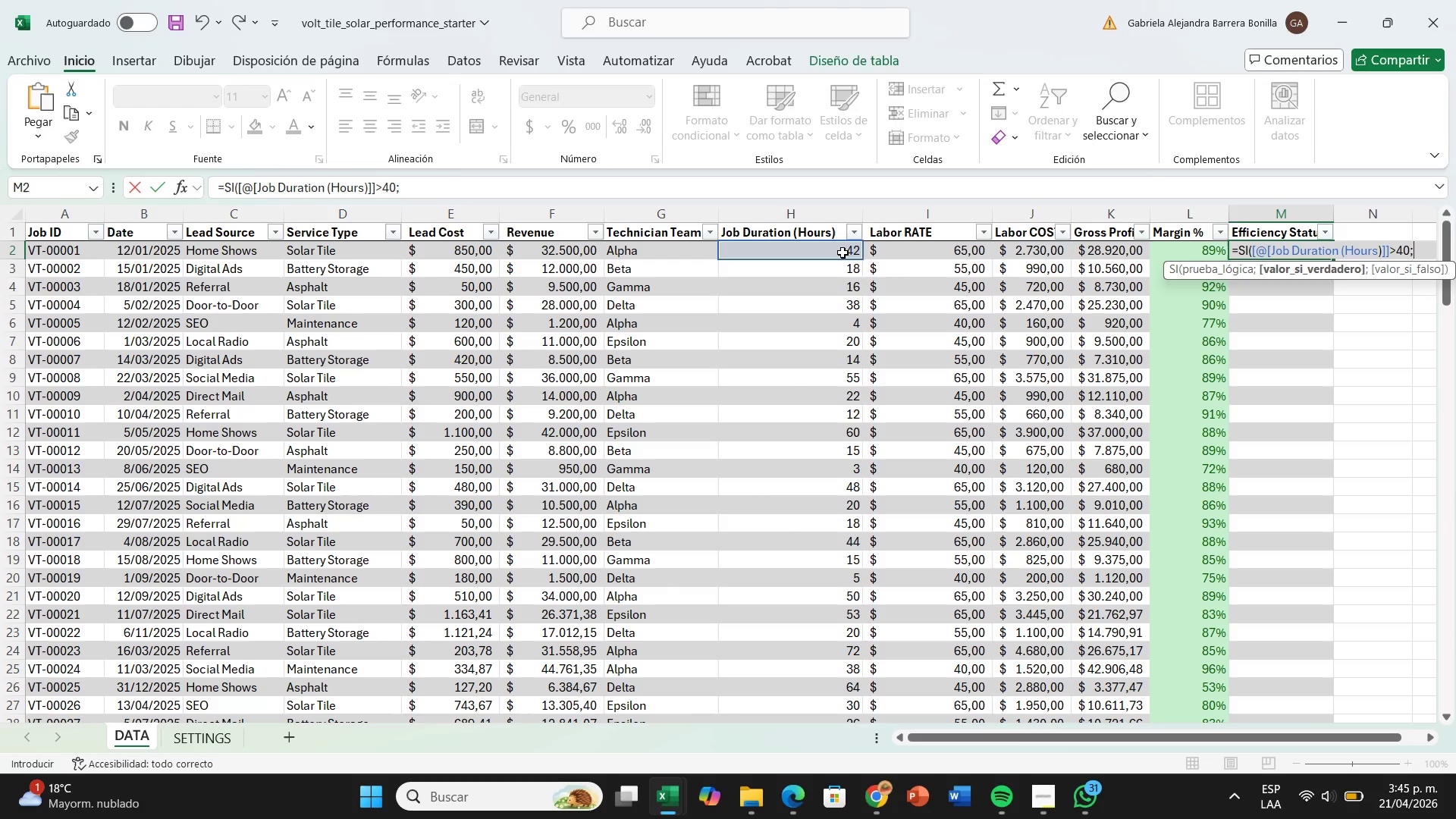 
key(Space)
 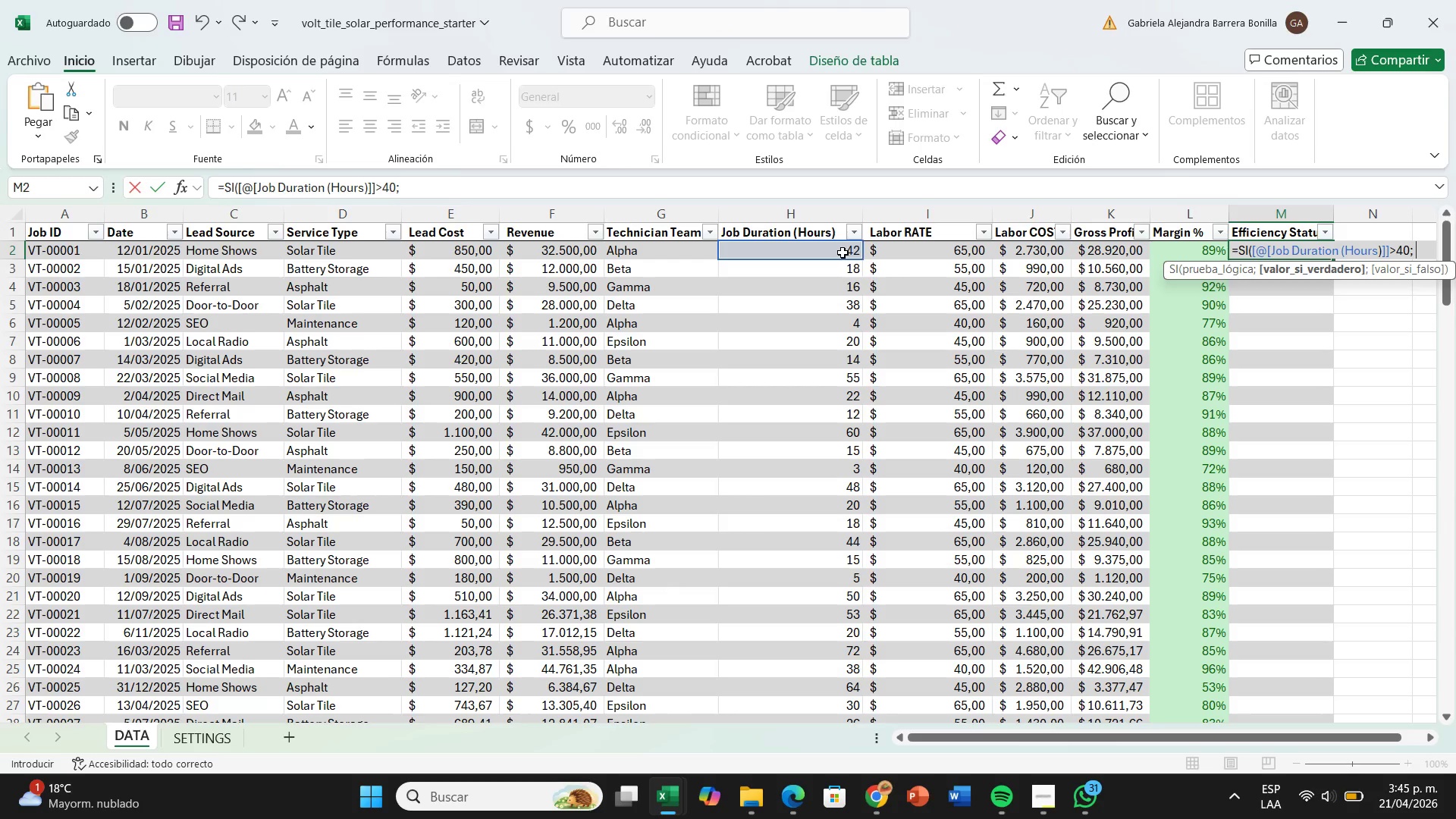 
key(Shift+2)
 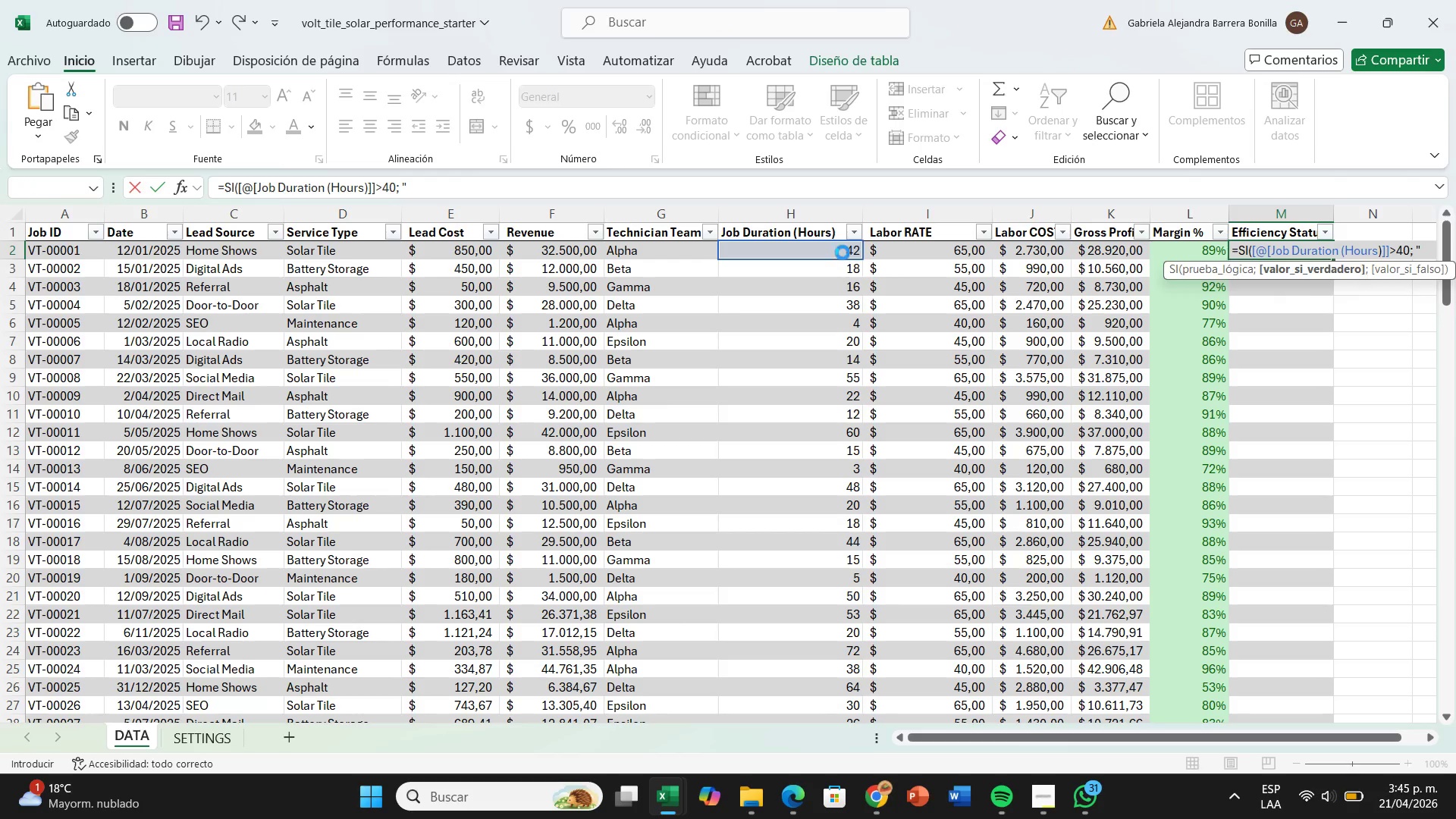 
key(Tab)
 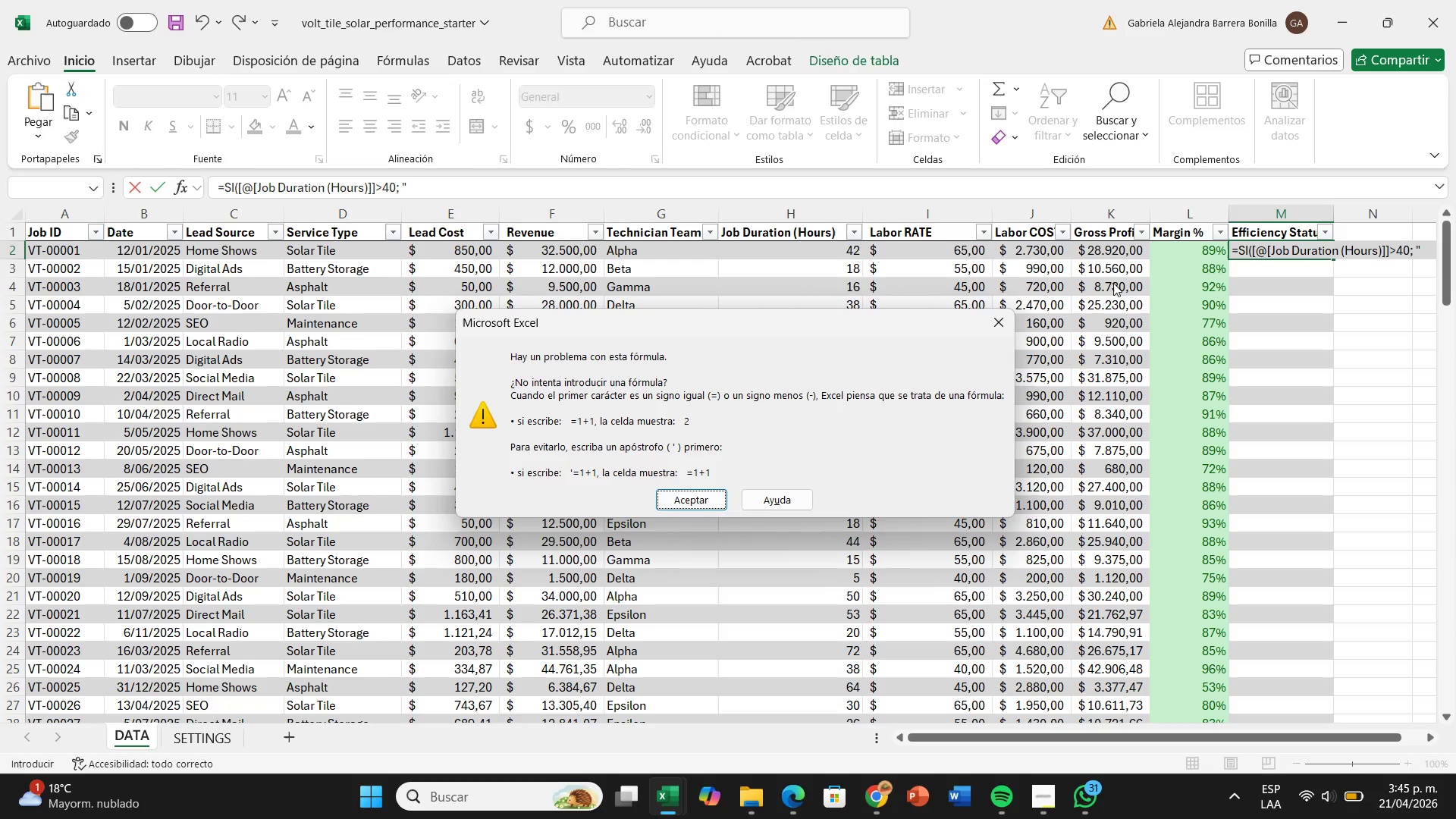 
left_click([990, 314])
 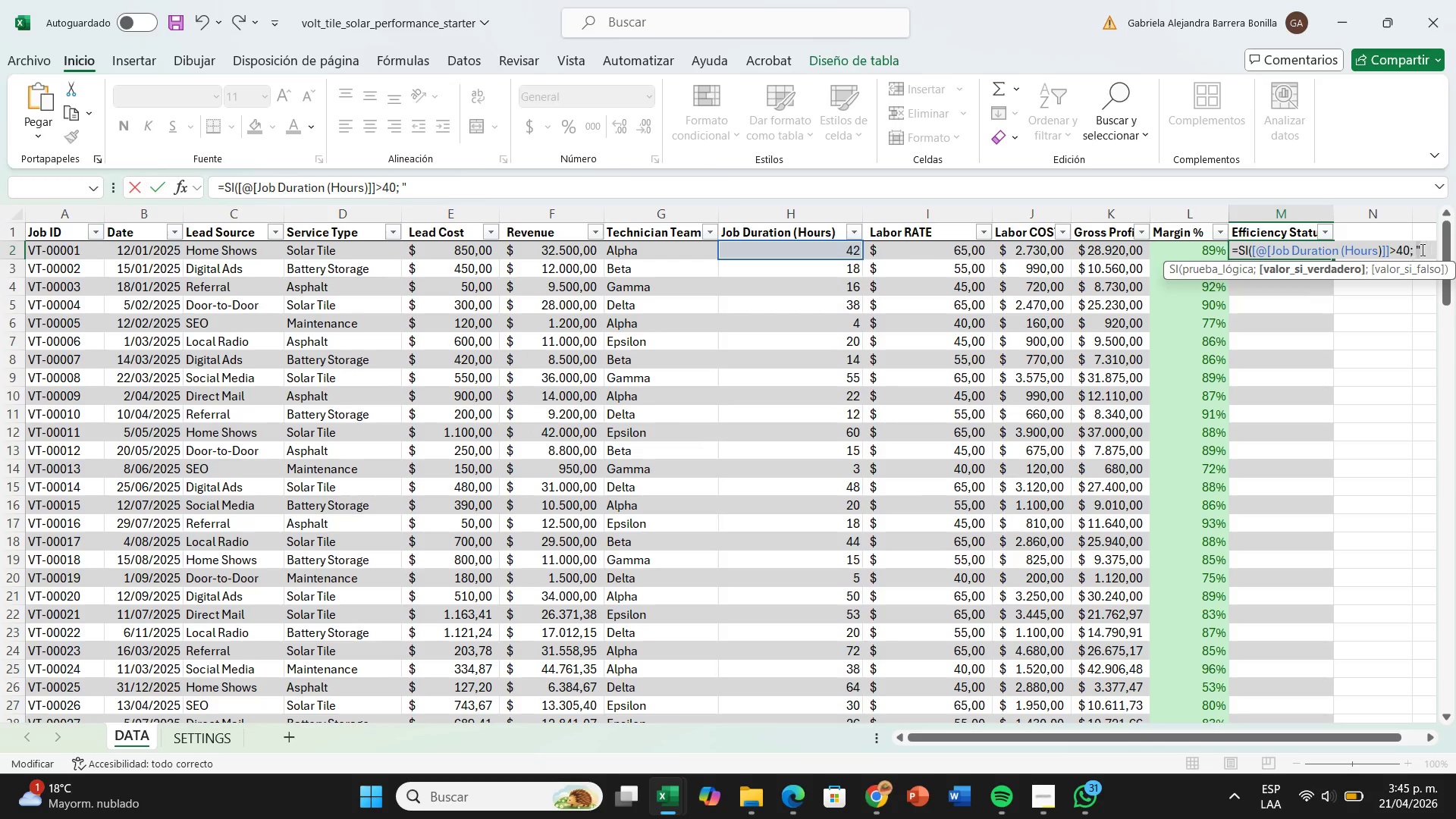 
left_click([1421, 249])
 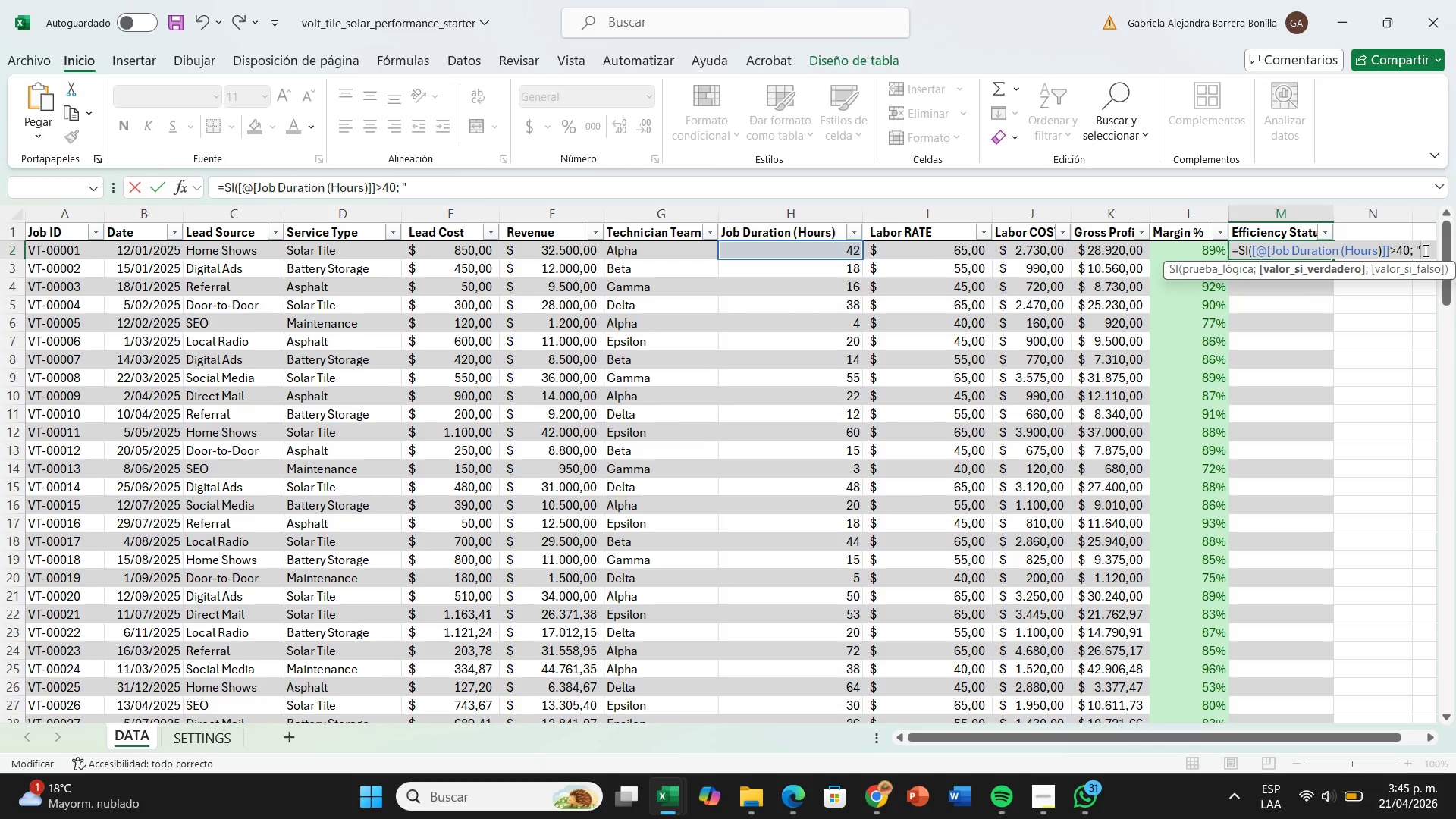 
type(High )
 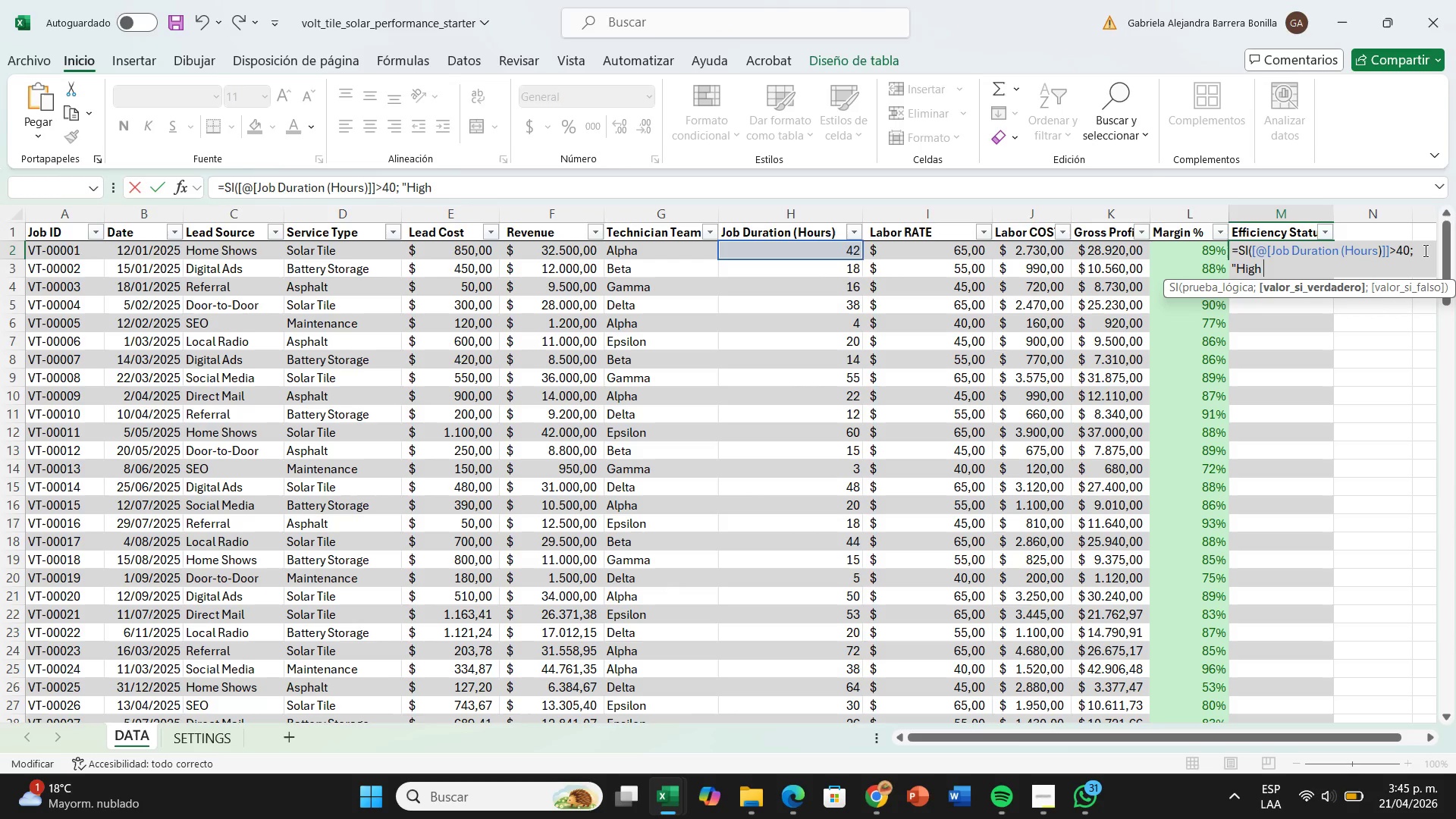 
type(Compe)
key(Backspace)
type(lexity@)
 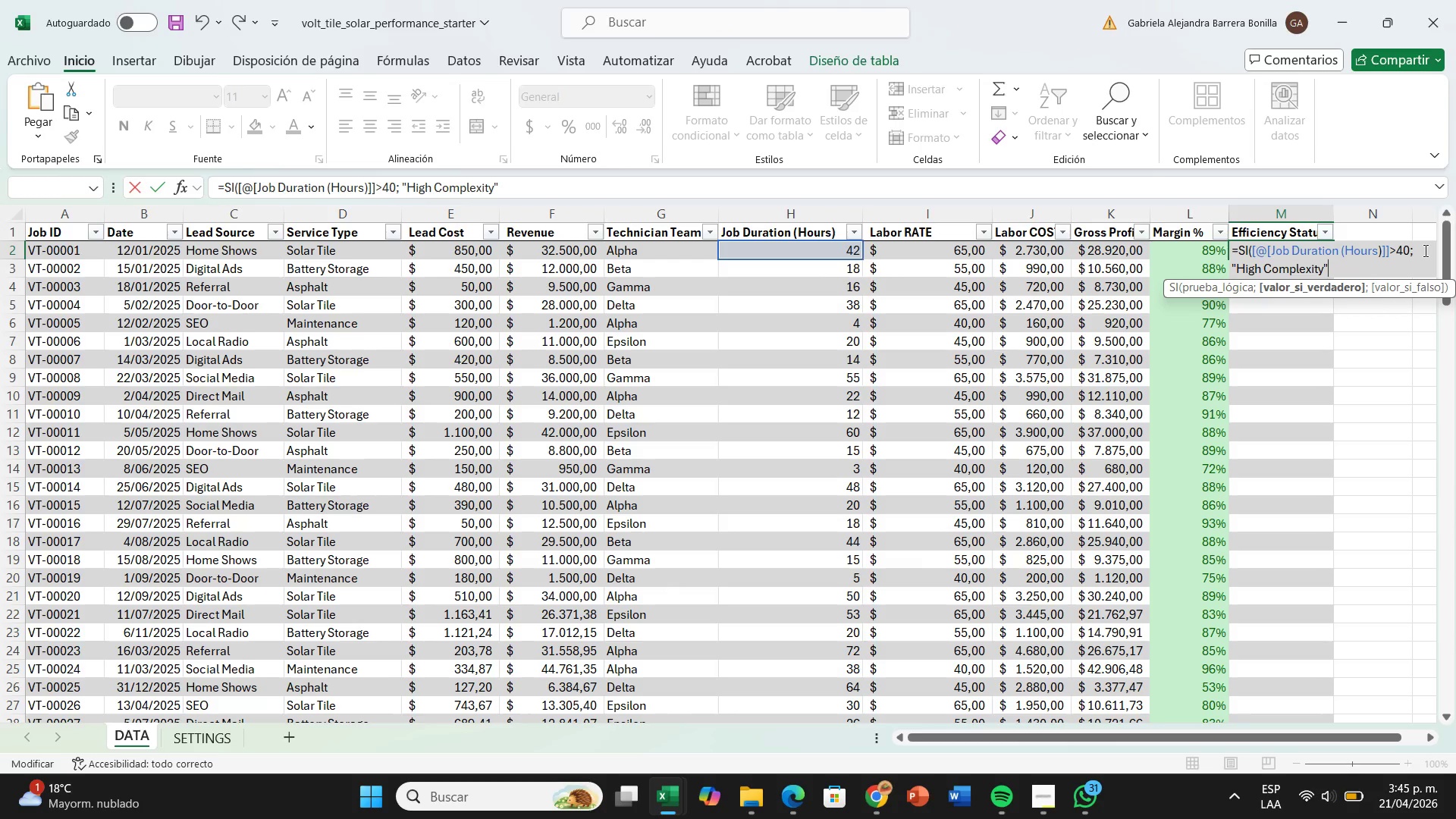 
type(<@Standard@)
 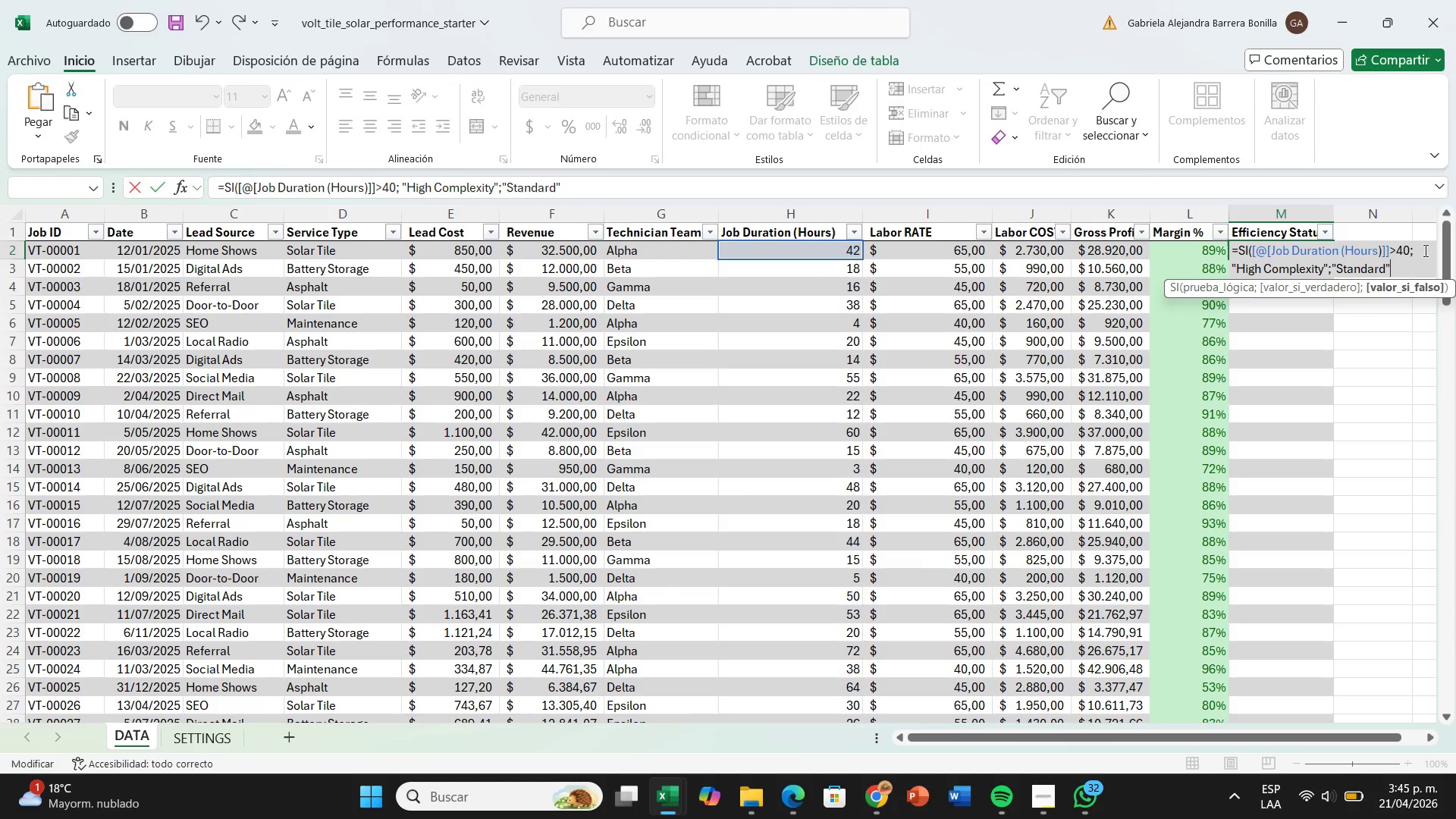 
key(Shift+9)
 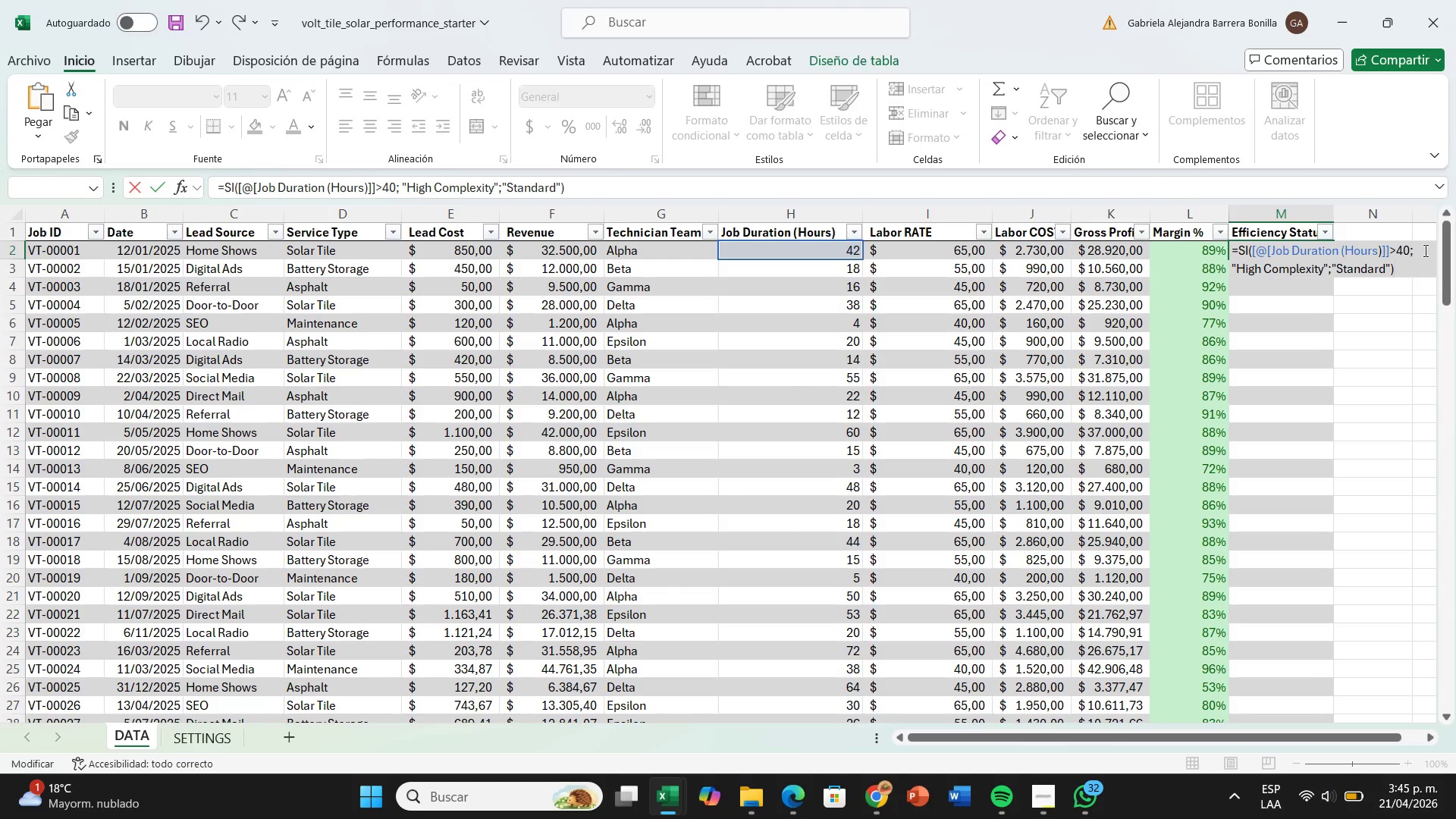 
key(Enter)
 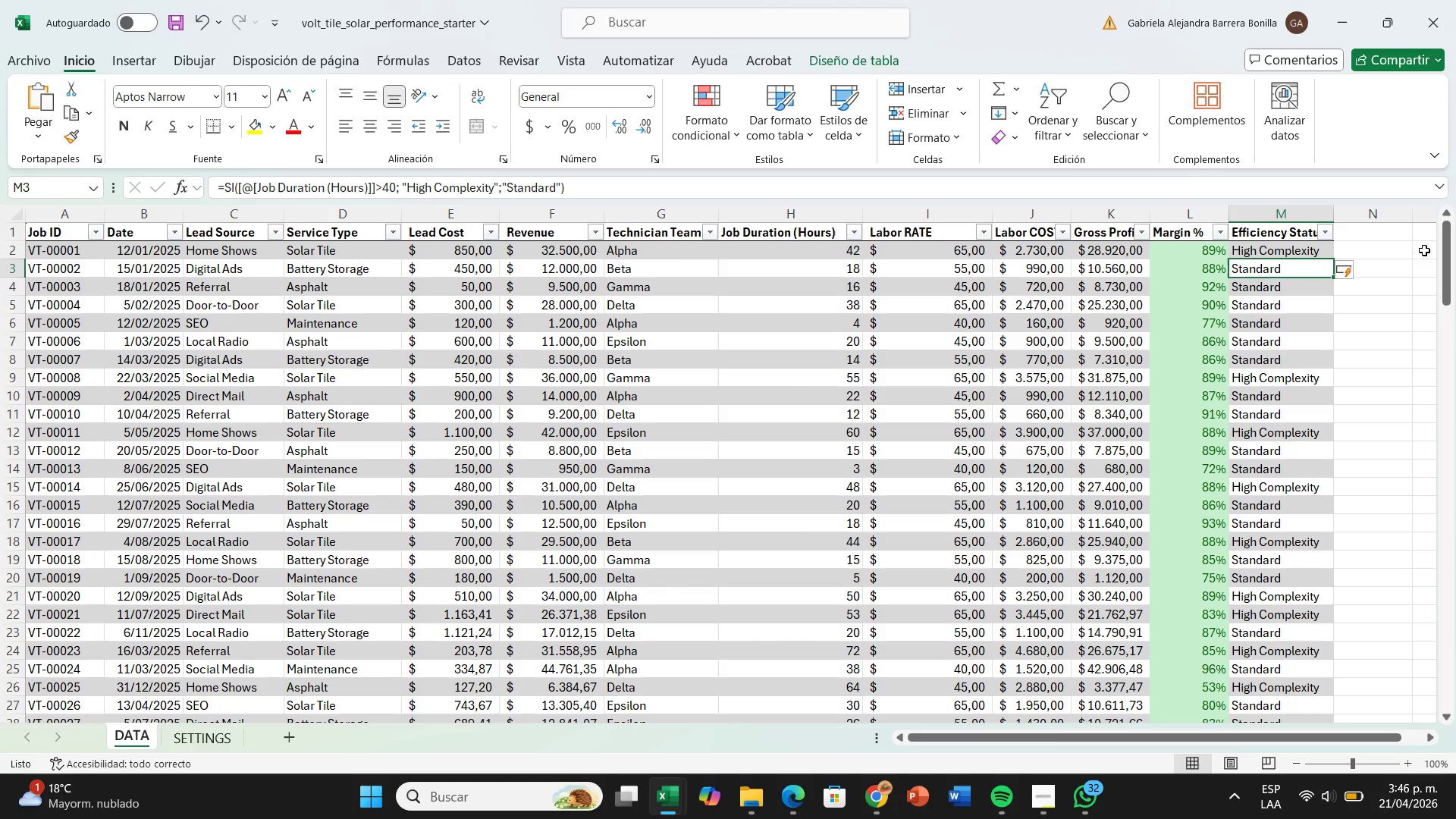 
wait(51.21)
 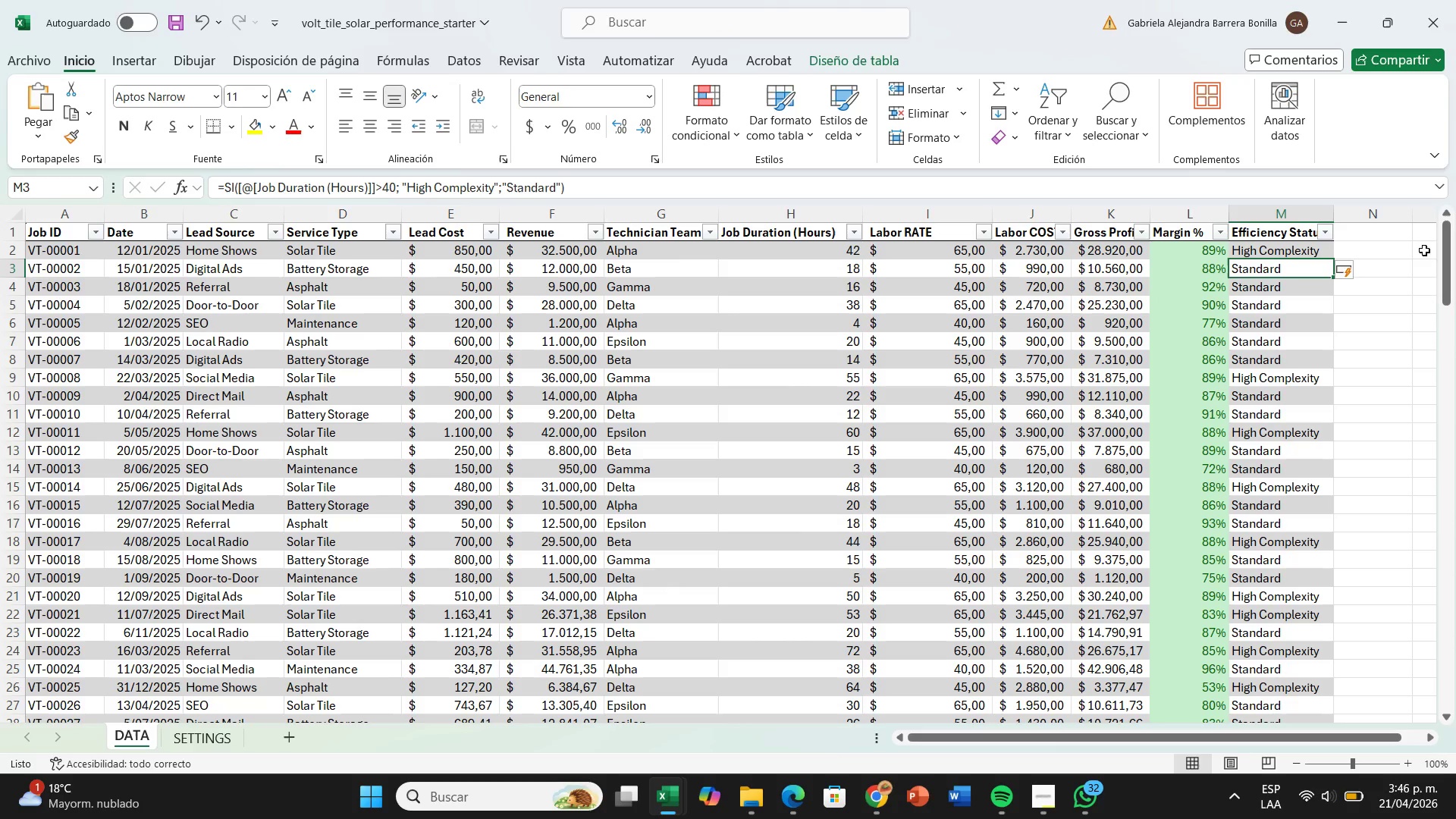 
mouse_move([645, 102])
 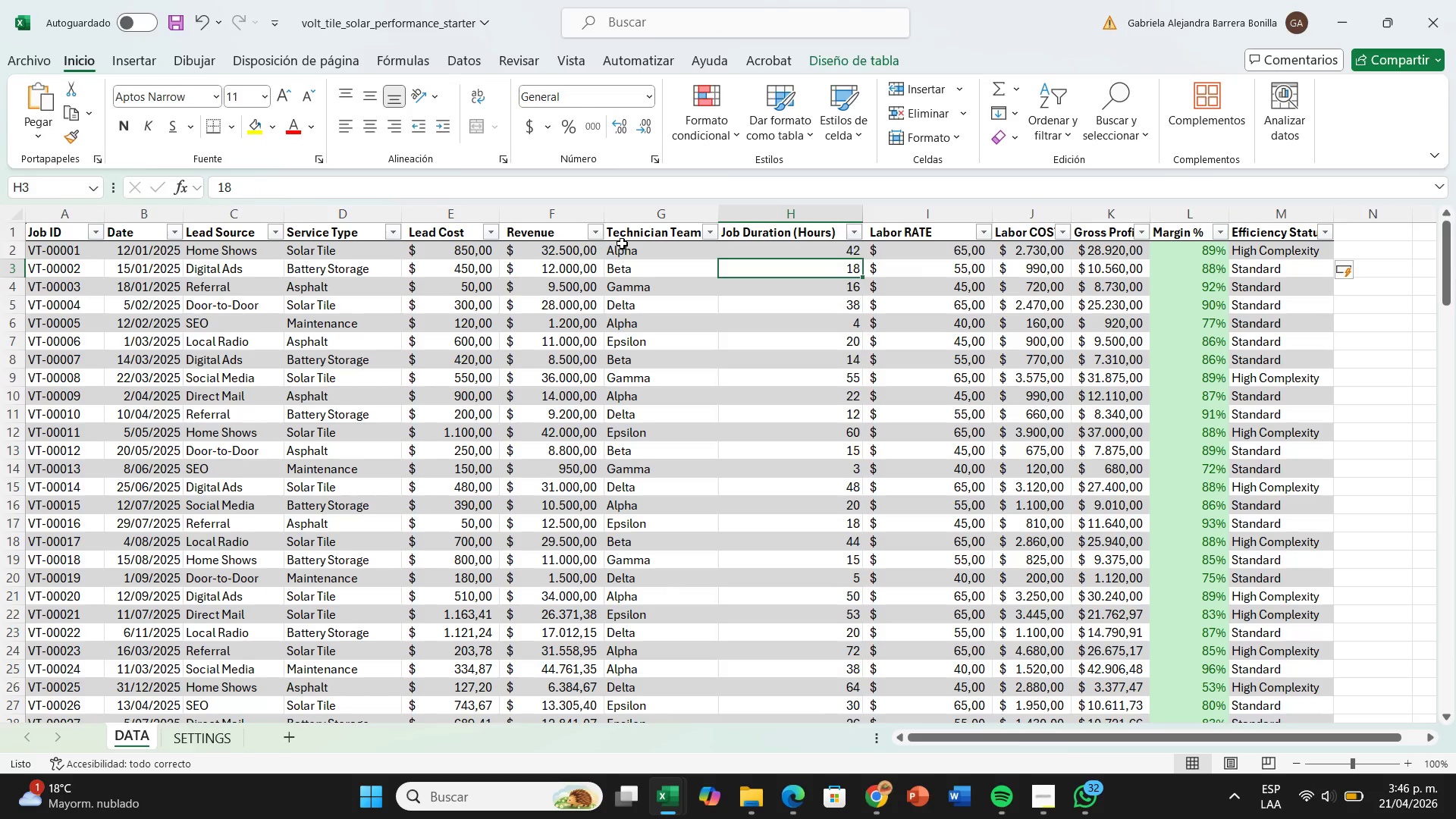 
left_click_drag(start_coordinate=[624, 243], to_coordinate=[682, 670])
 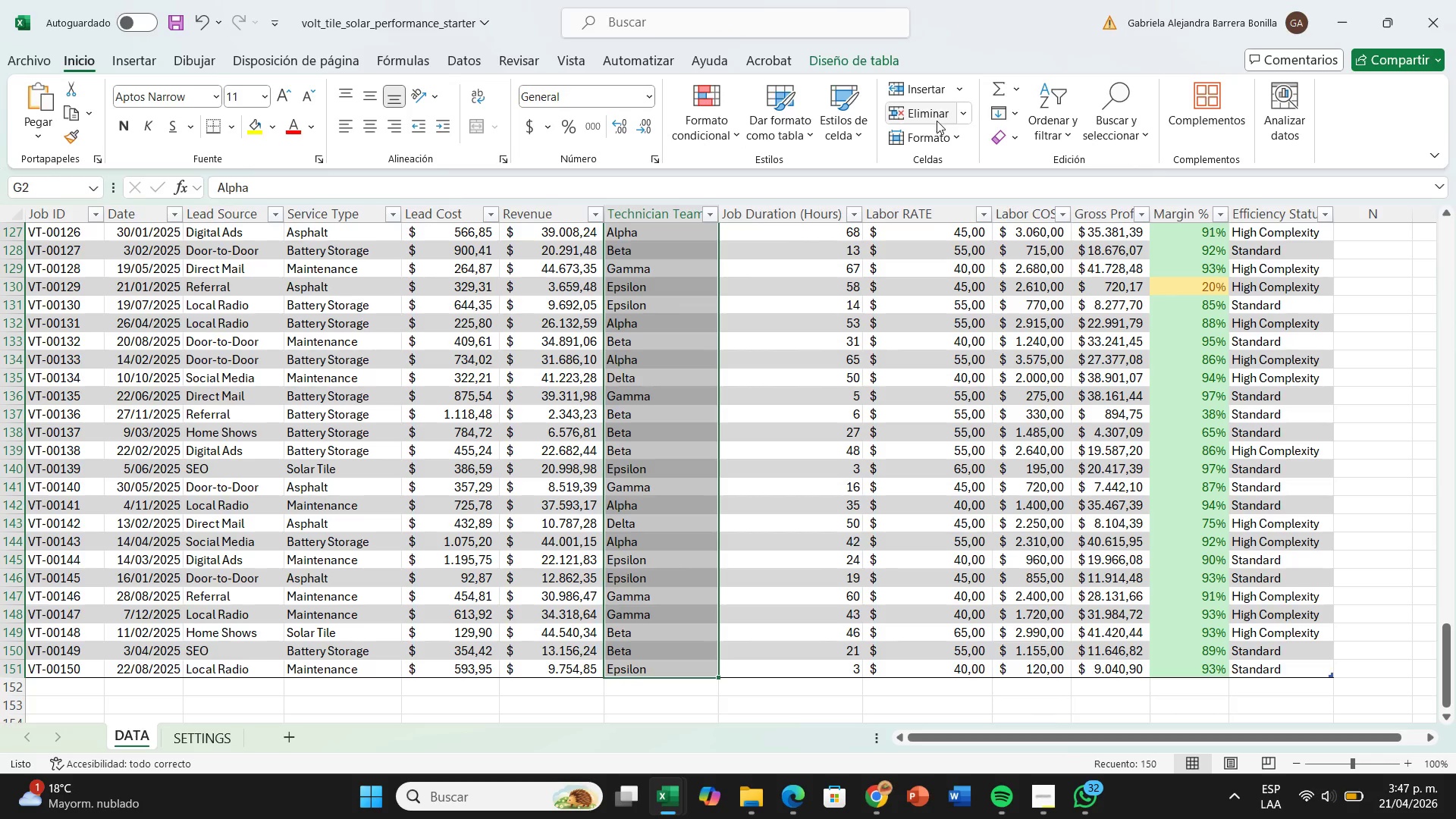 
left_click([463, 65])
 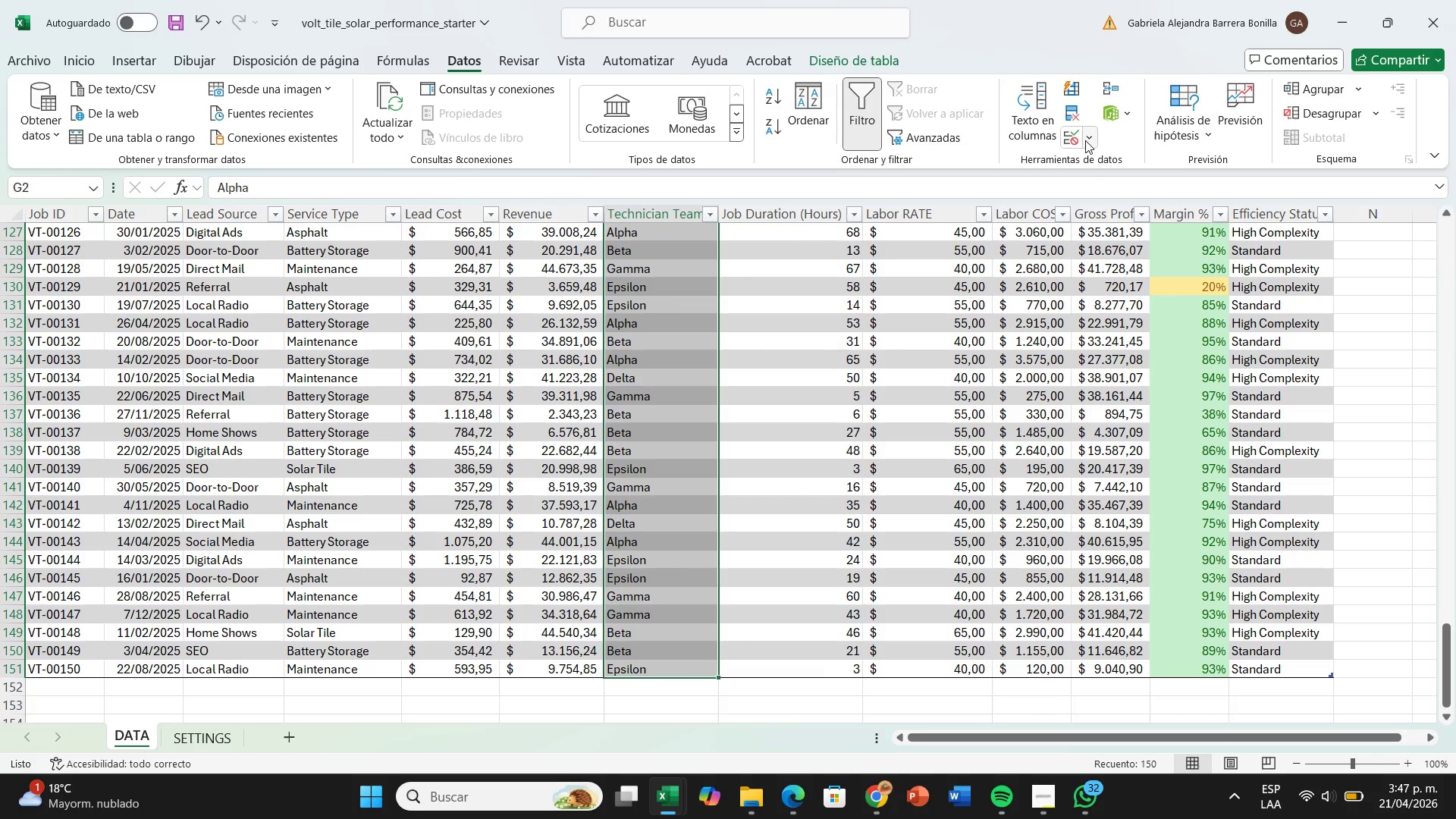 
left_click([1085, 140])
 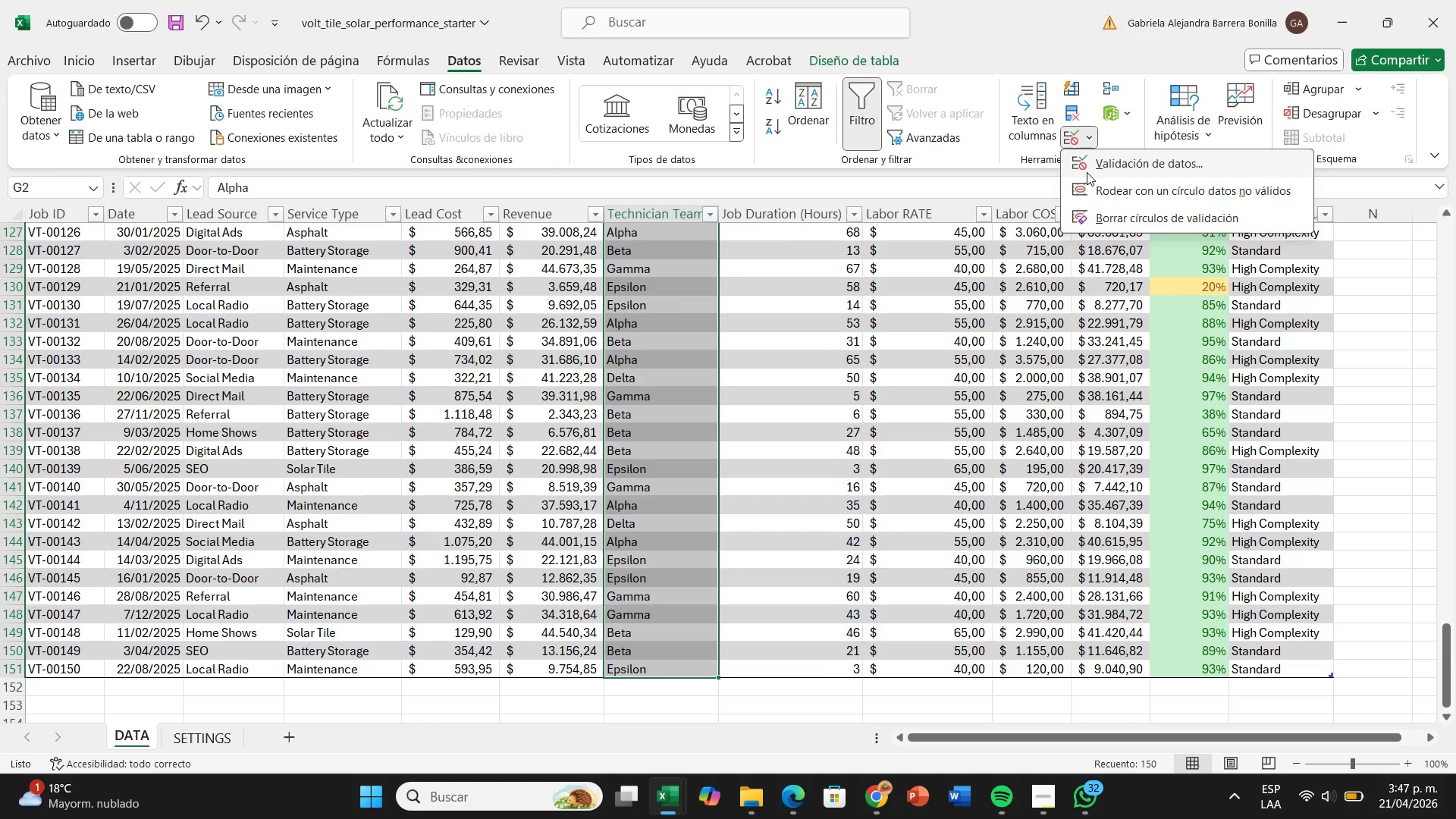 
left_click([1087, 172])
 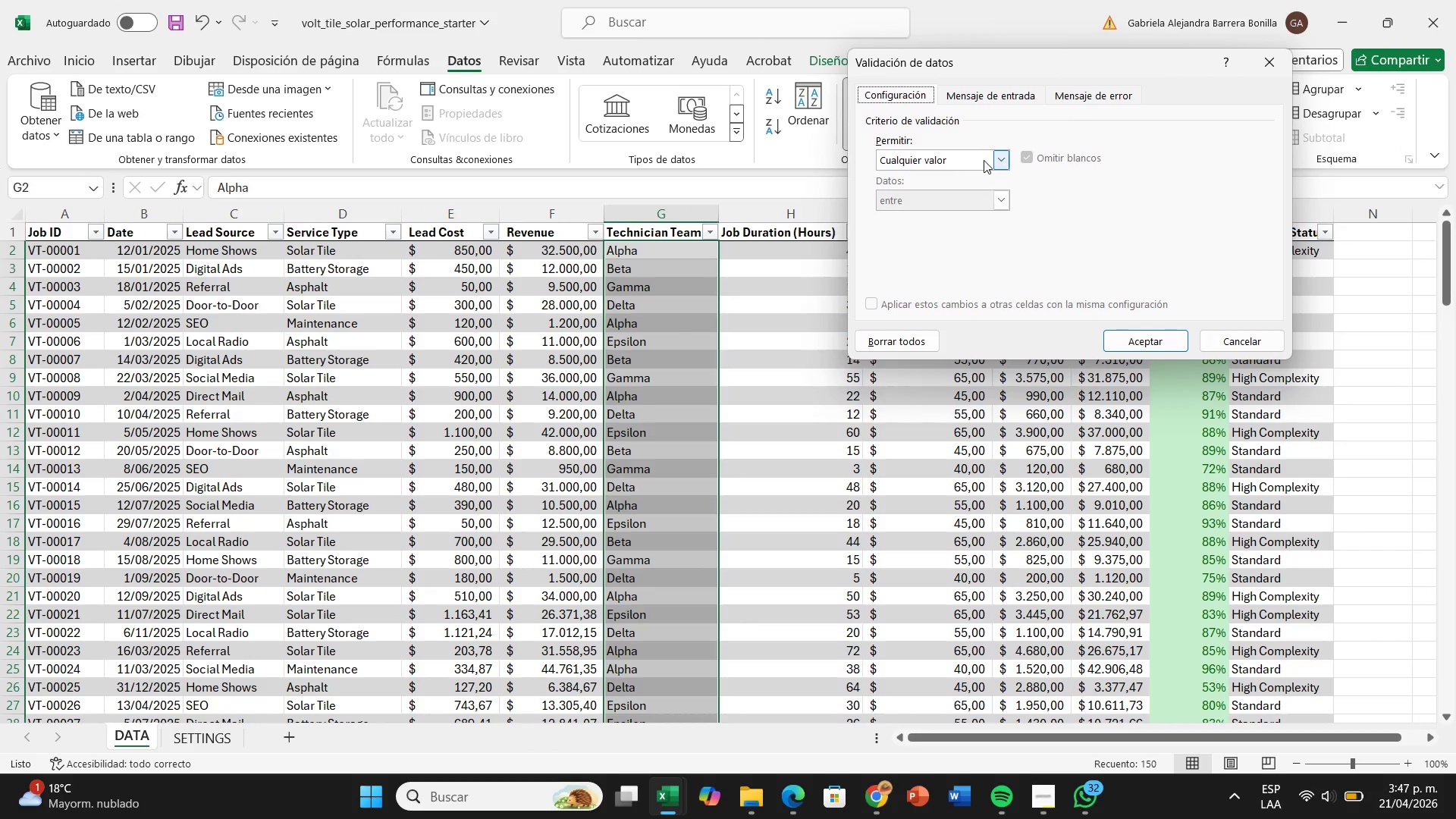 
left_click([977, 160])
 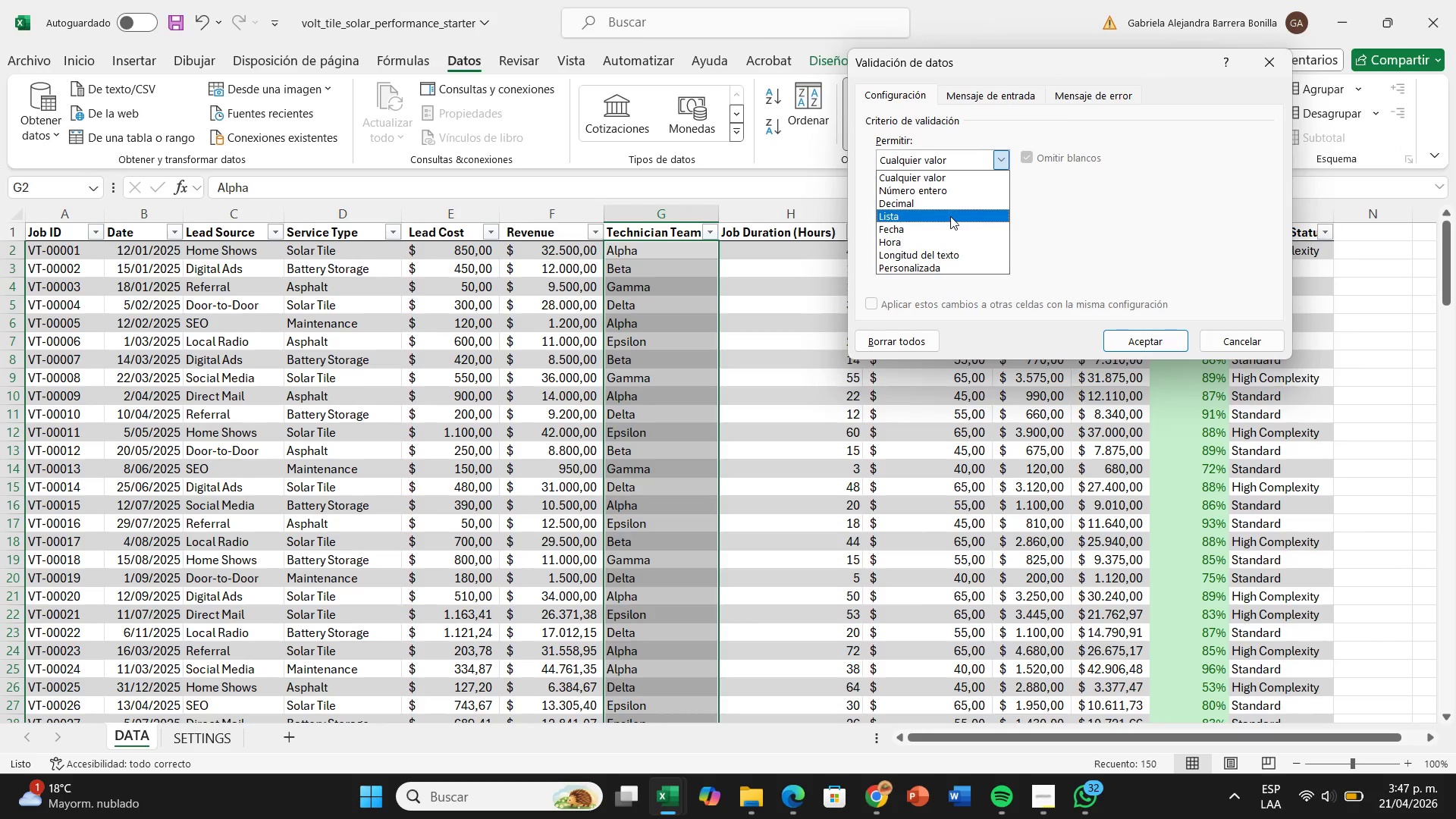 
left_click([950, 216])
 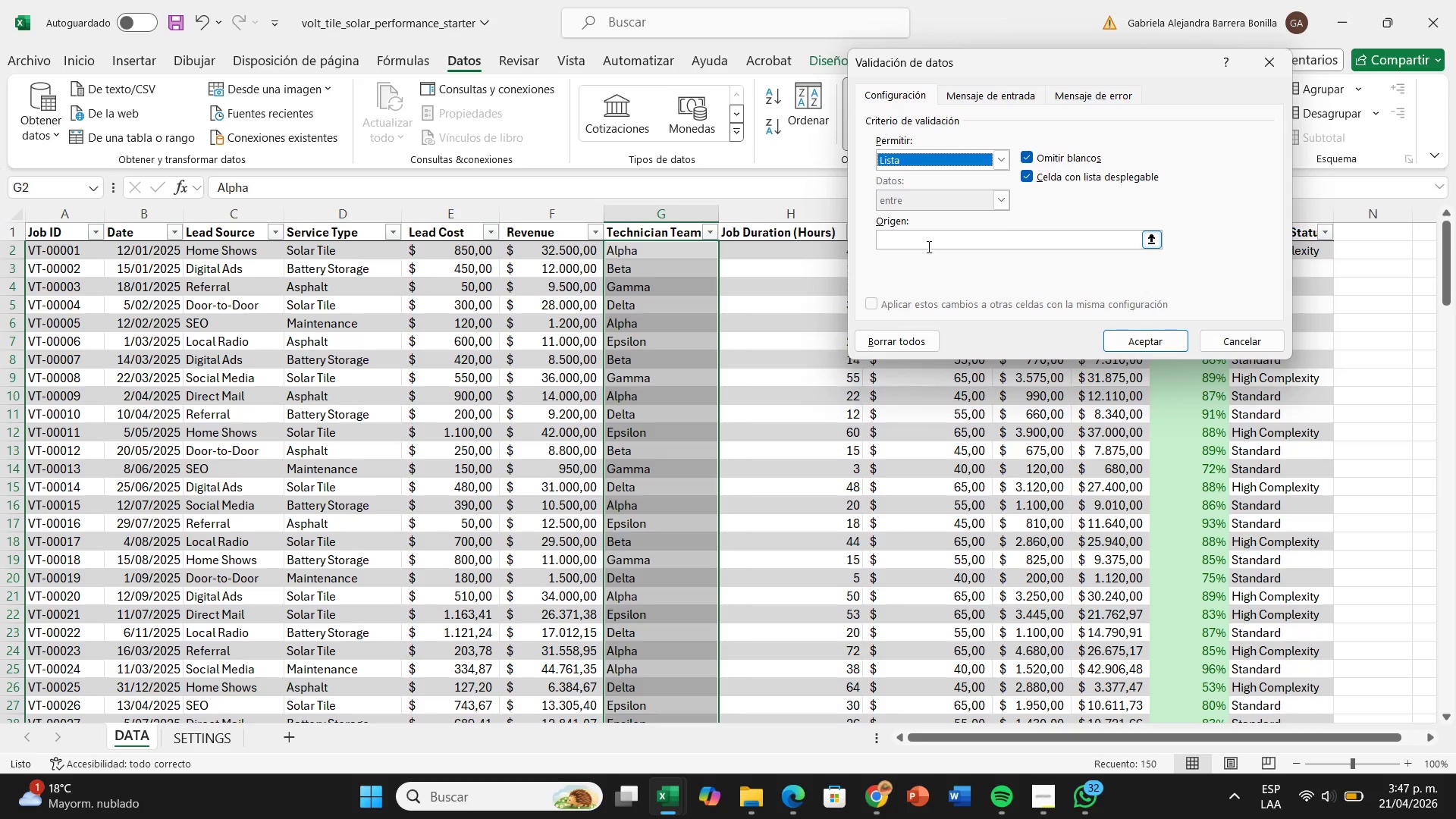 
left_click([925, 243])
 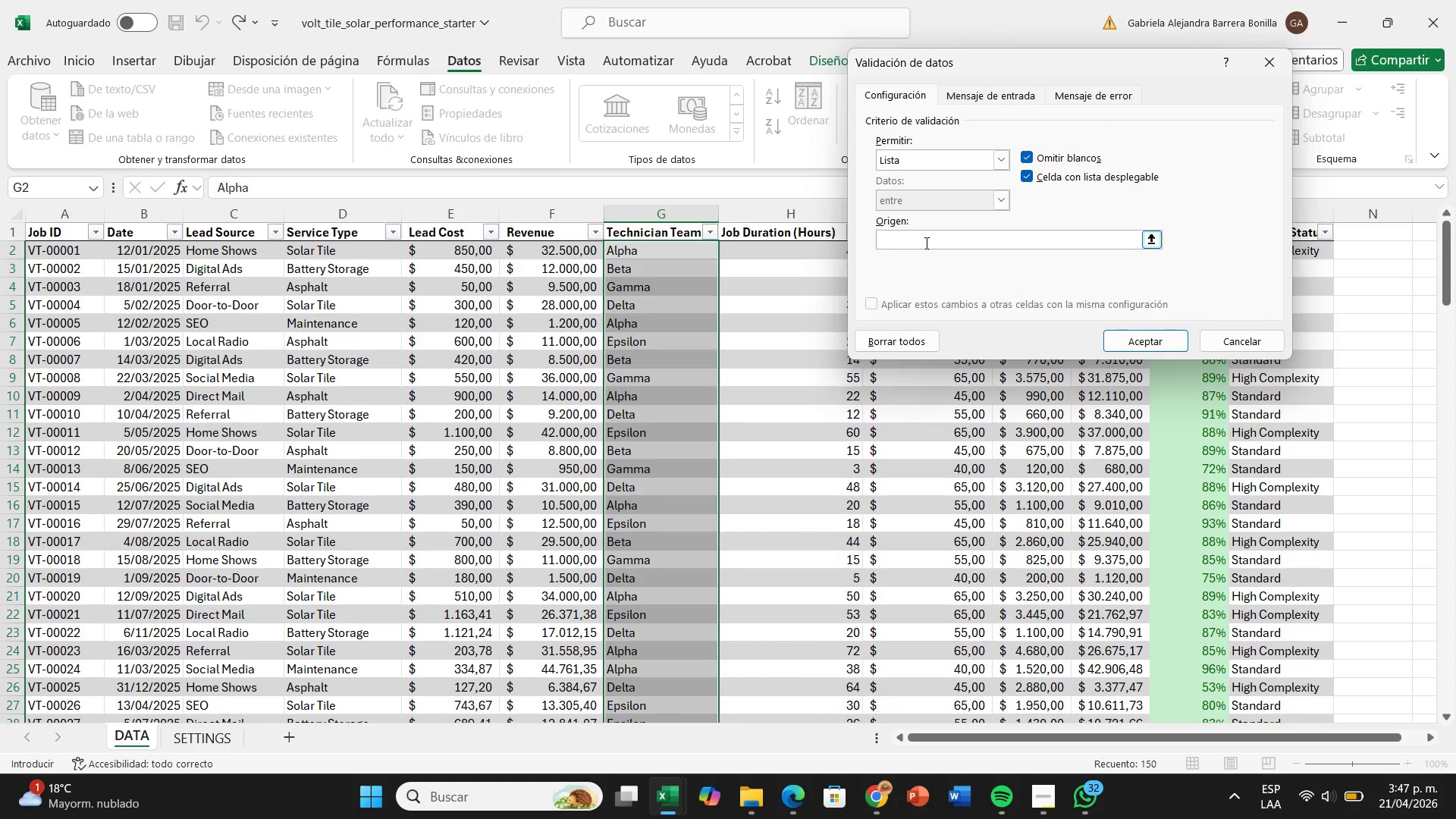 
type(Ap)
key(Backspace)
type(lpha< Beta< Gamma< Delta< Epl)
key(Backspace)
type(silon)
 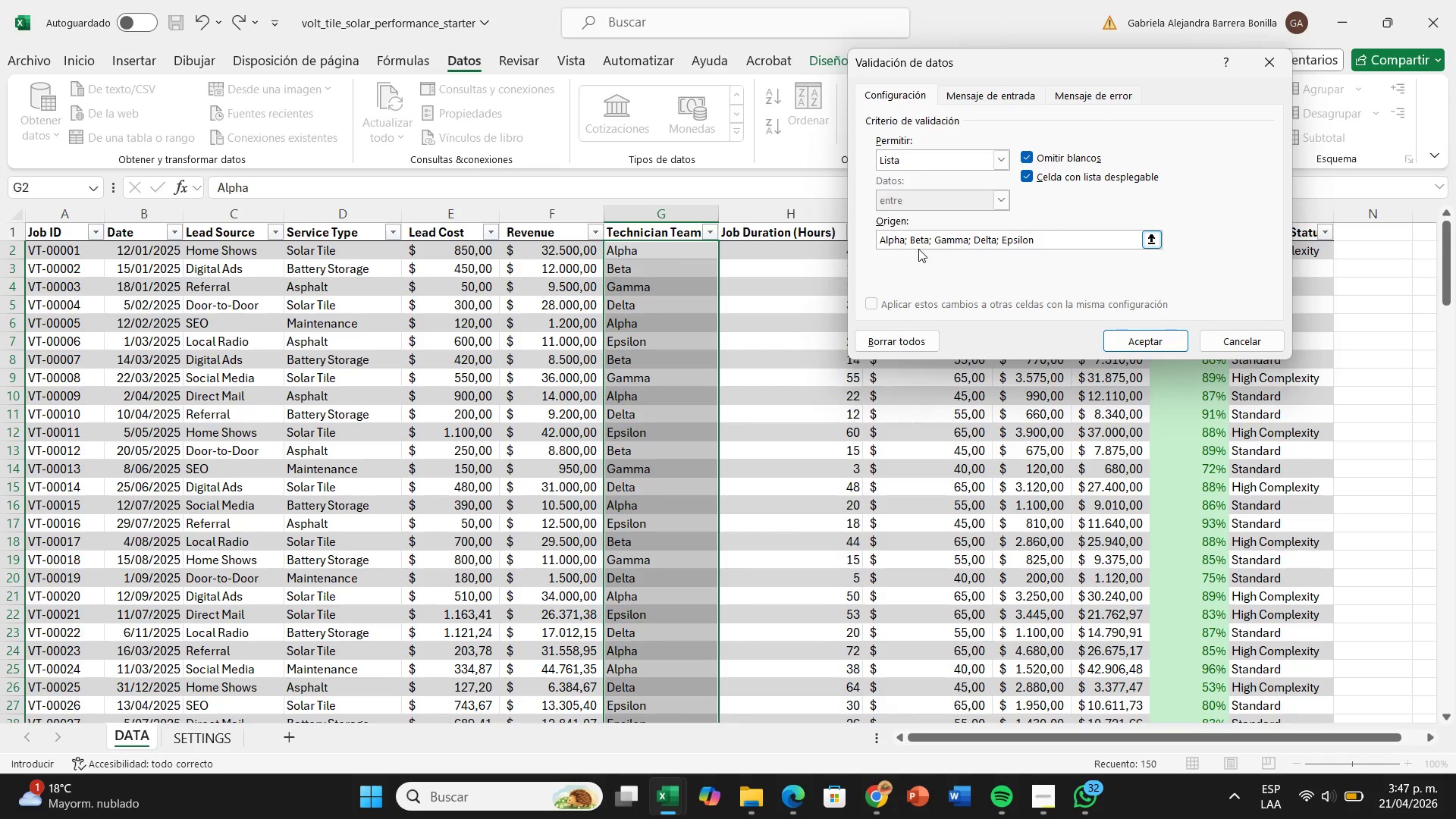 
wait(5.25)
 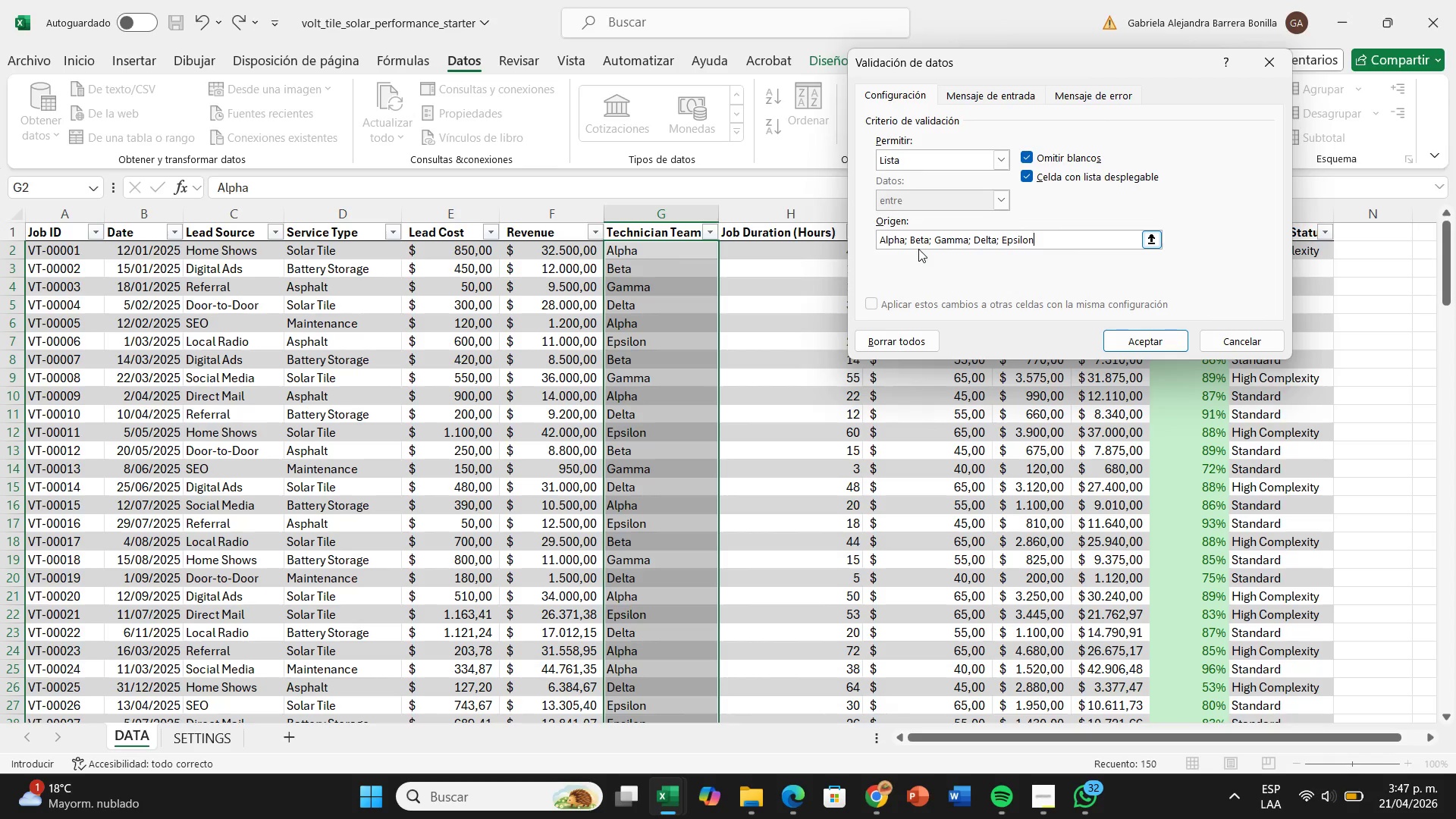 
left_click([1141, 345])
 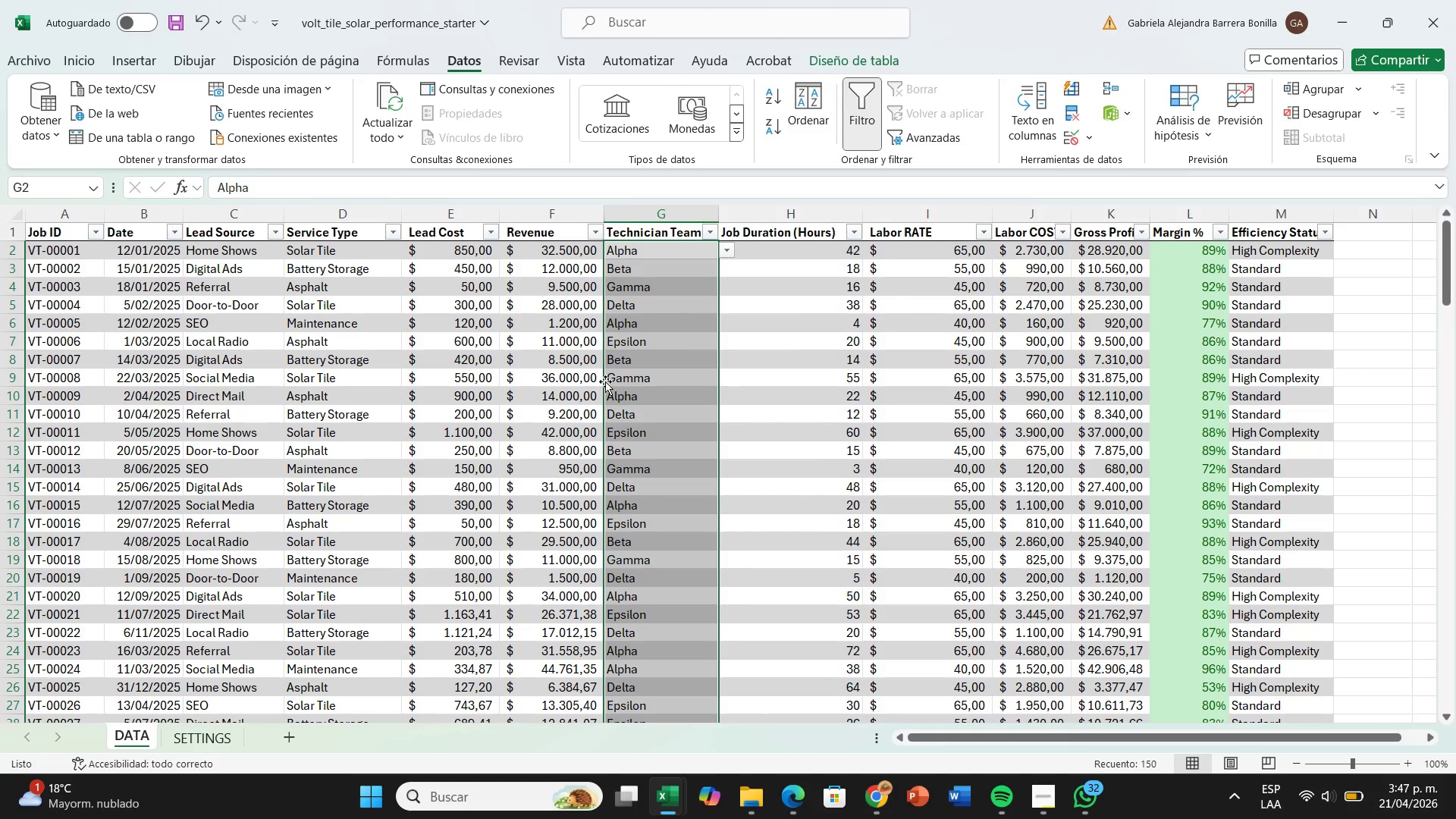 
scroll: coordinate [607, 376], scroll_direction: down, amount: 1.0
 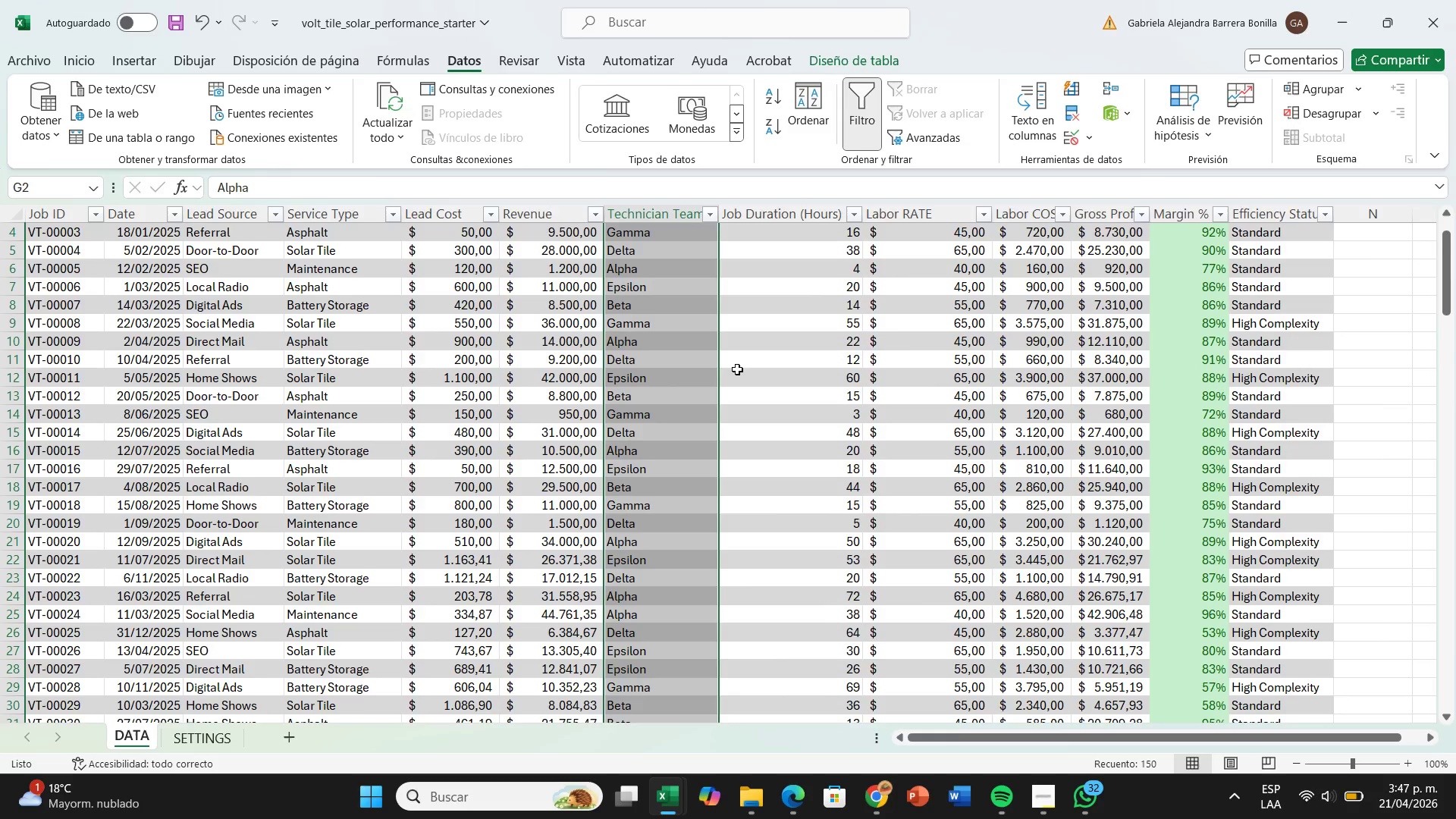 
scroll: coordinate [819, 314], scroll_direction: up, amount: 3.0
 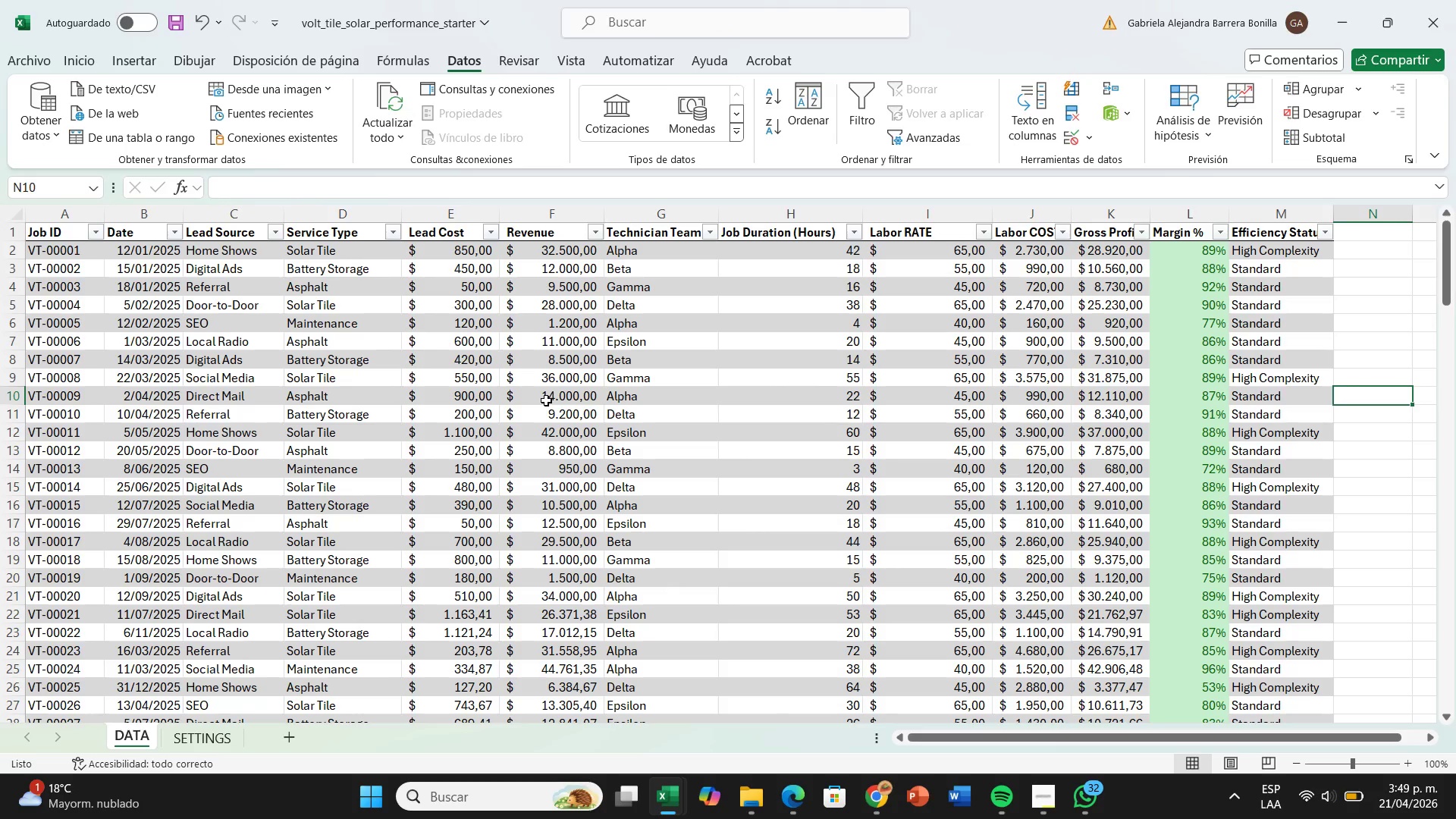 
wait(117.49)
 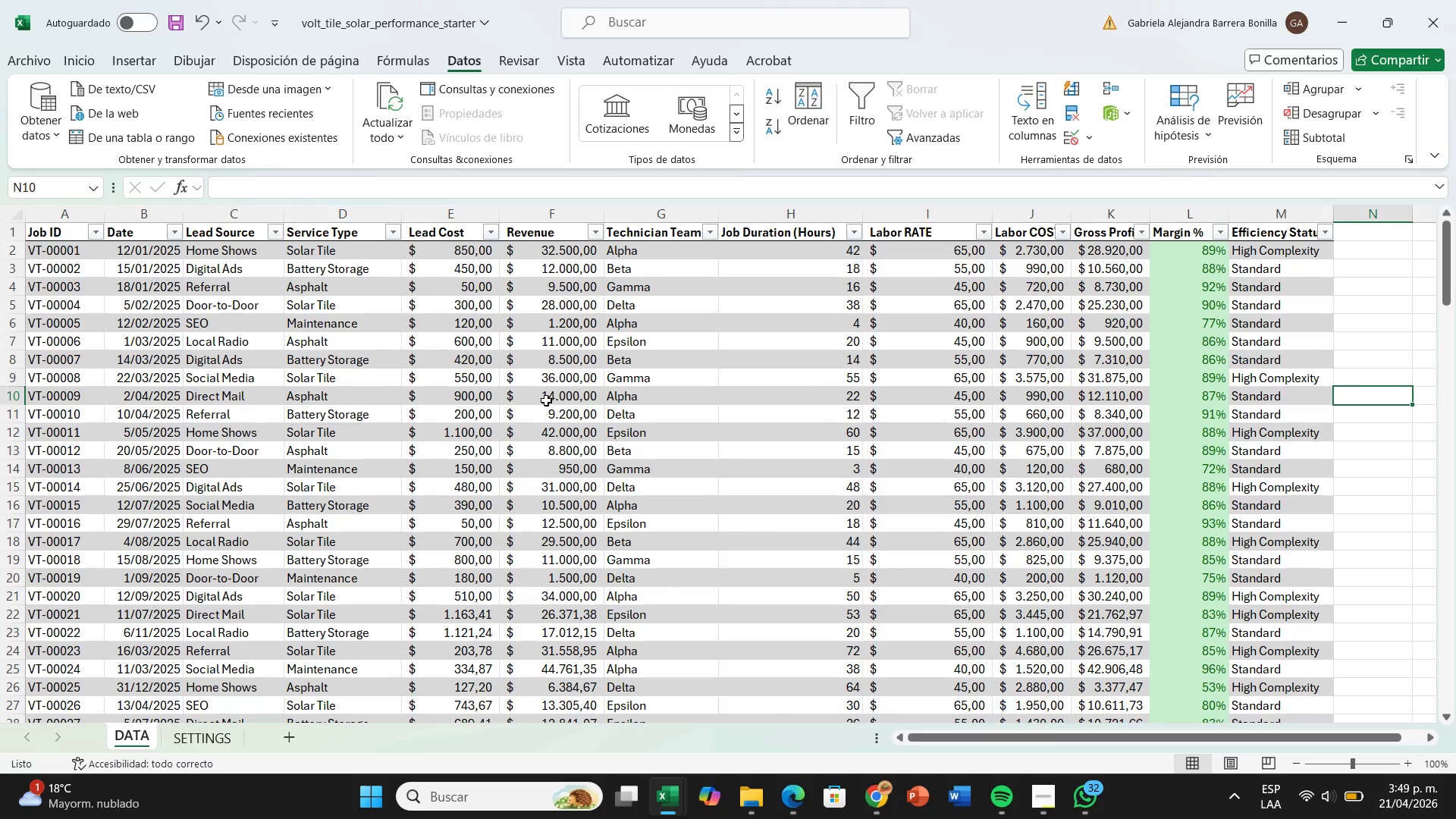 
left_click([1356, 238])
 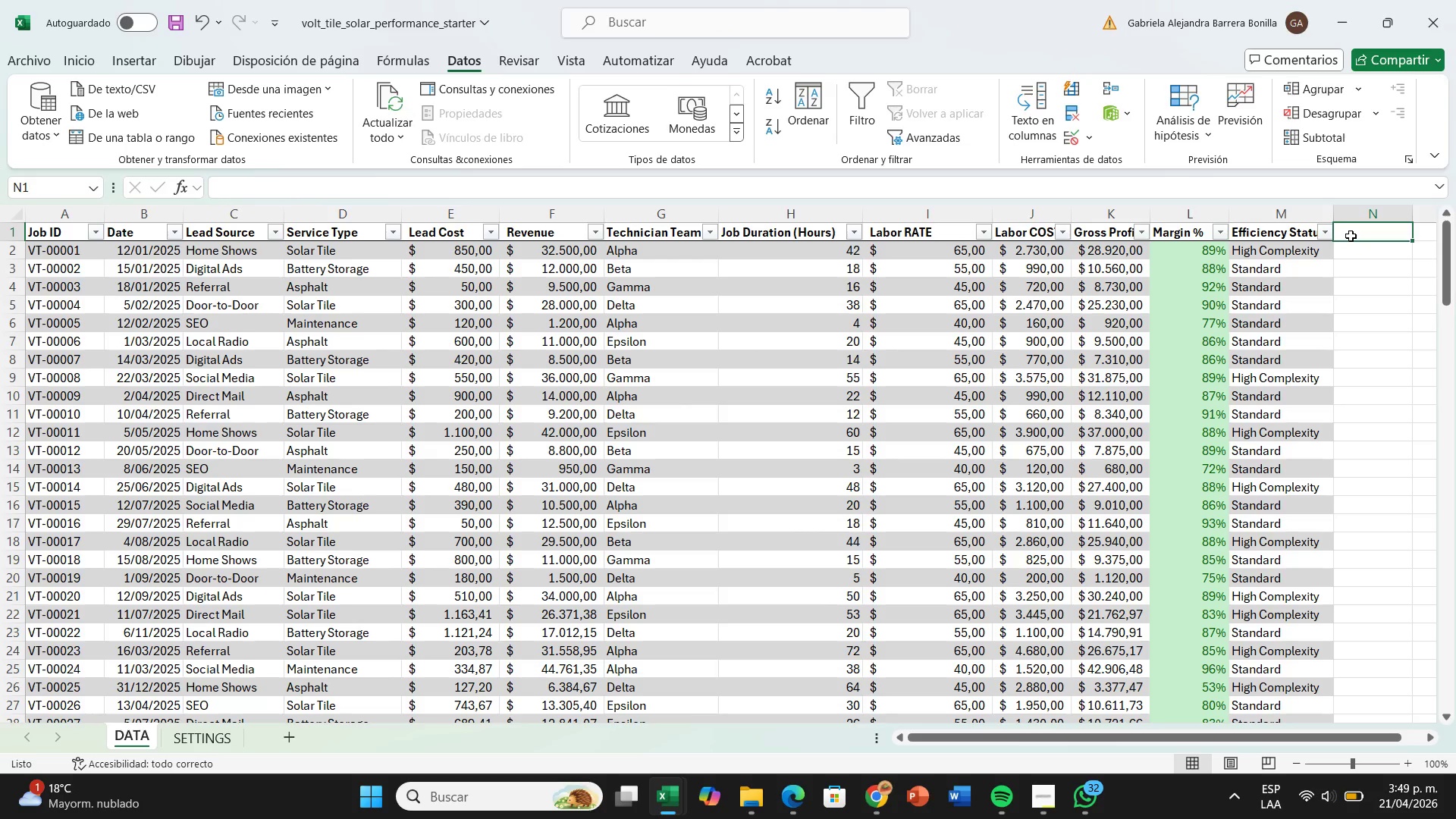 
type()si)
 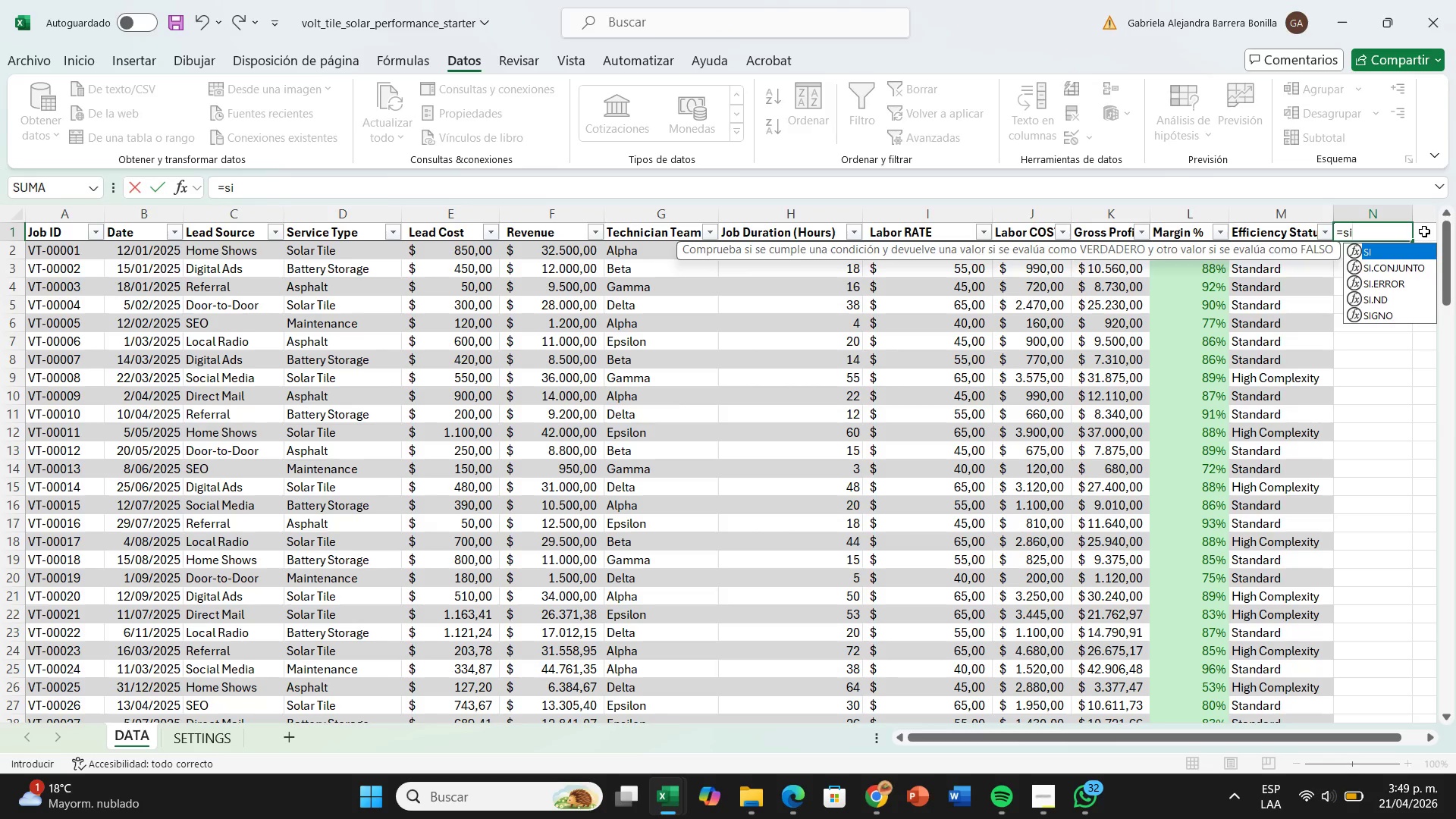 
double_click([1418, 248])
 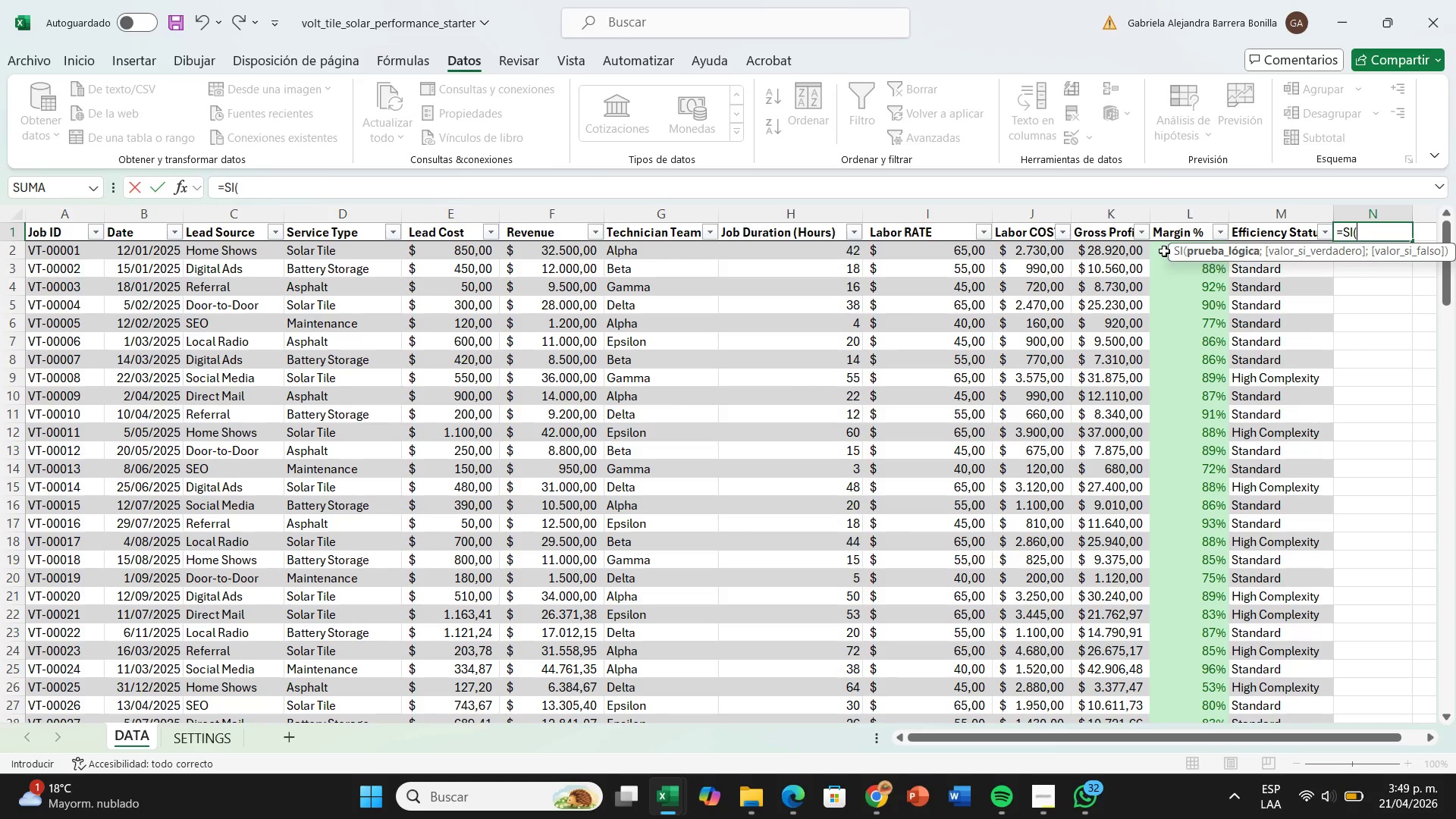 
left_click([1163, 253])
 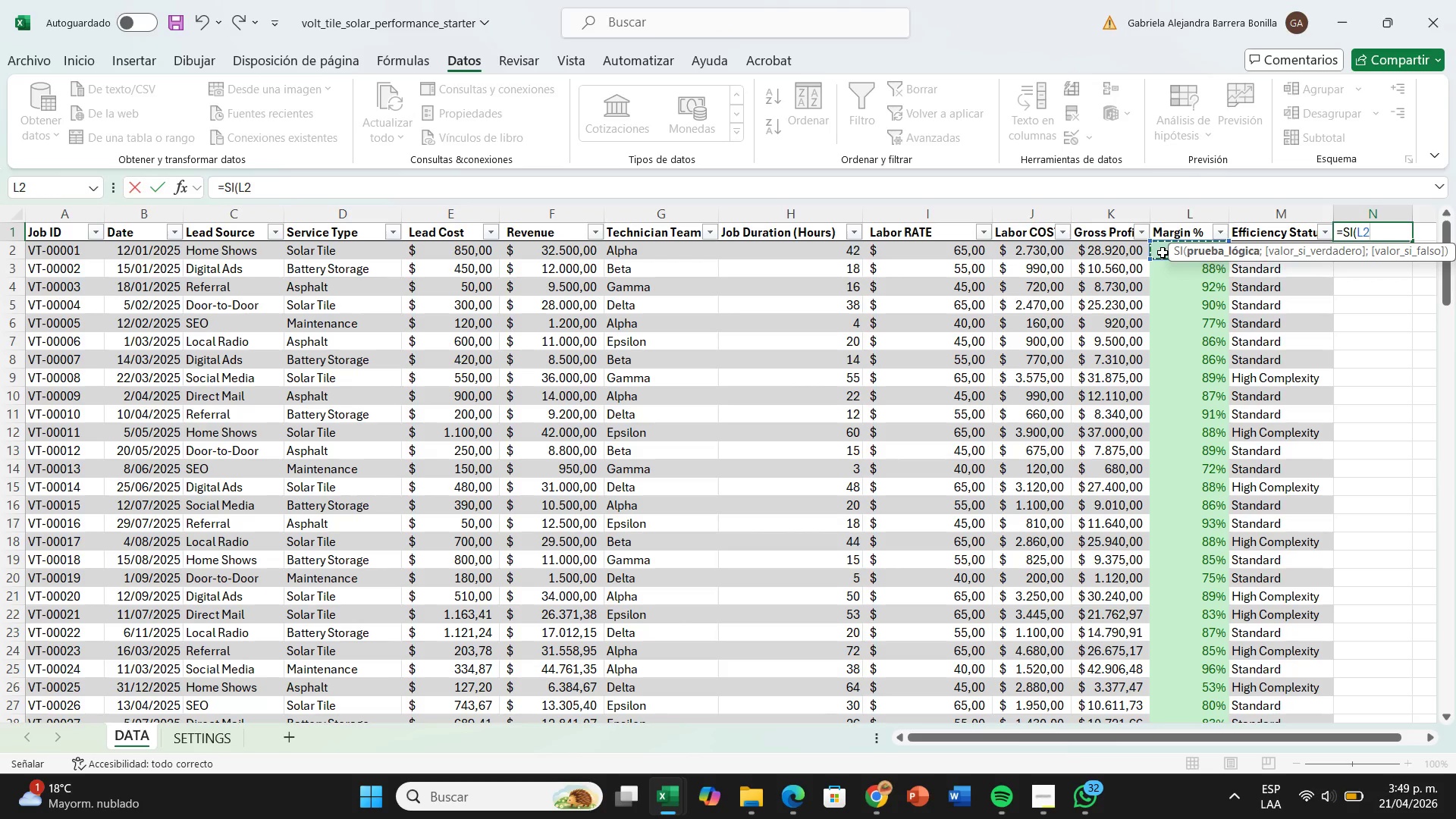 
key(Break)
 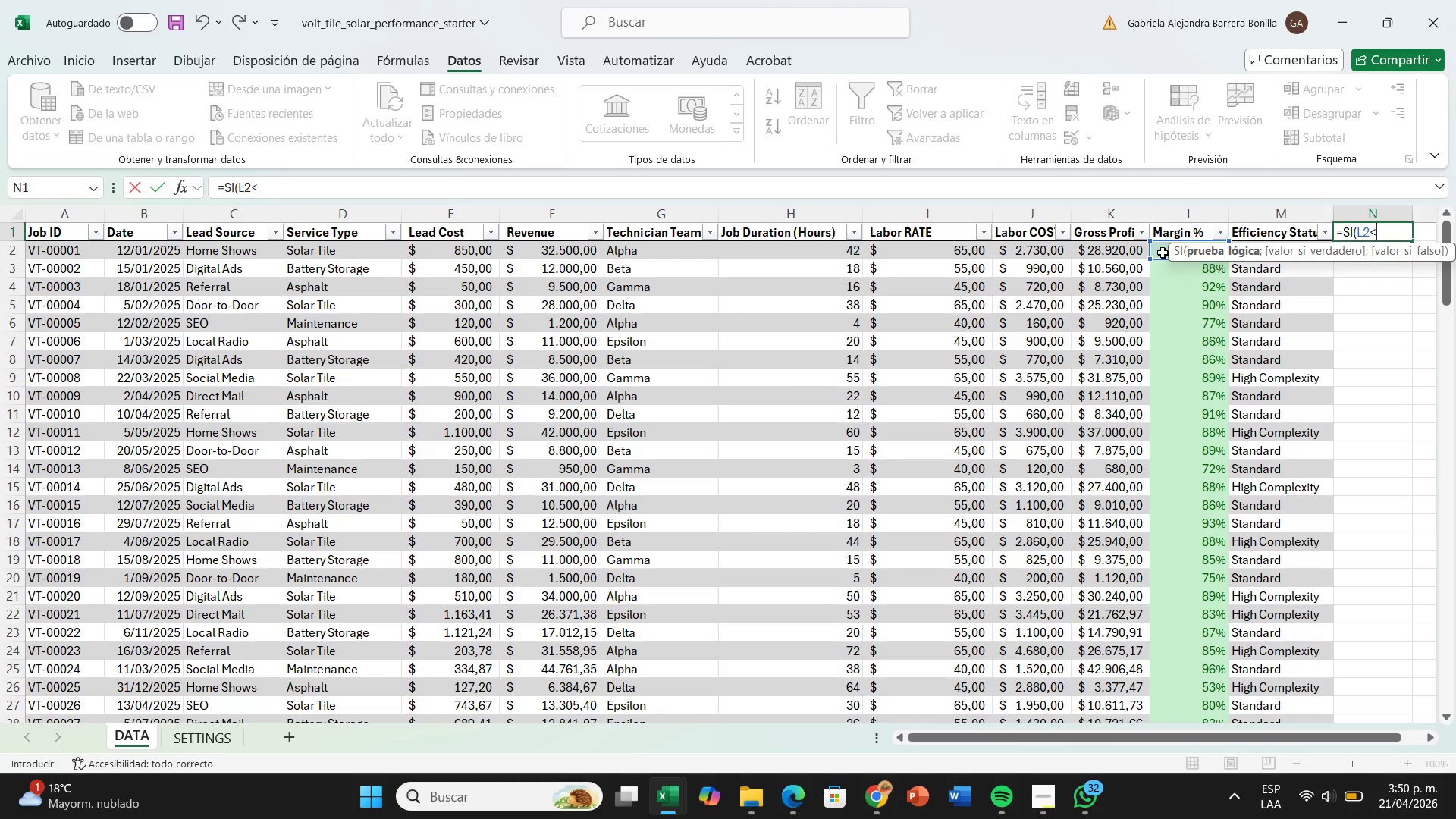 
key(Backspace)
 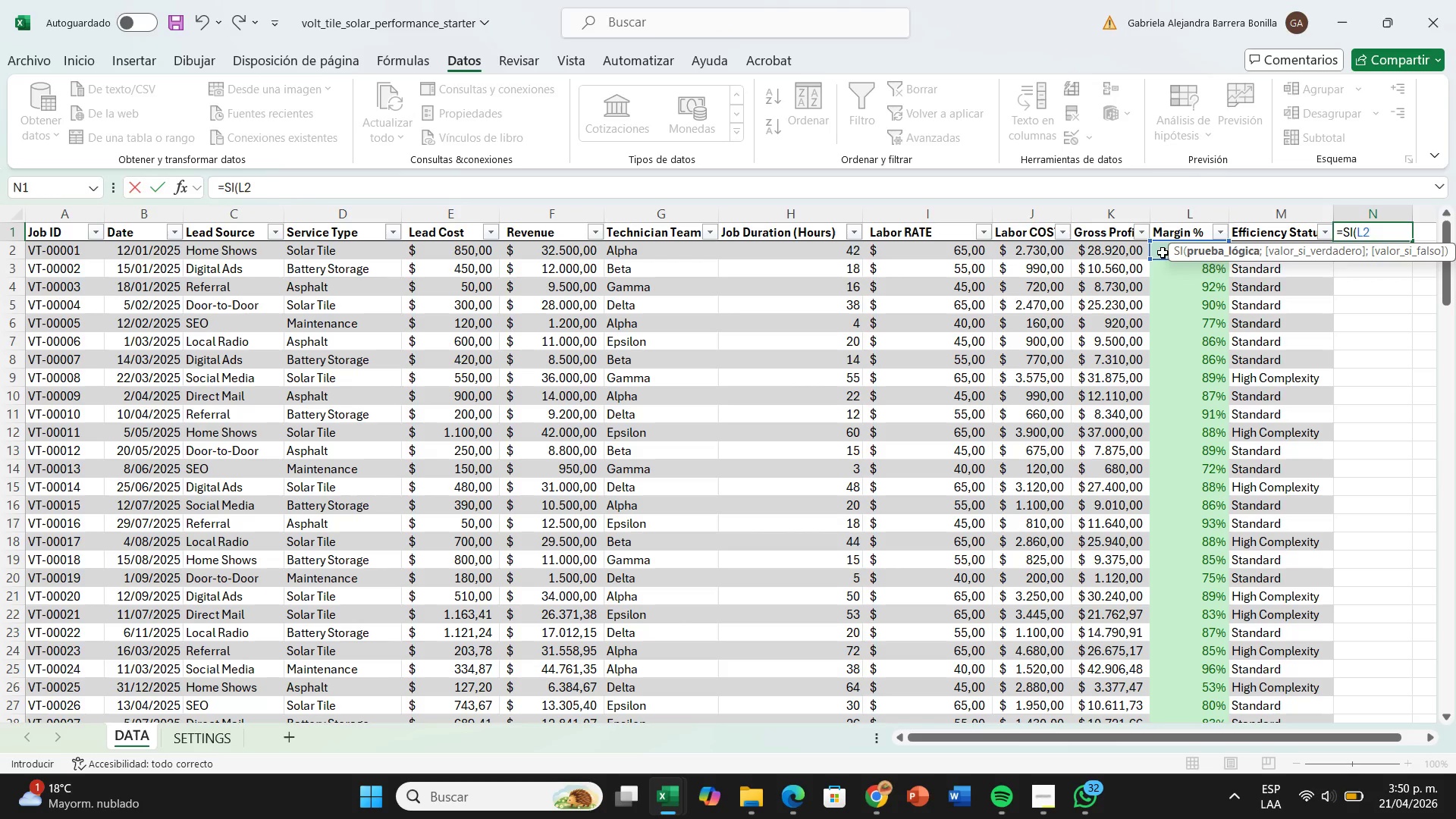 
key(Shift+Break)
 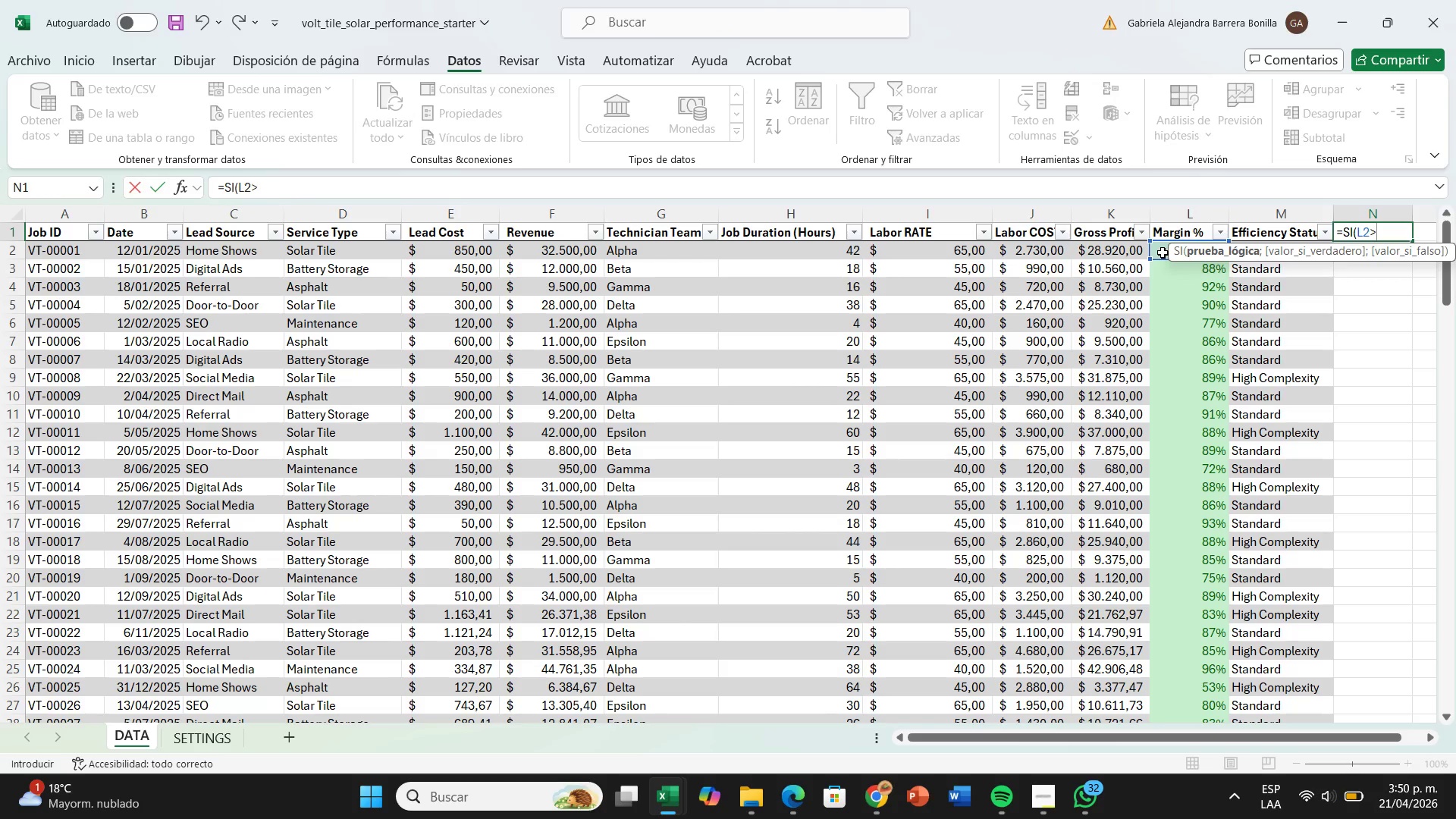 
key(Shift+0)
 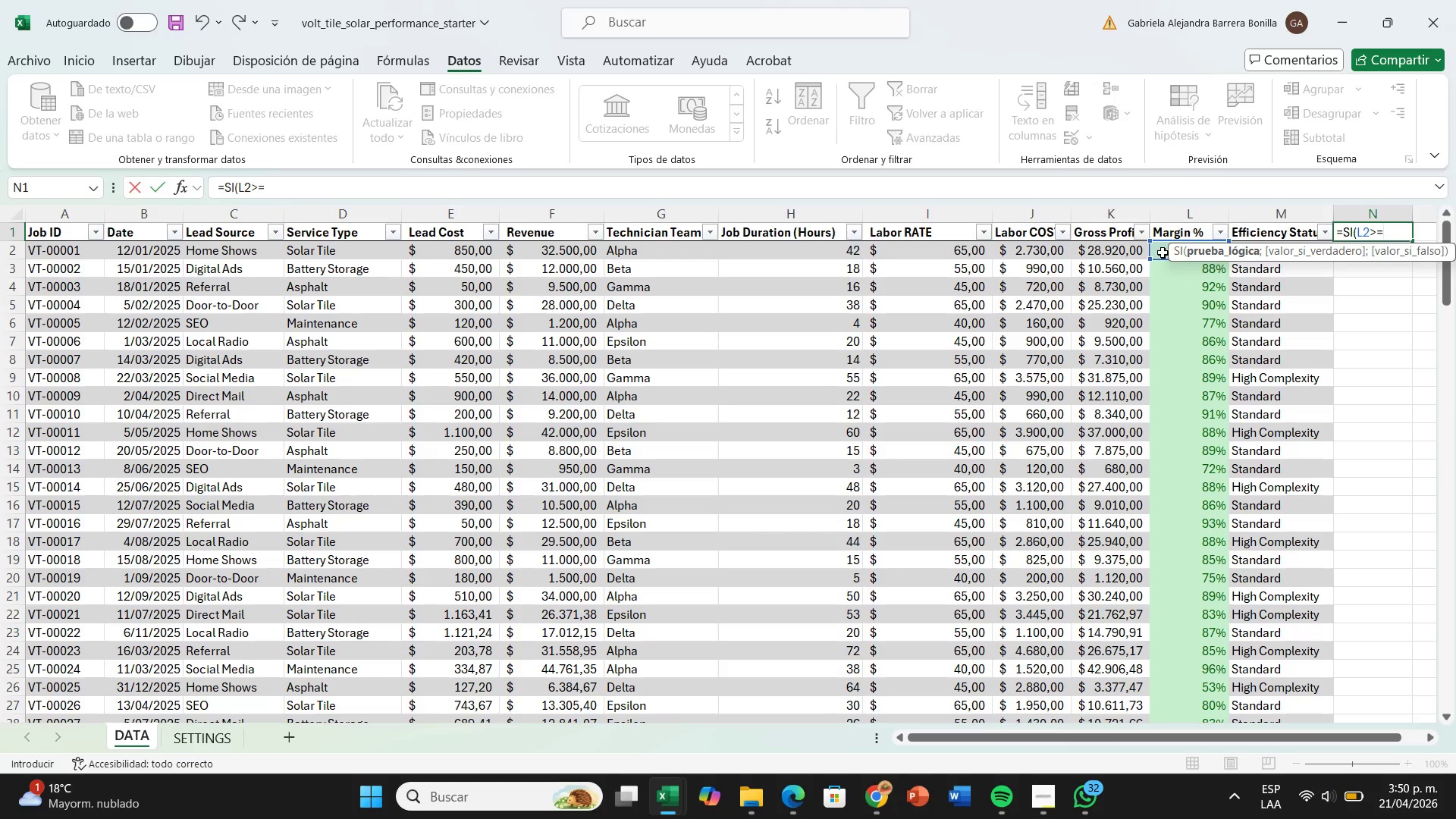 
type(8,2)
key(Backspace)
key(Backspace)
key(Backspace)
type(25%)
 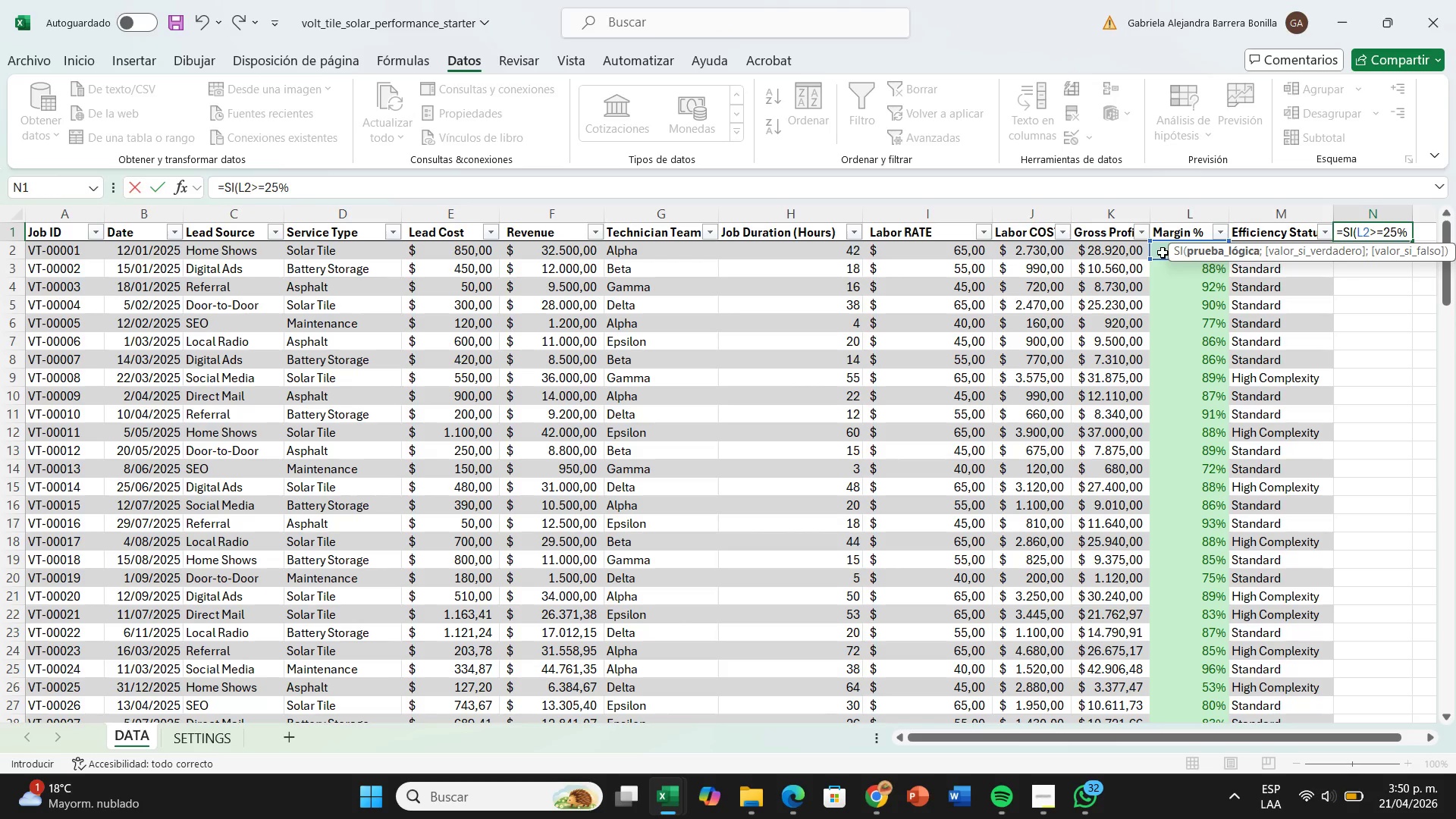 
type( @Proft@)
key(Backspace)
key(Backspace)
type(it@)
 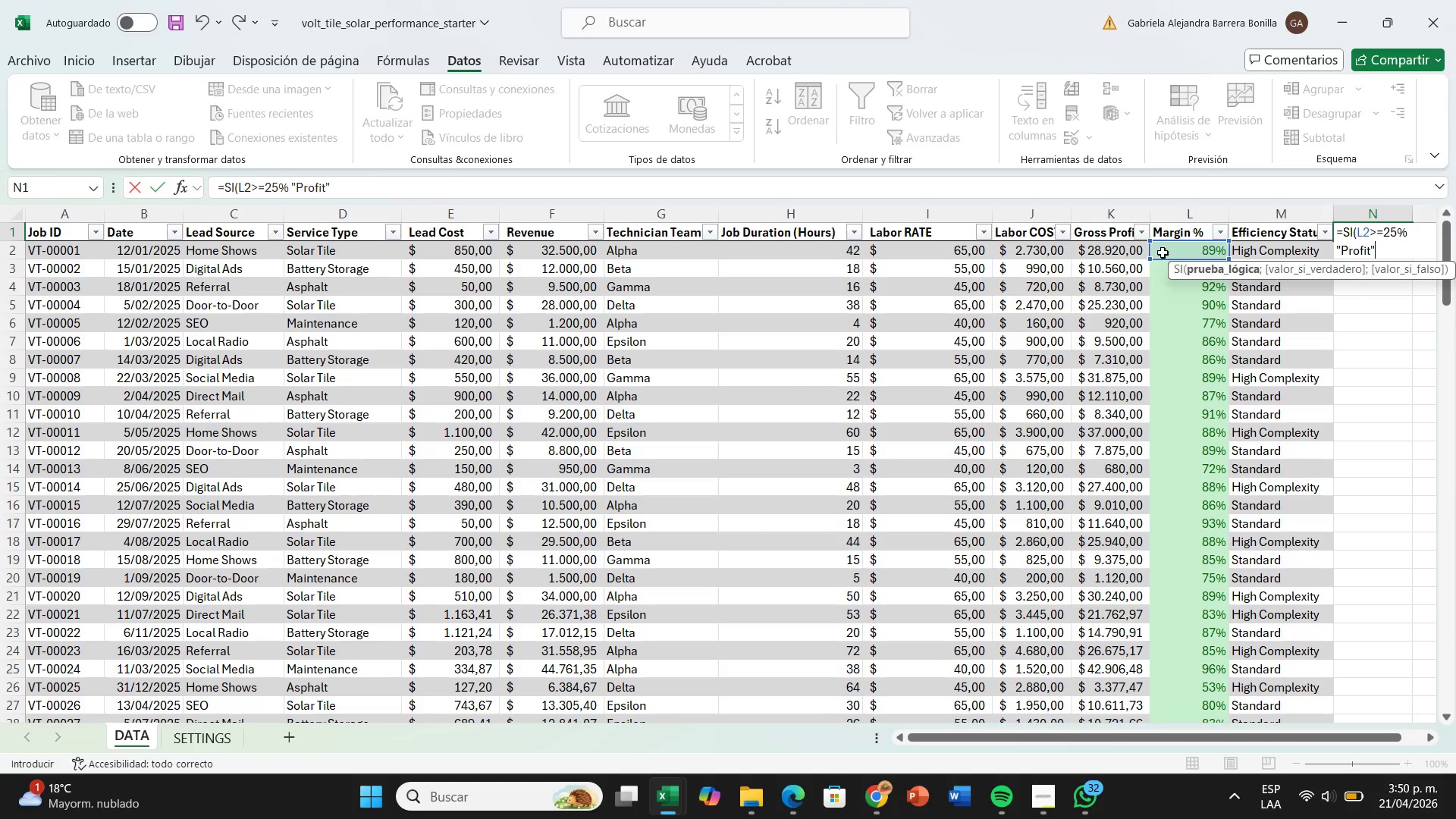 
key(Shift+Comma)
 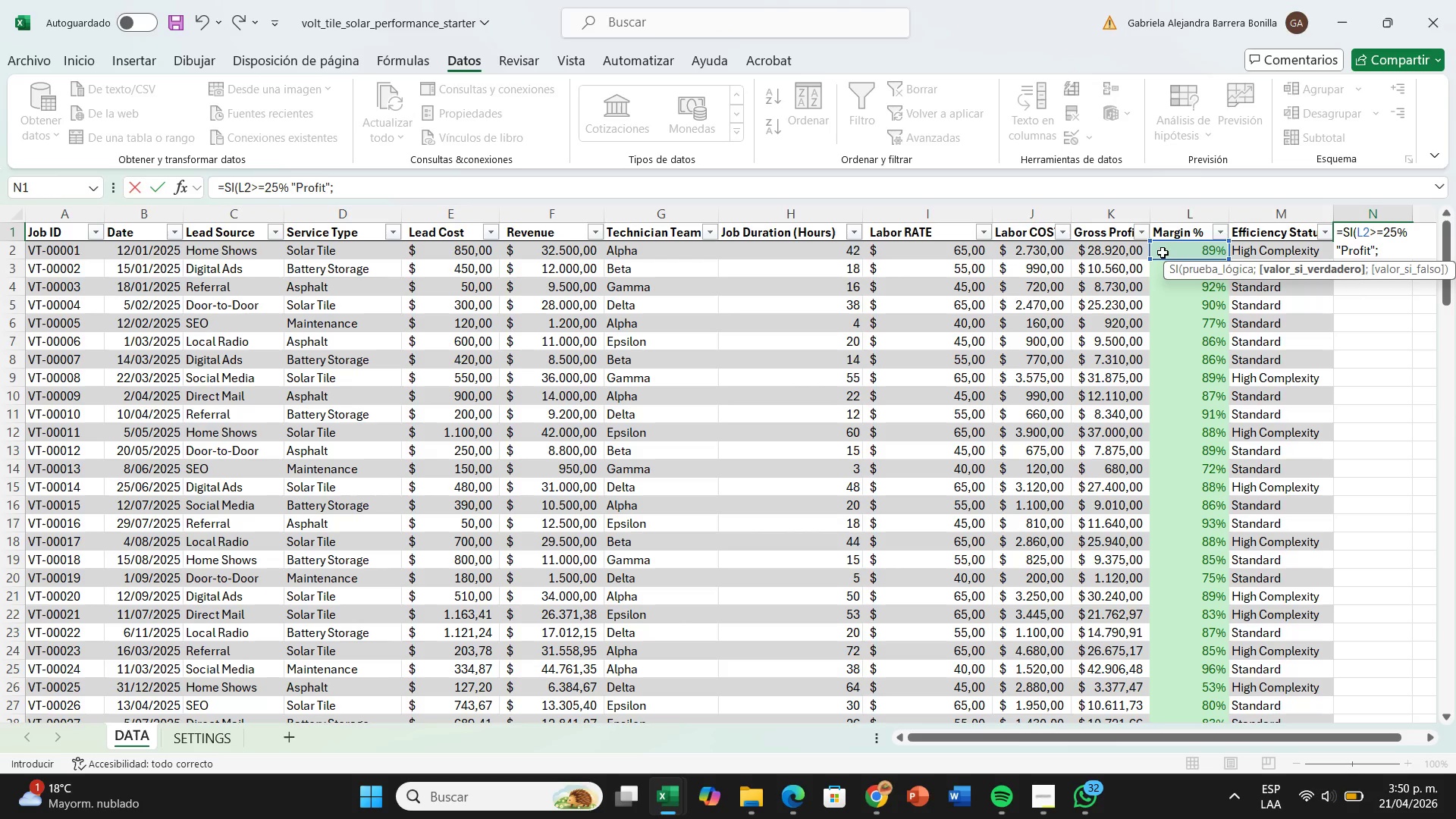 
key(Space)
 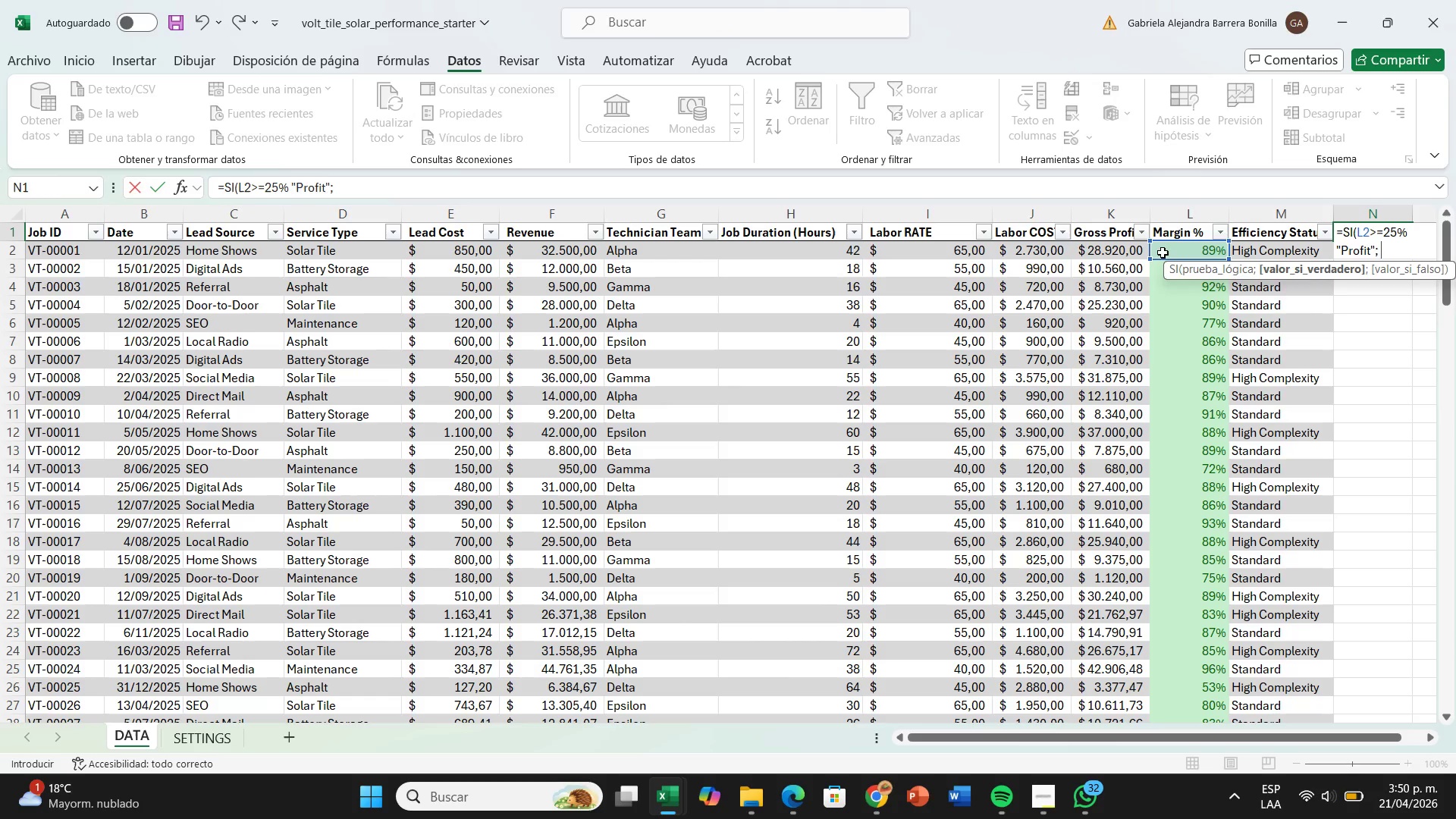 
key(S)
 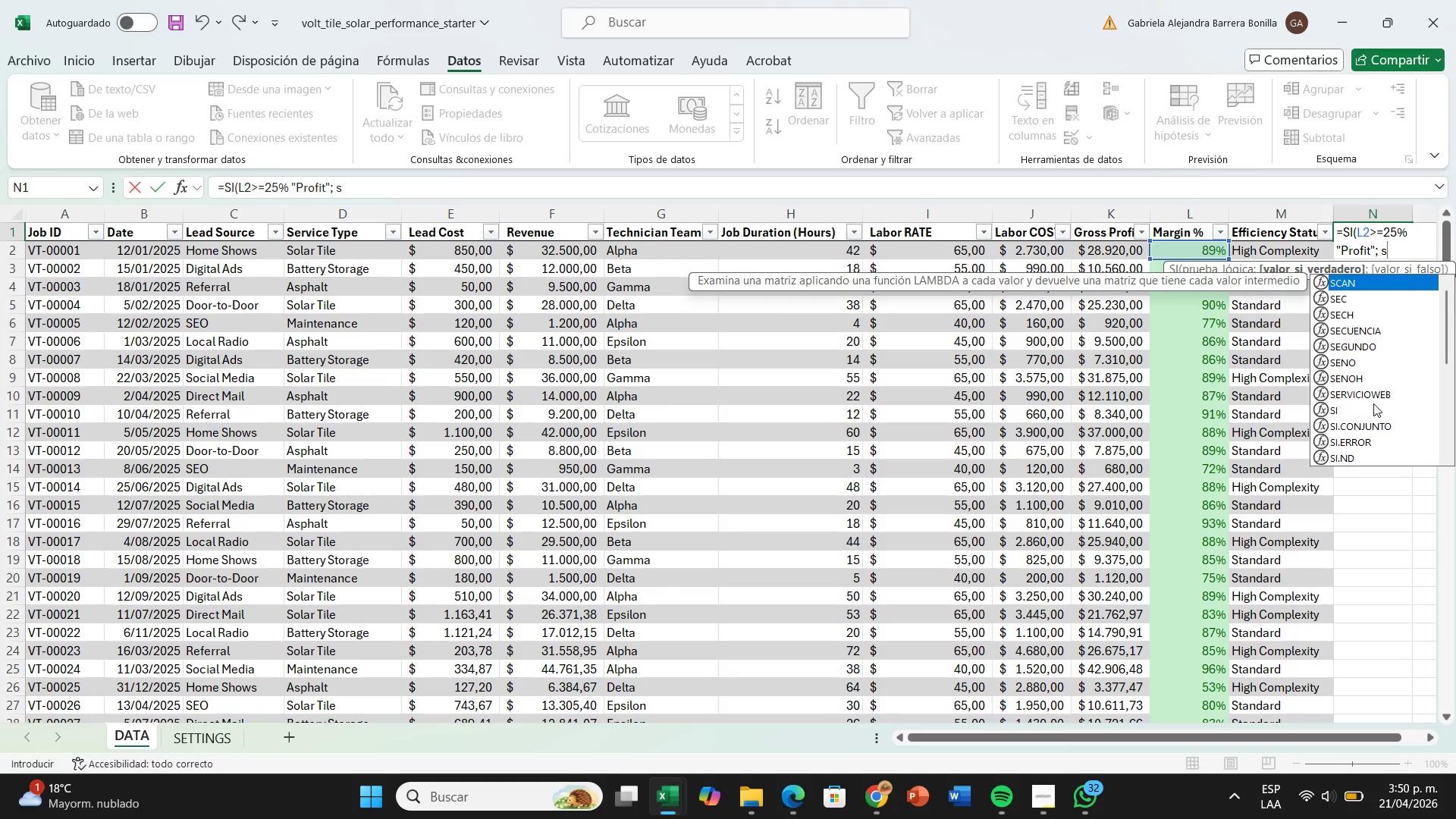 
double_click([1373, 403])
 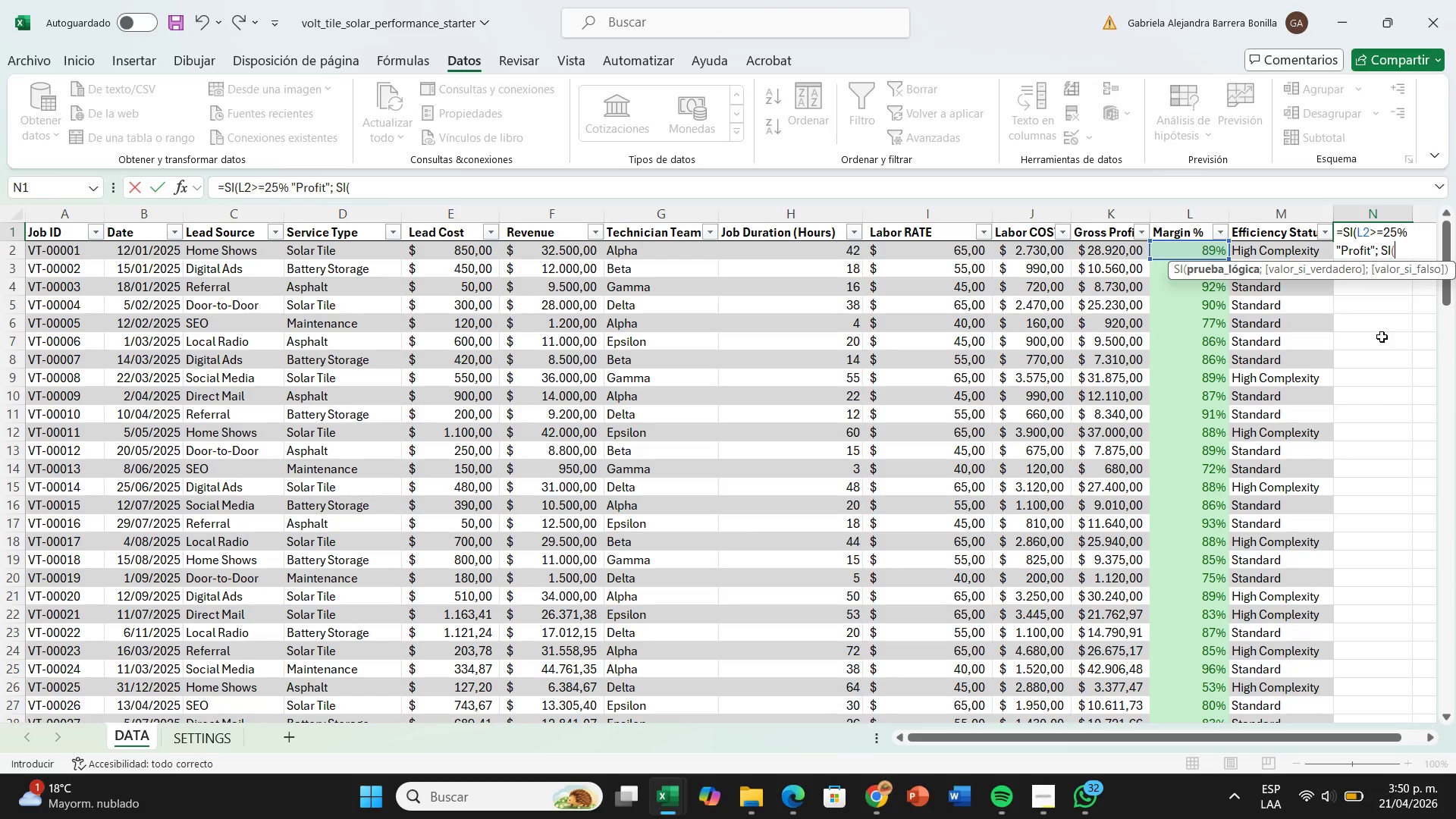 
type(l2)
 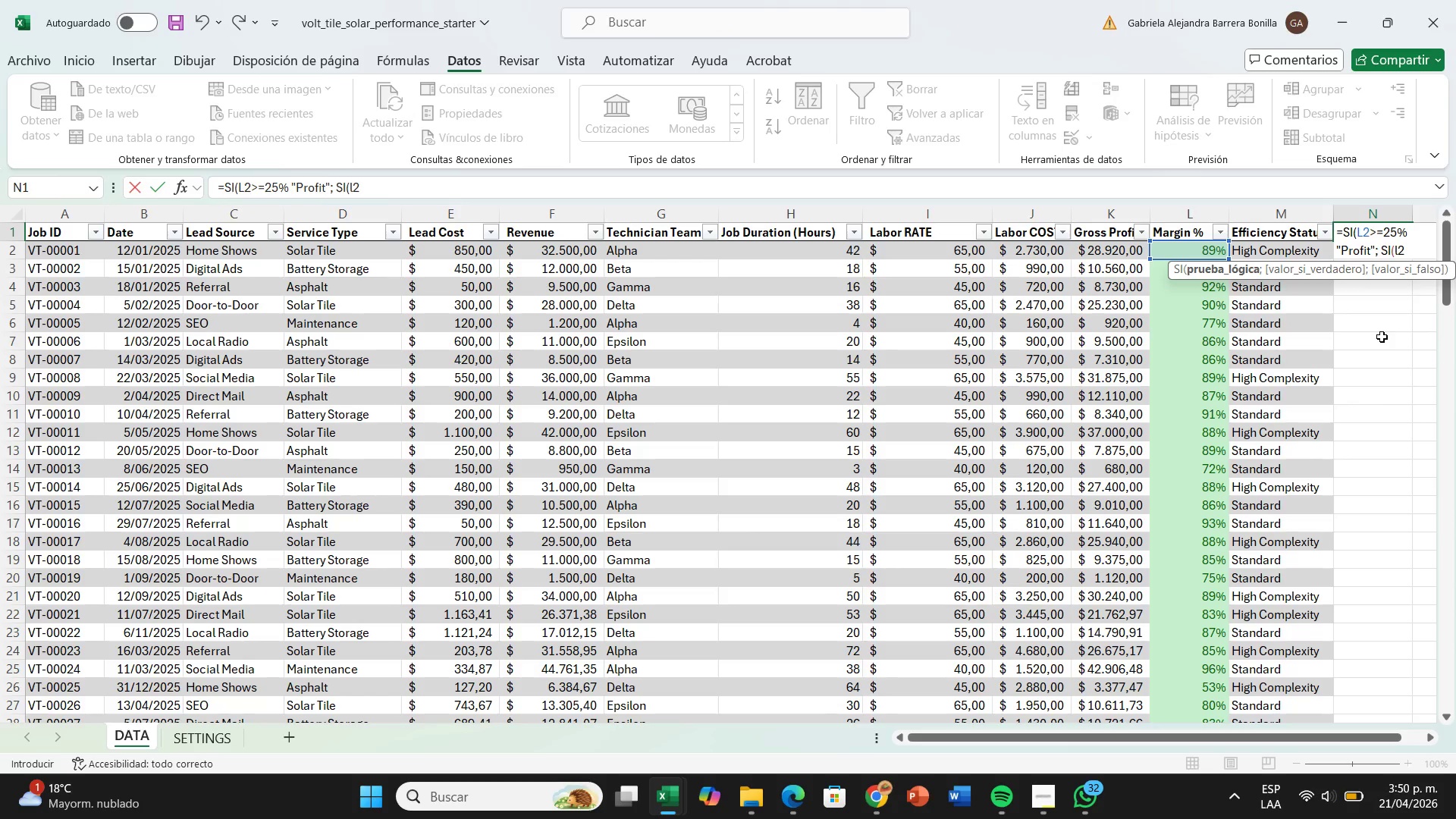 
left_click([1185, 256])
 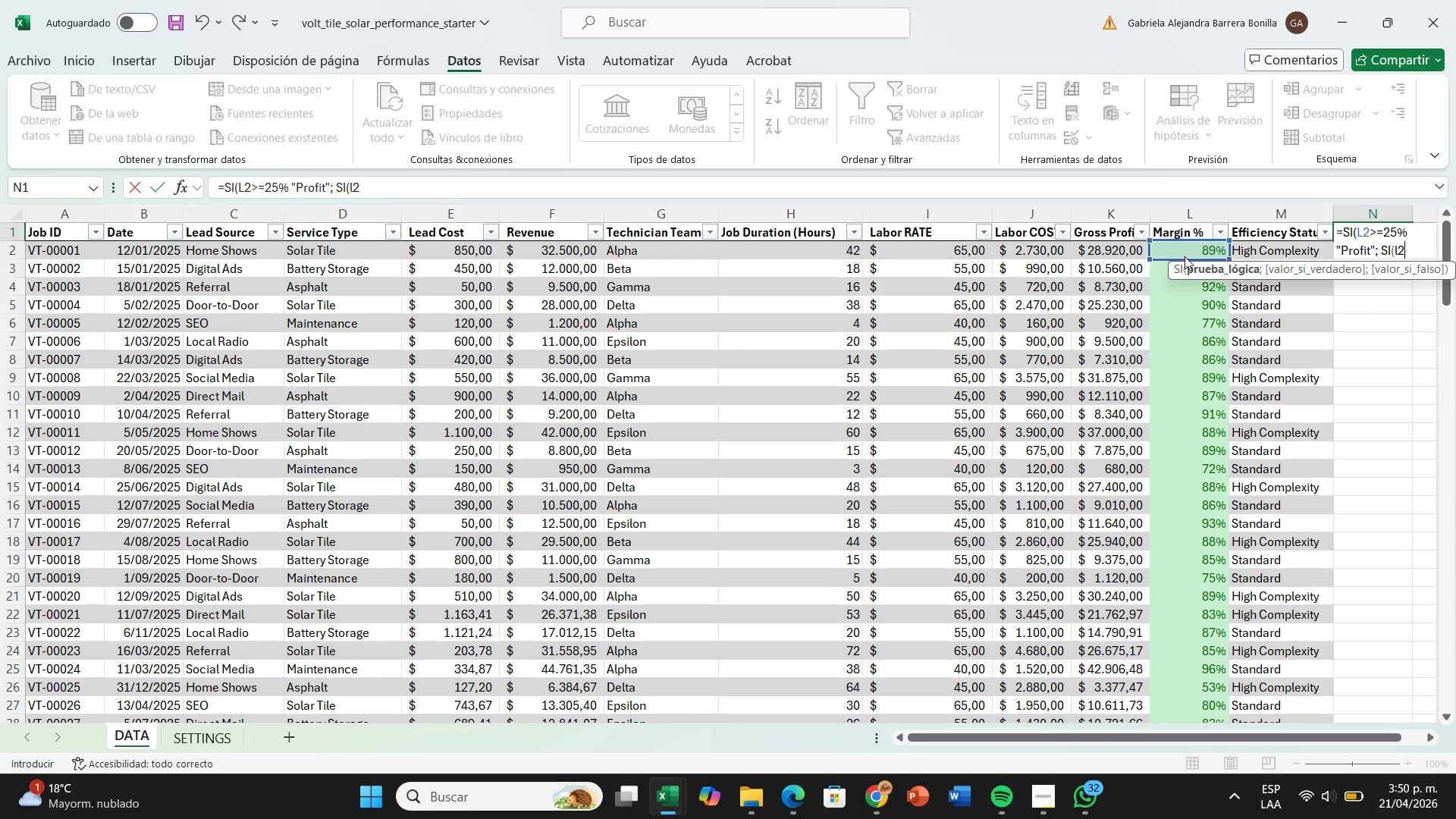 
double_click([1185, 256])
 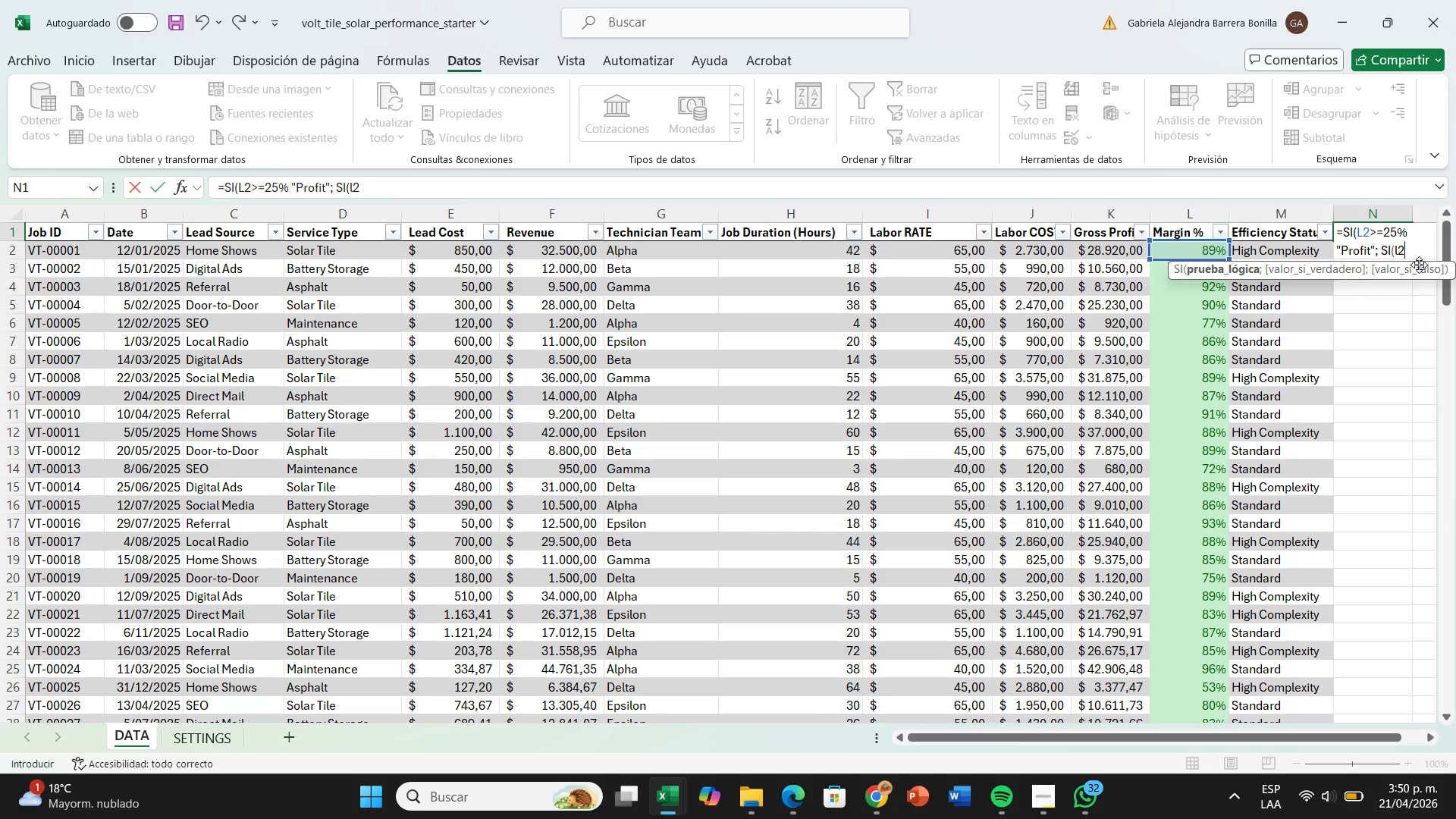 
key(Backspace)
 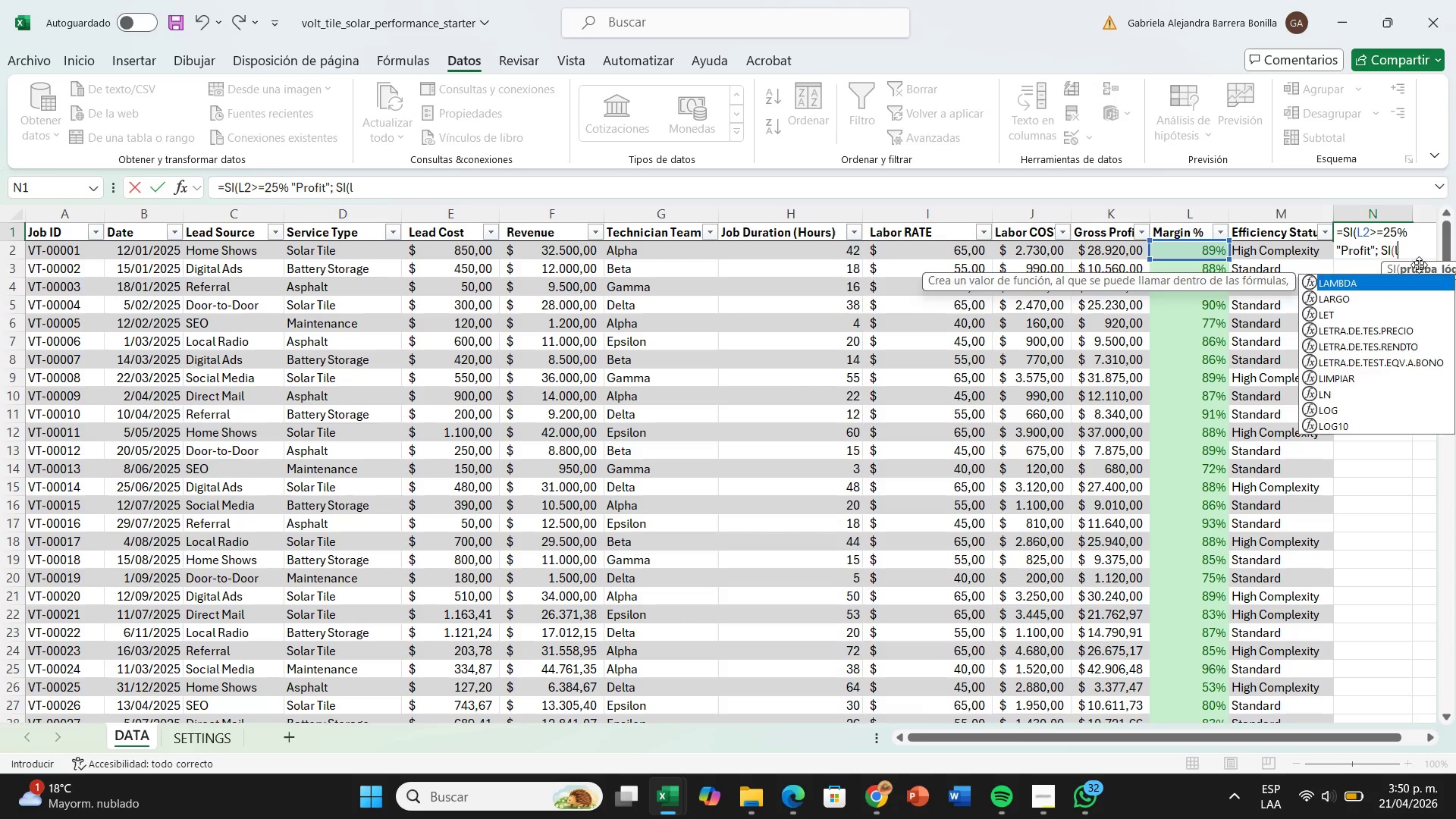 
key(Backspace)
 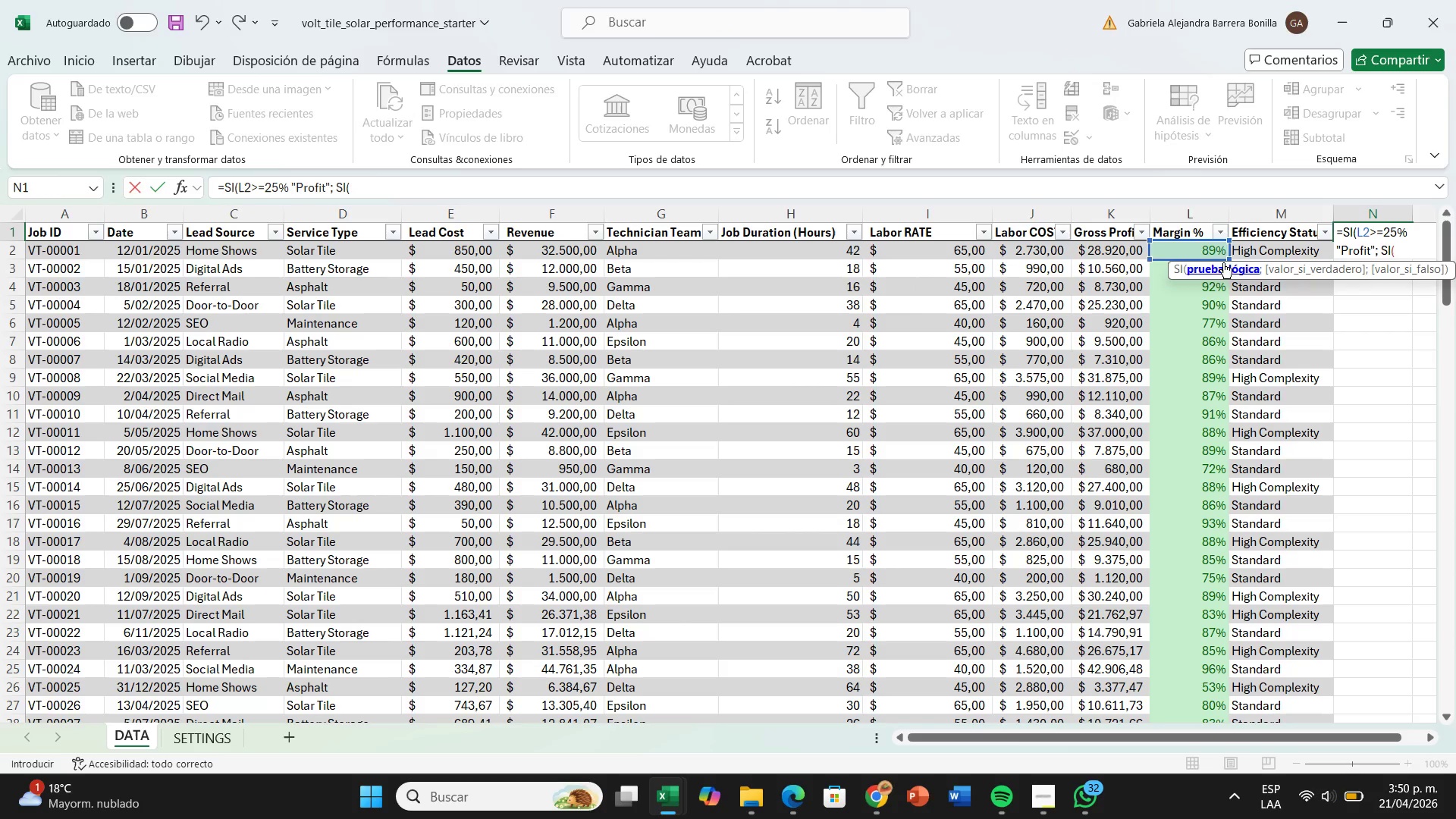 
left_click([1206, 249])
 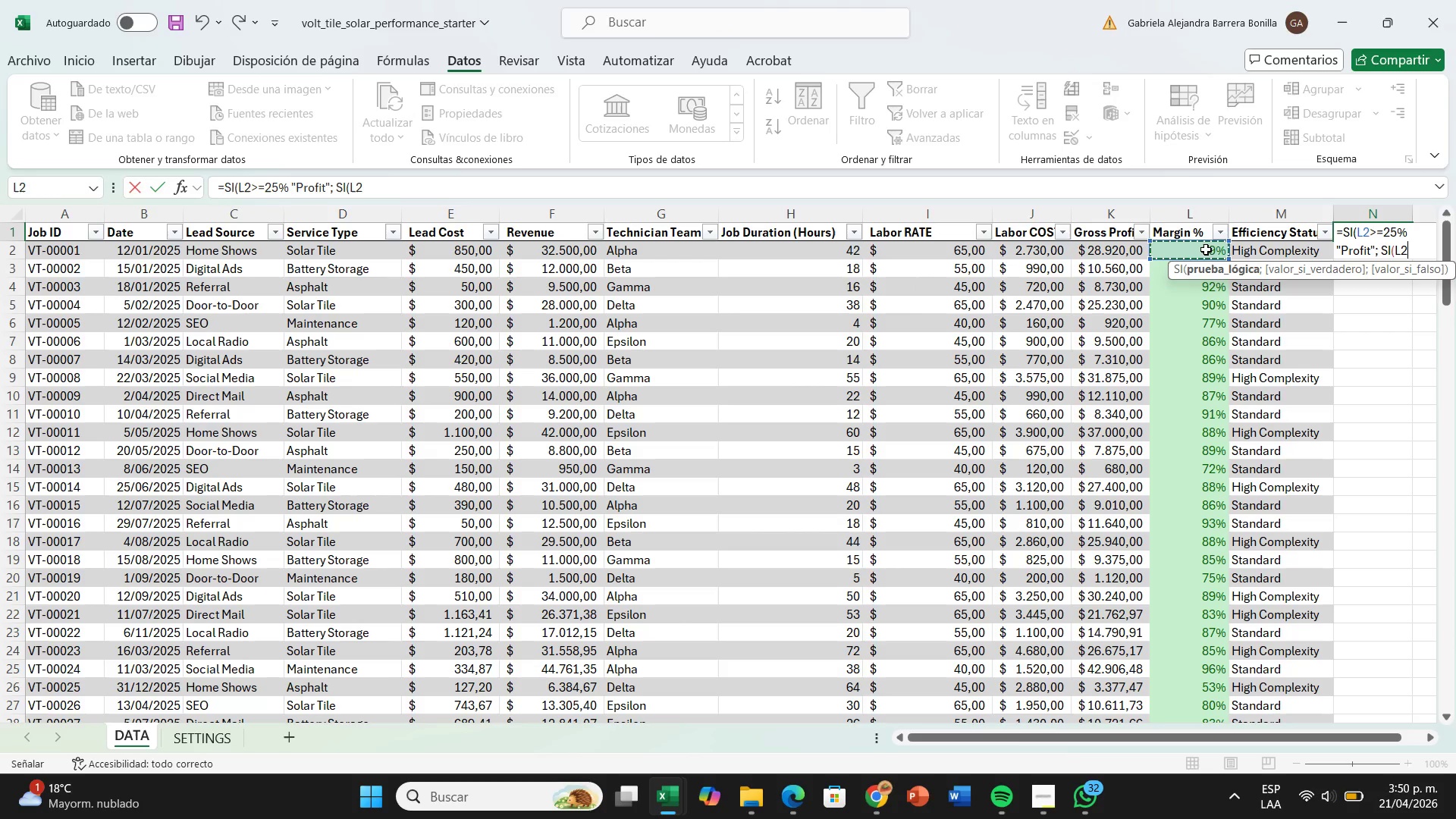 
type([Break])0,1)
 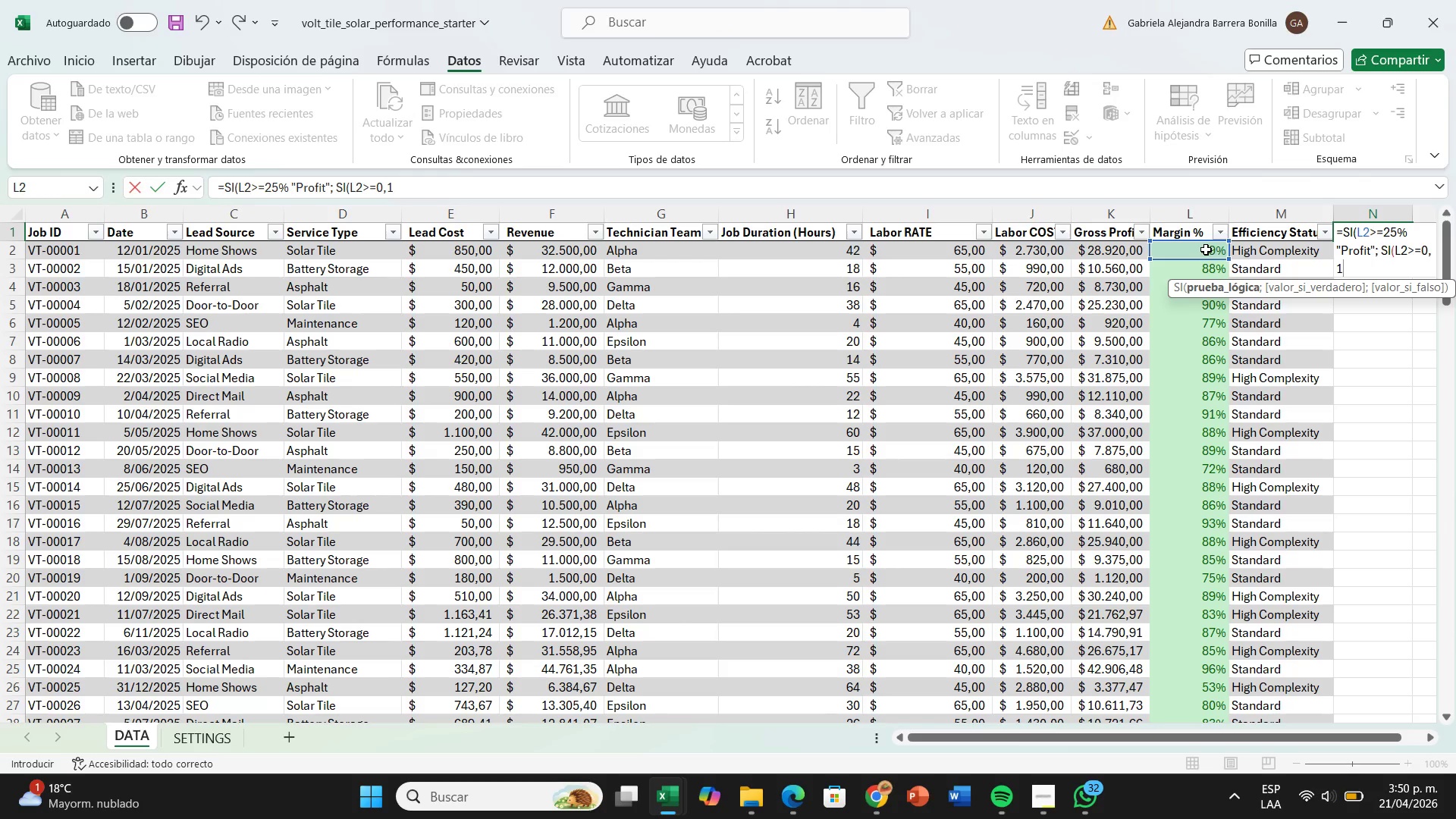 
wait(6.38)
 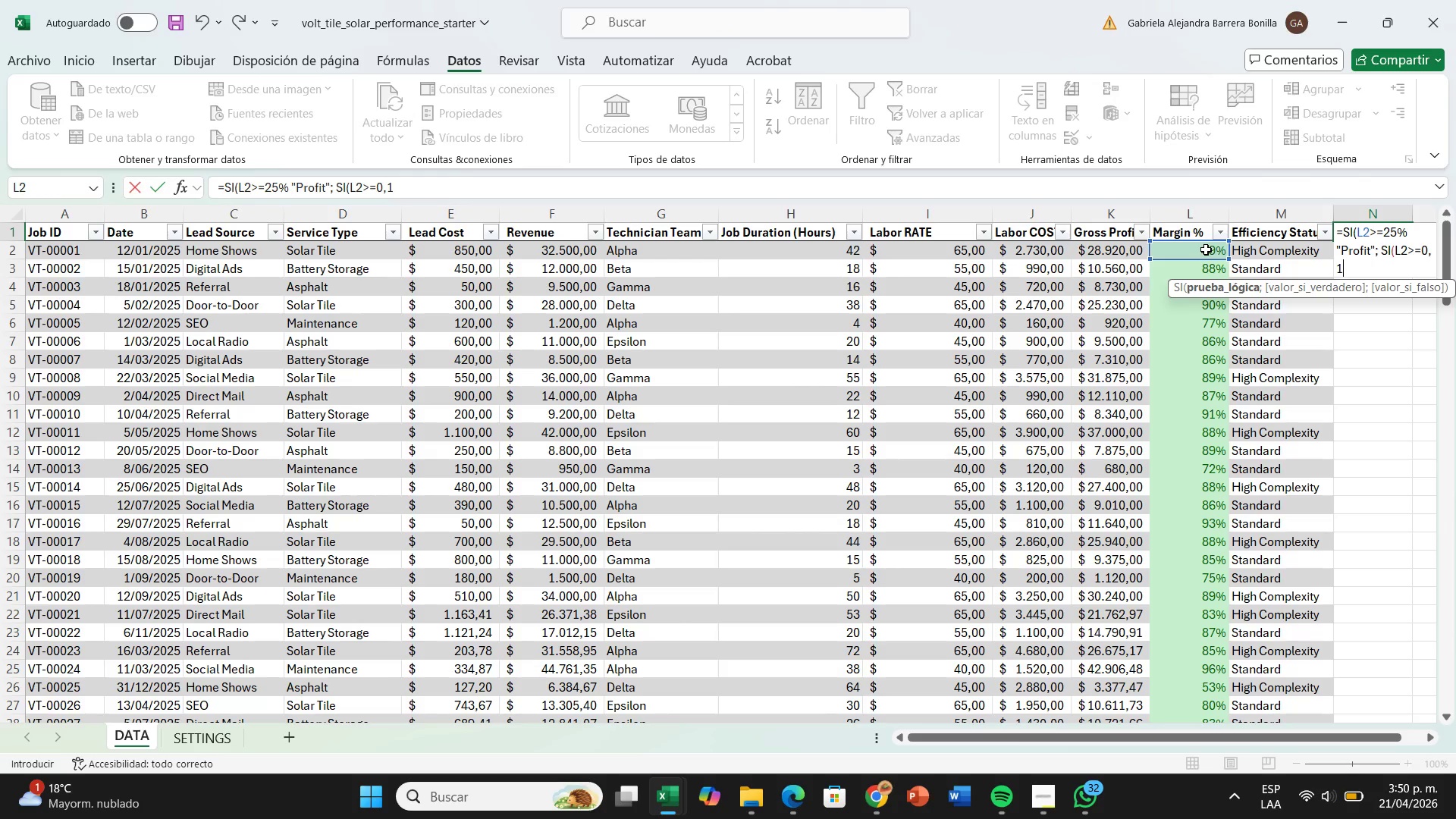 
type(<@Alet)
key(Backspace)
type(rt@)
 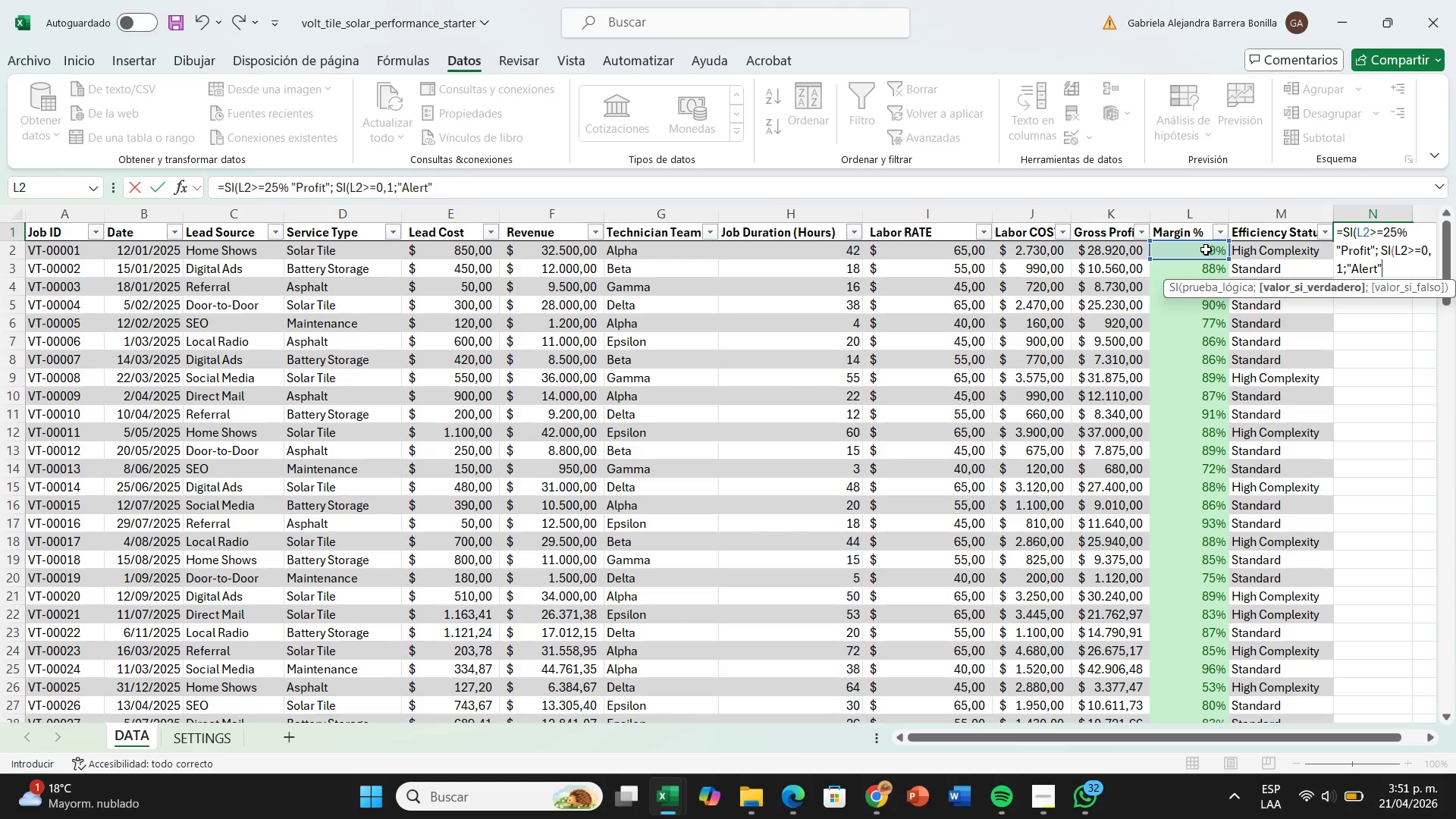 
wait(5.47)
 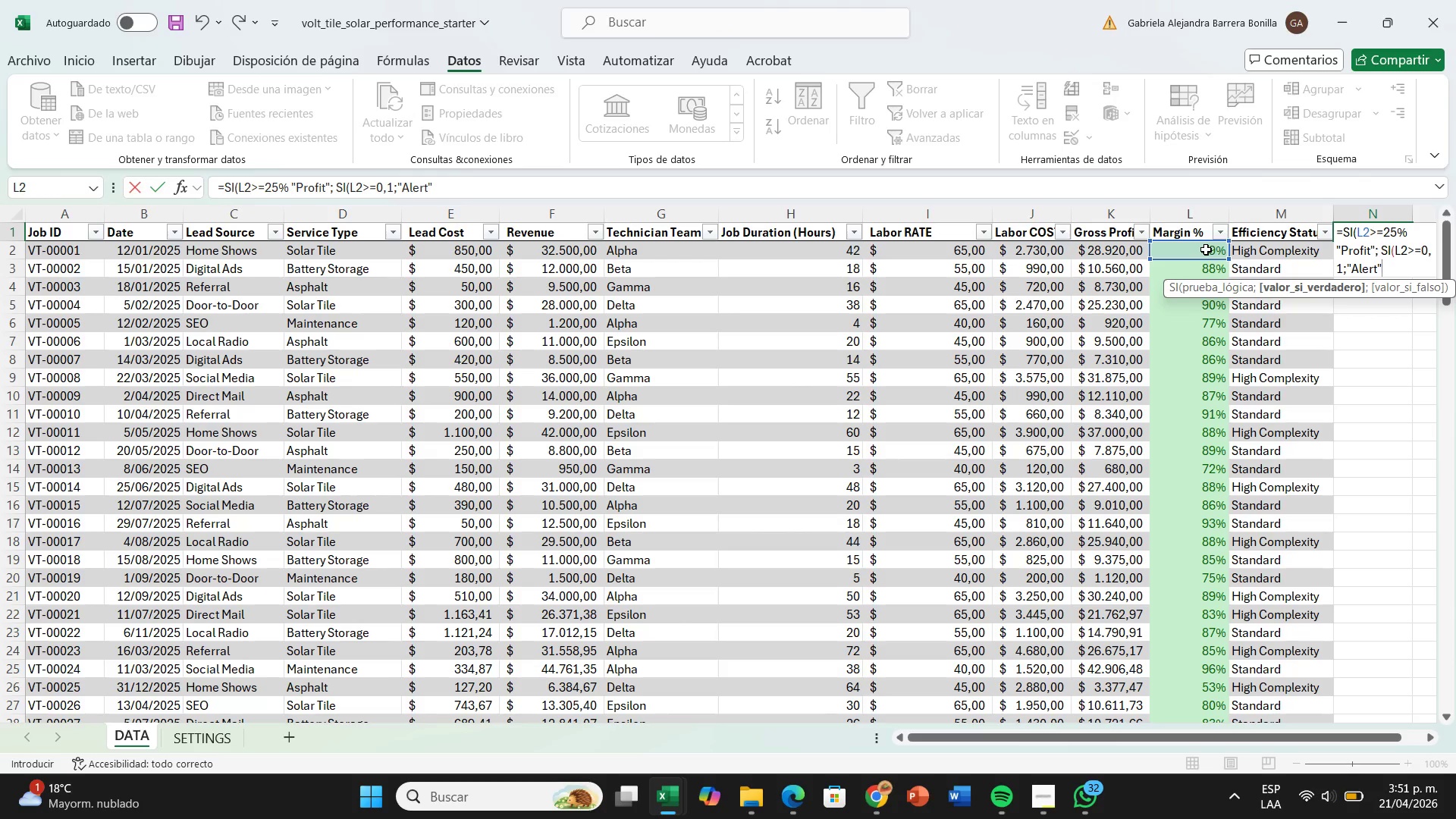 
type(<@Crti)
key(Backspace)
key(Backspace)
type(itiv)
key(Backspace)
type(cal@(()
 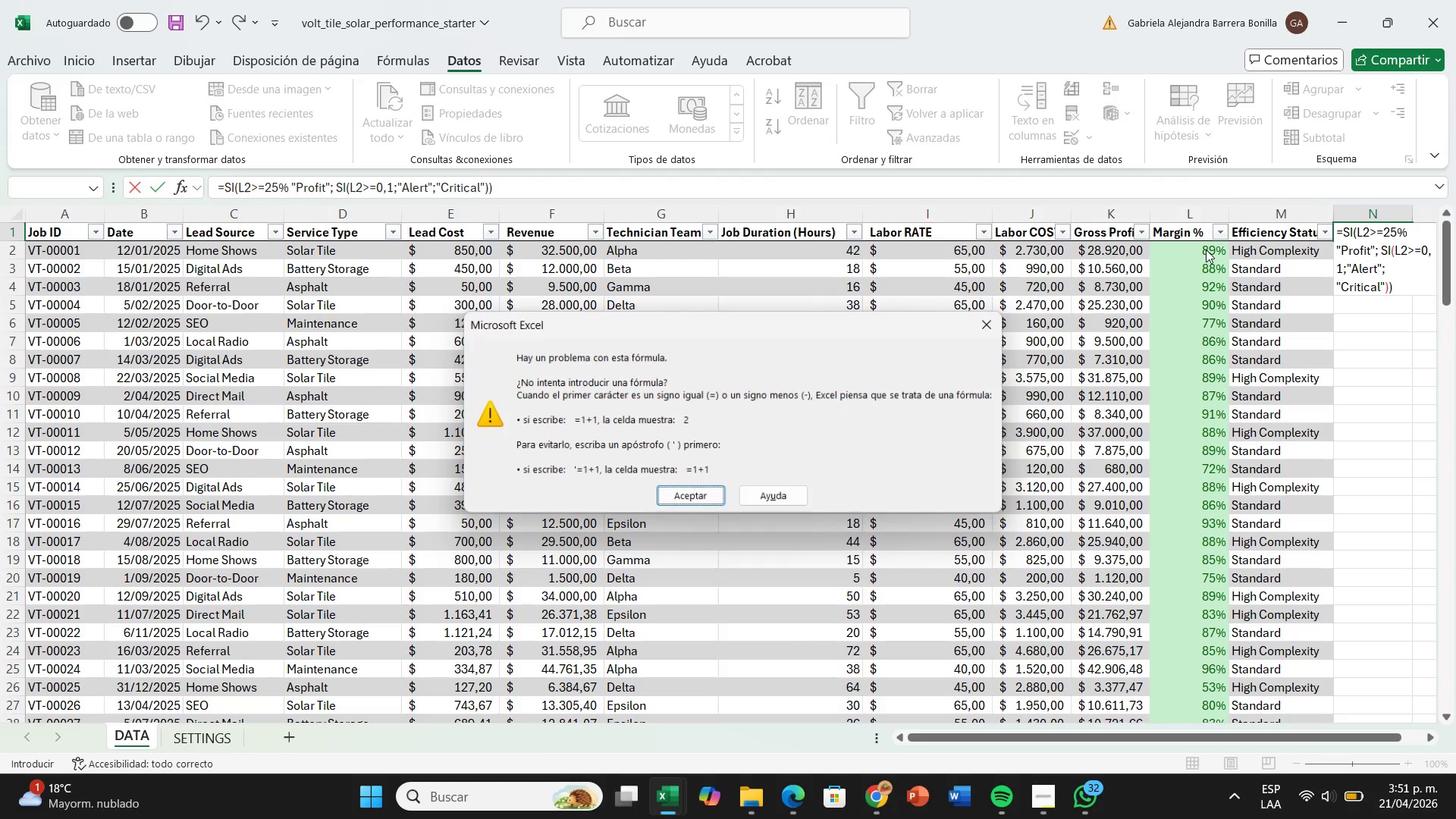 
 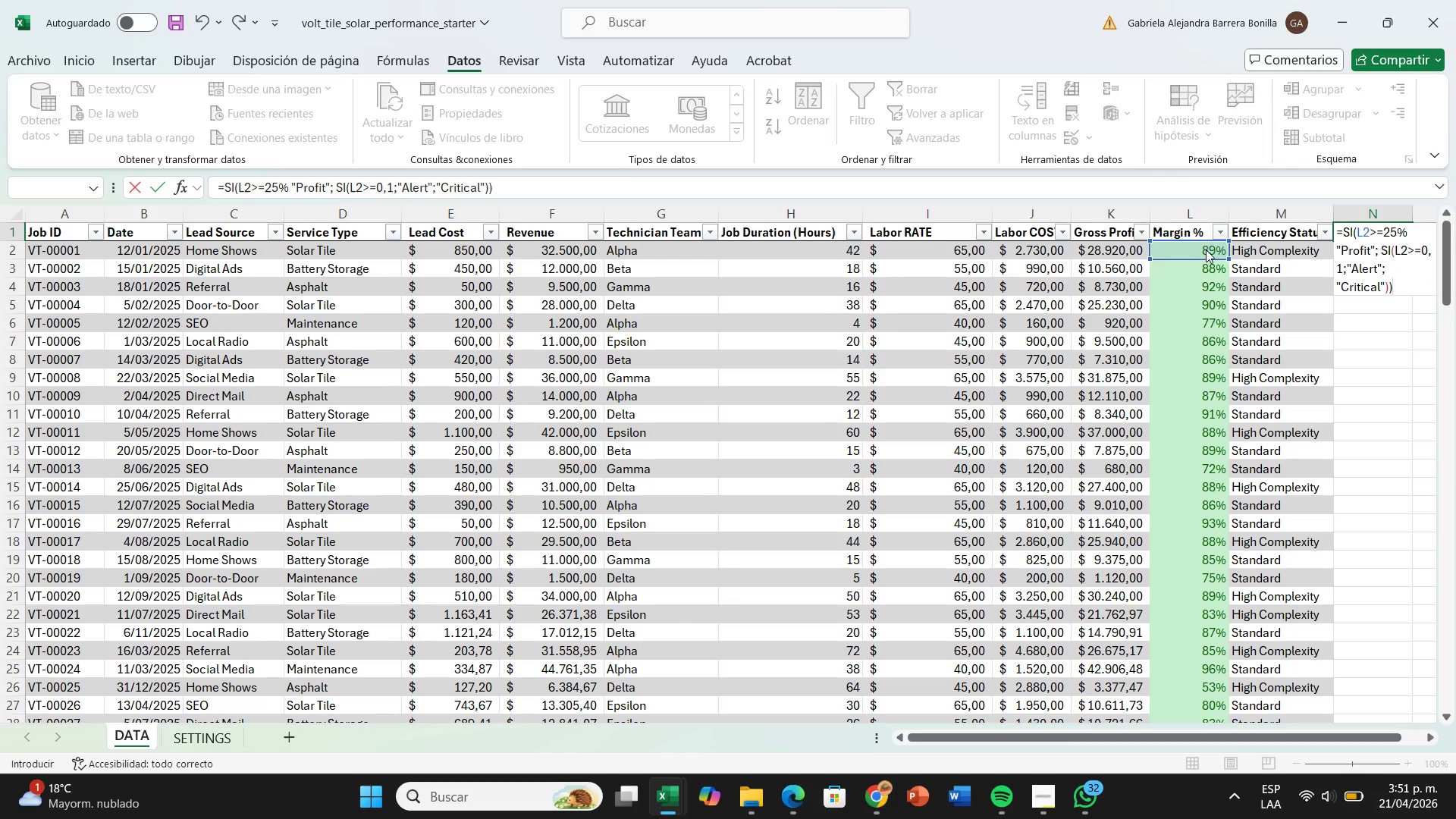 
key(Enter)
 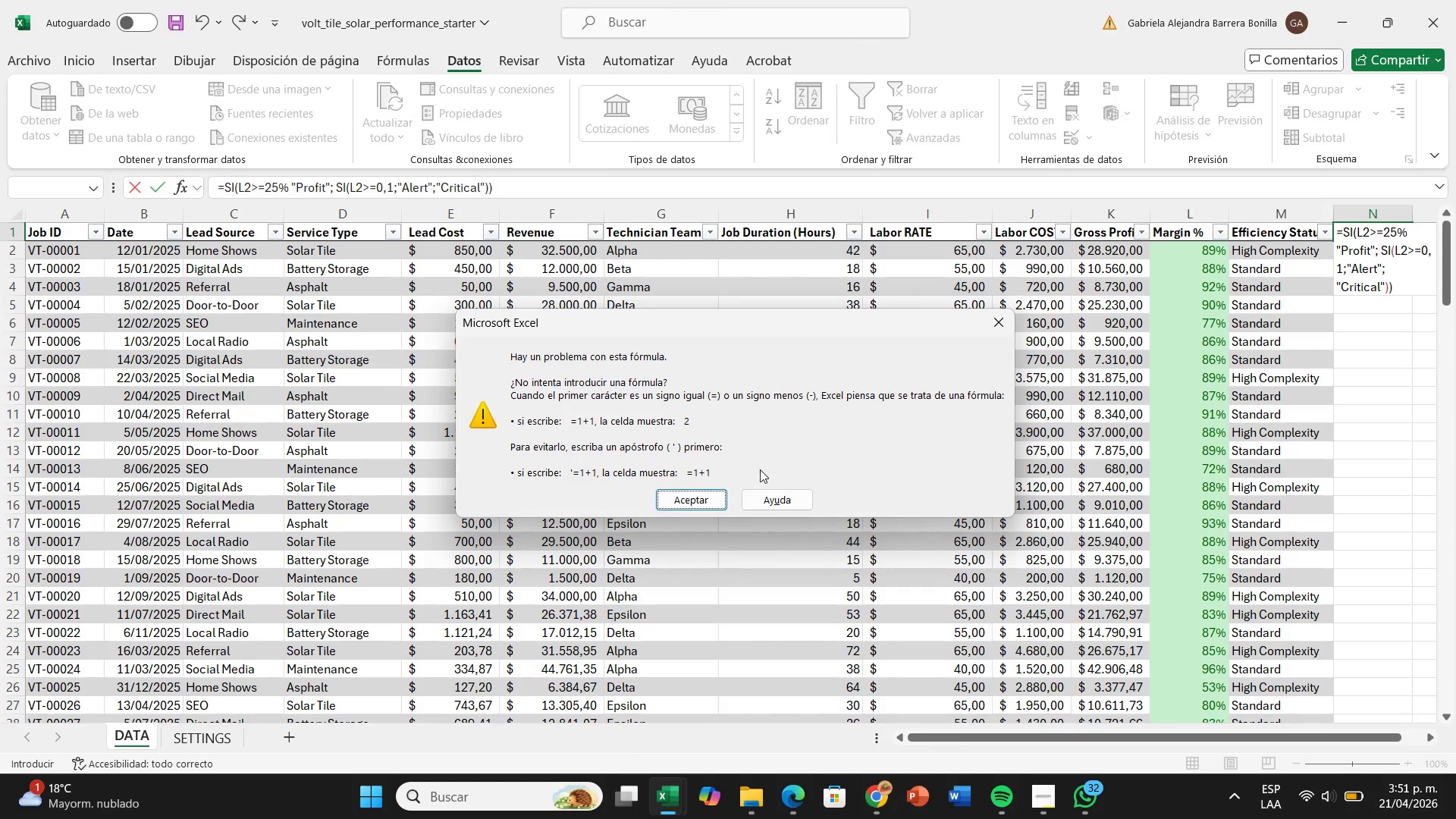 
left_click([714, 497])
 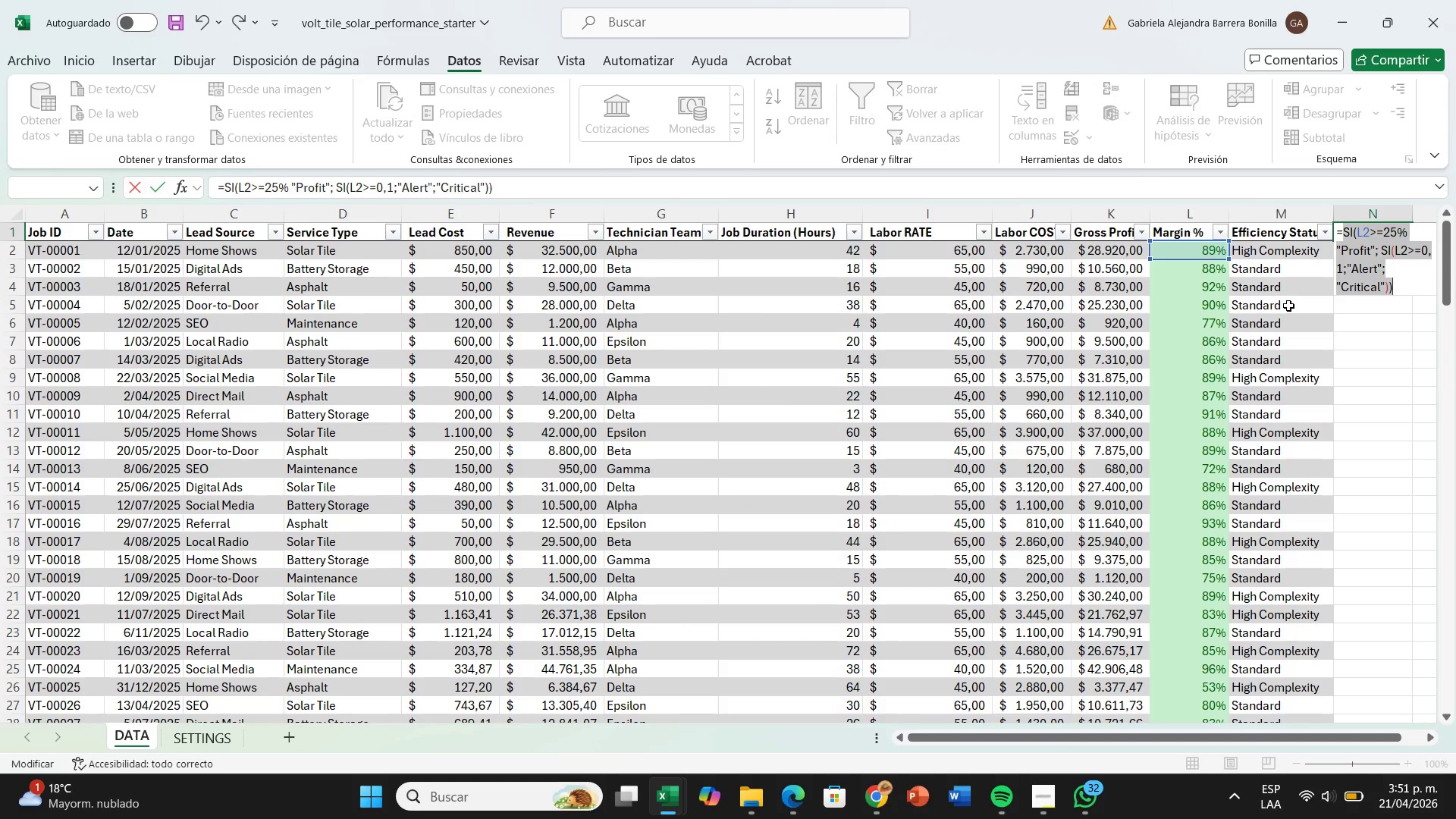 
wait(8.19)
 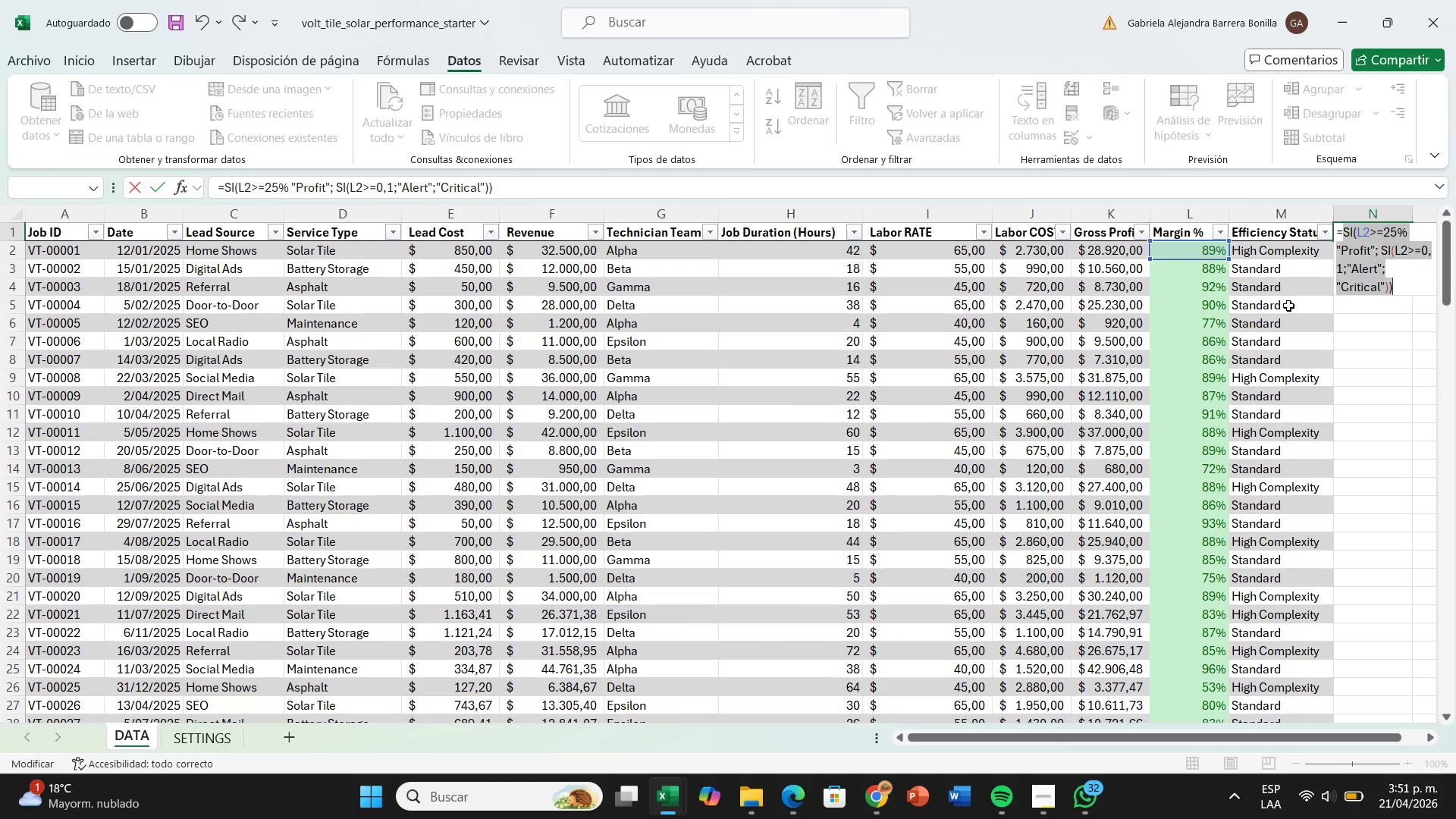 
left_click([284, 189])
 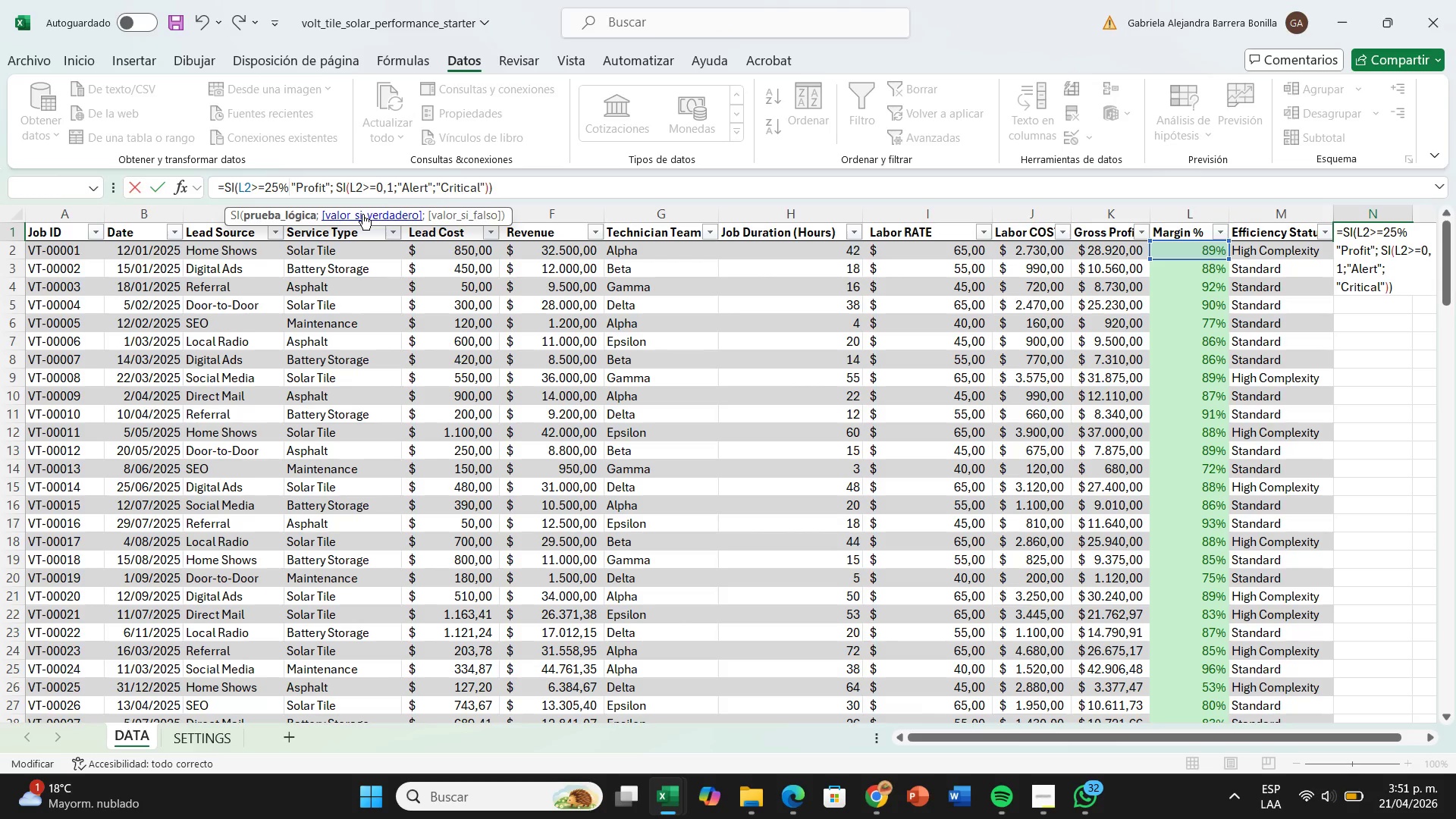 
key(Backspace)
key(Backspace)
key(Backspace)
type(0,25)
 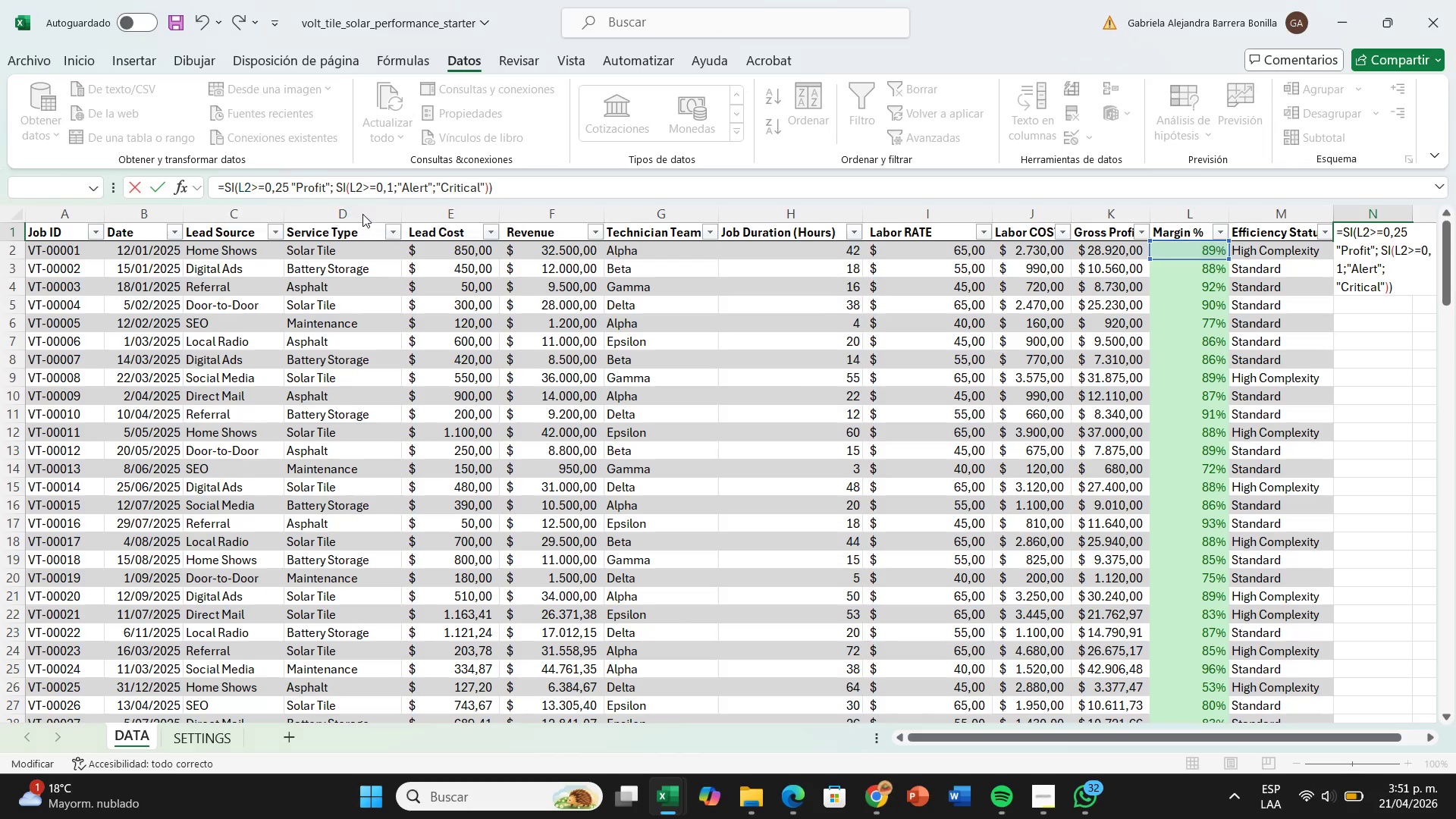 
key(Enter)
 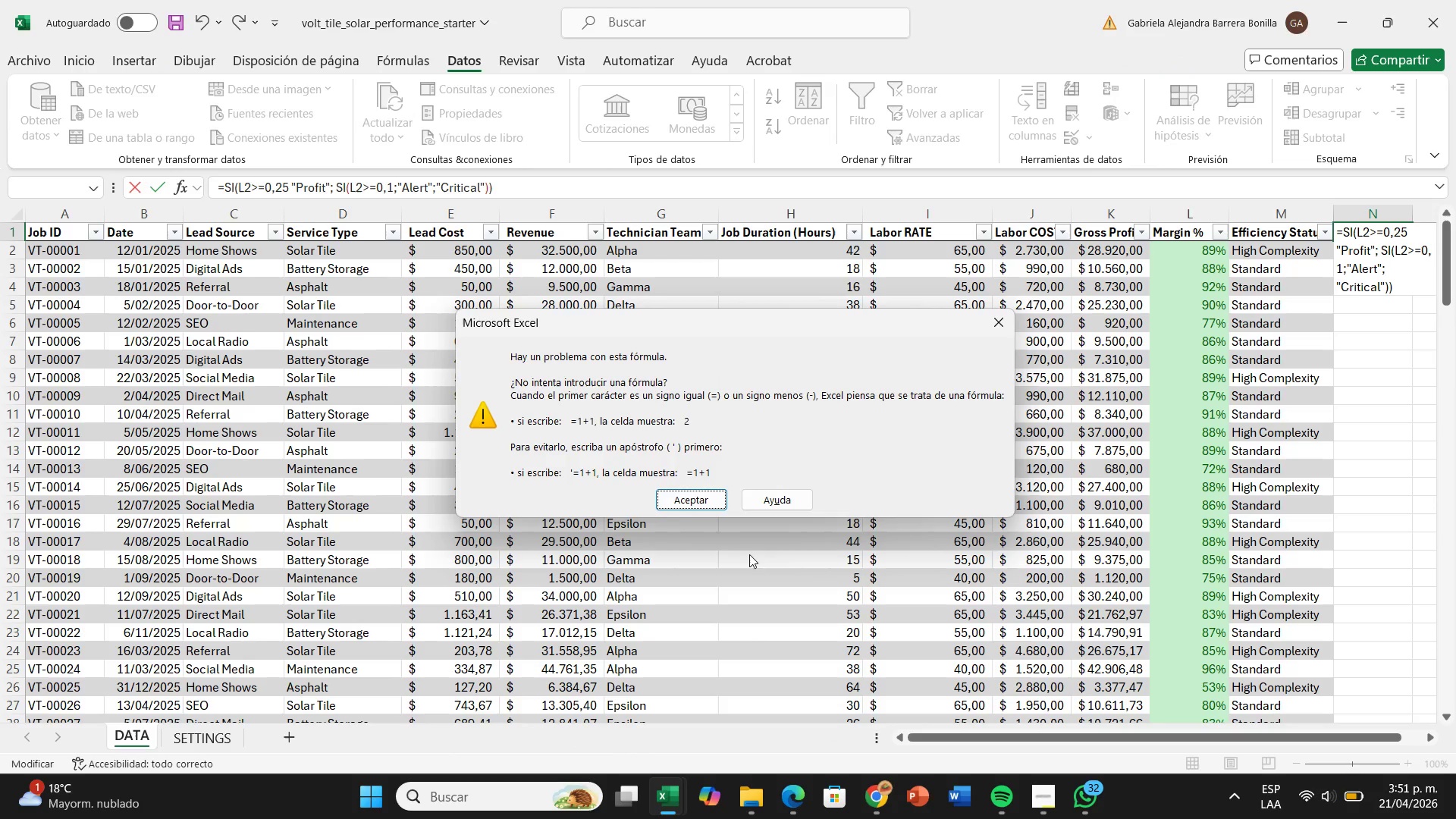 
left_click([690, 497])
 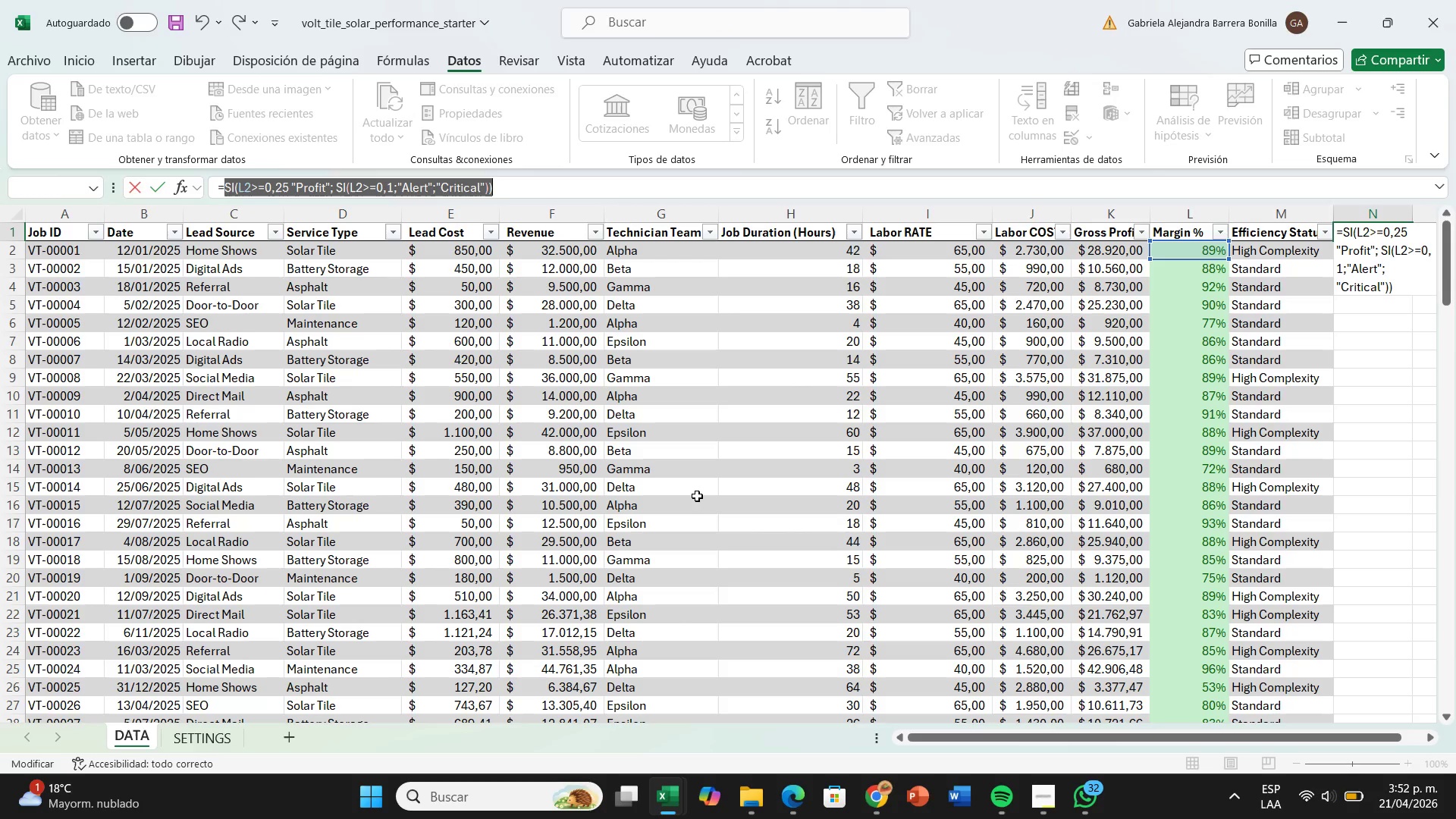 
wait(55.75)
 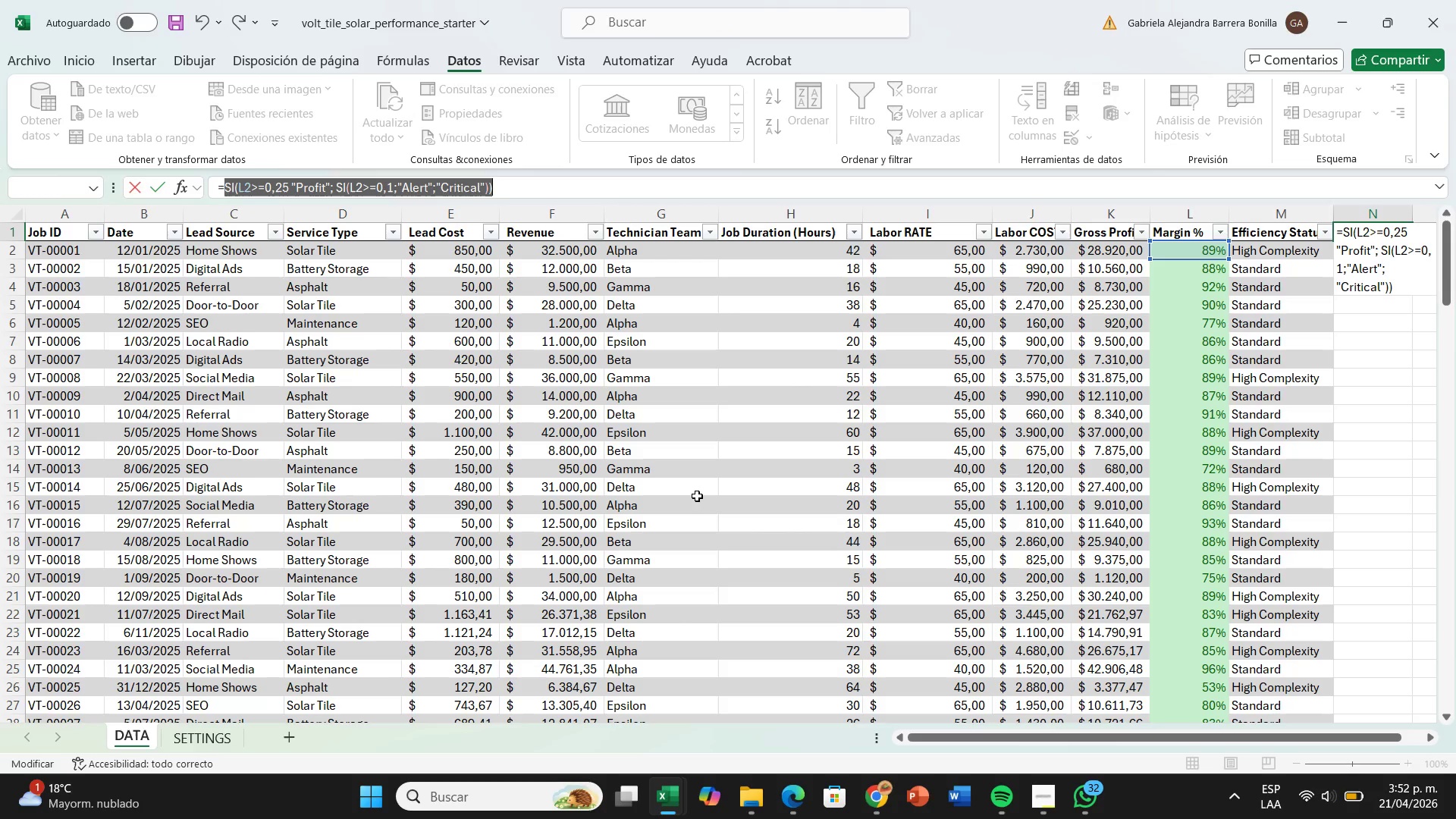 
hold_key(key=Backspace, duration=0.59)
 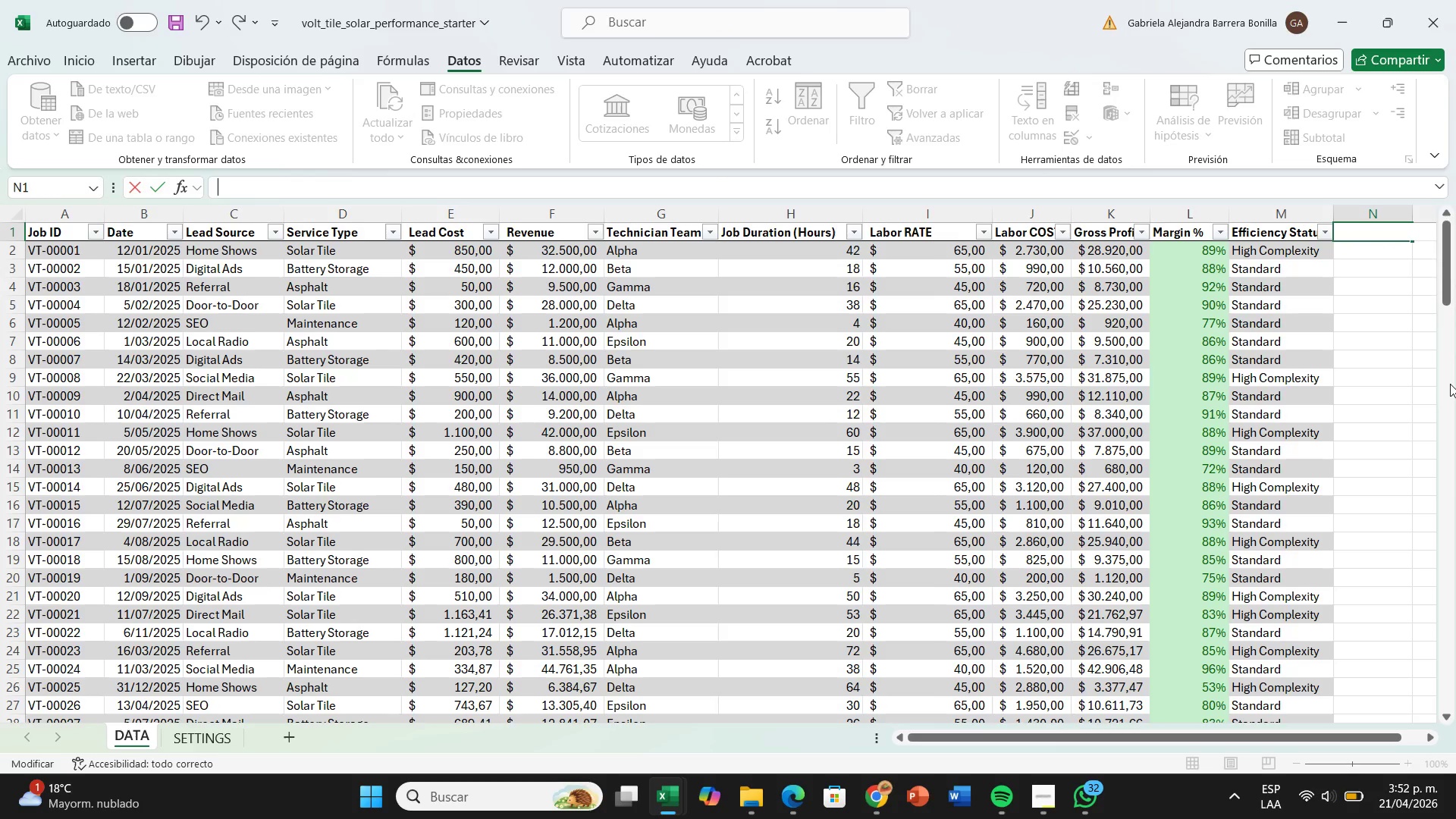 
left_click_drag(start_coordinate=[1441, 384], to_coordinate=[1411, 393])
 